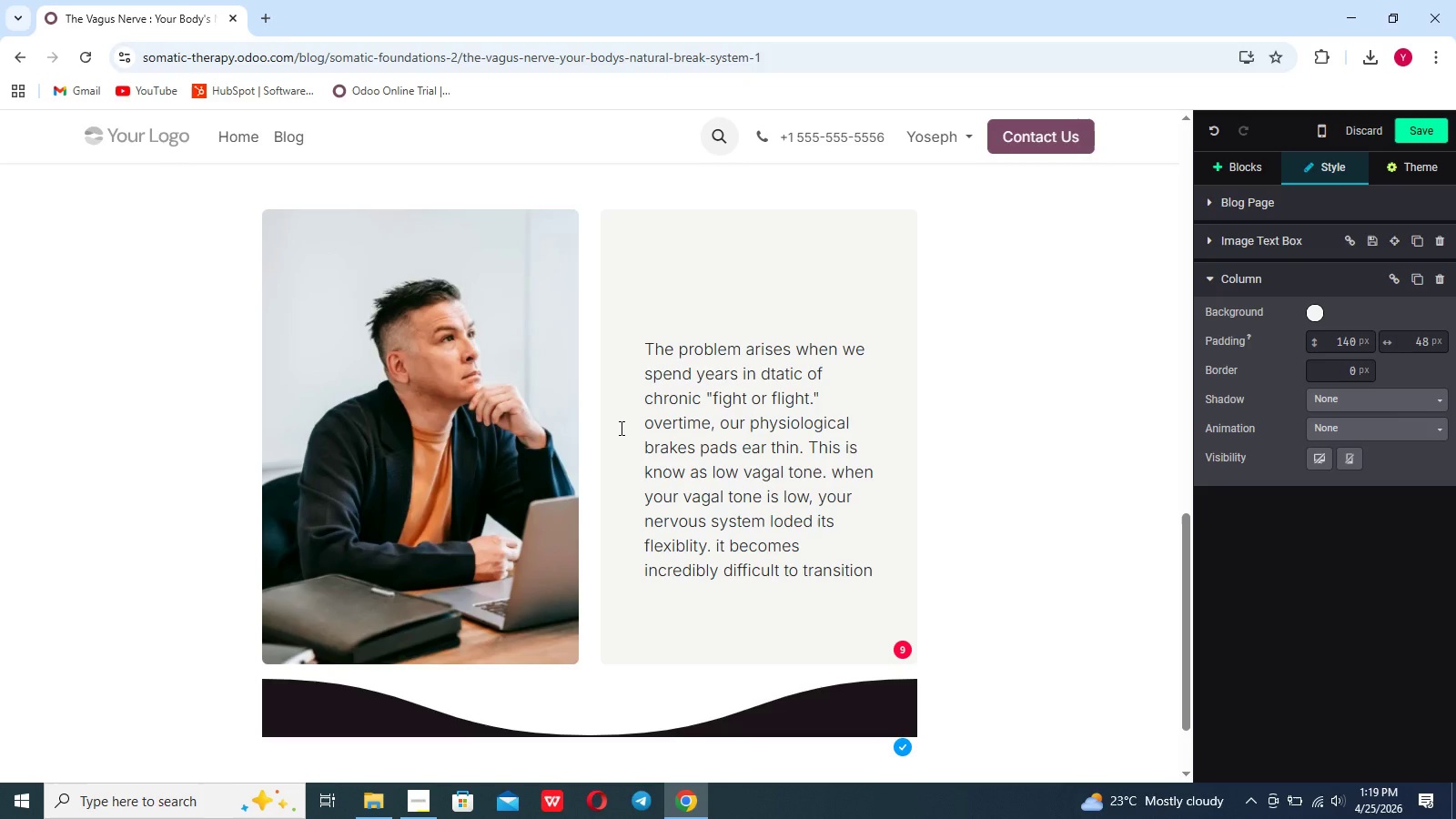 
key(Backspace)
key(Backspace)
key(Backspace)
key(Backspace)
key(Backspace)
type(form from stressful workday to a restful evening, )
key(Backspace)
key(Backspace)
type(. you mi)
 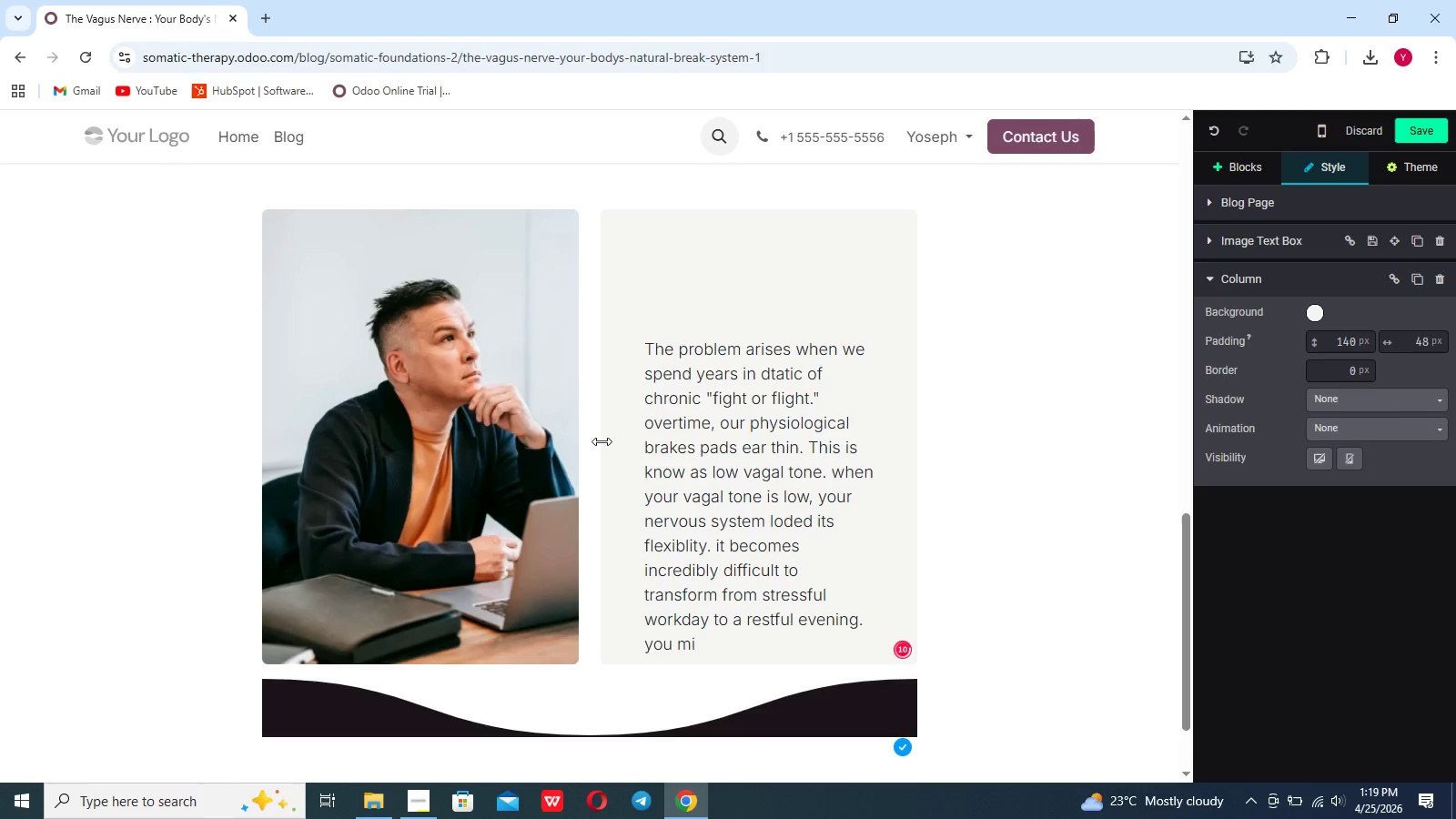 
type(ght ask)
 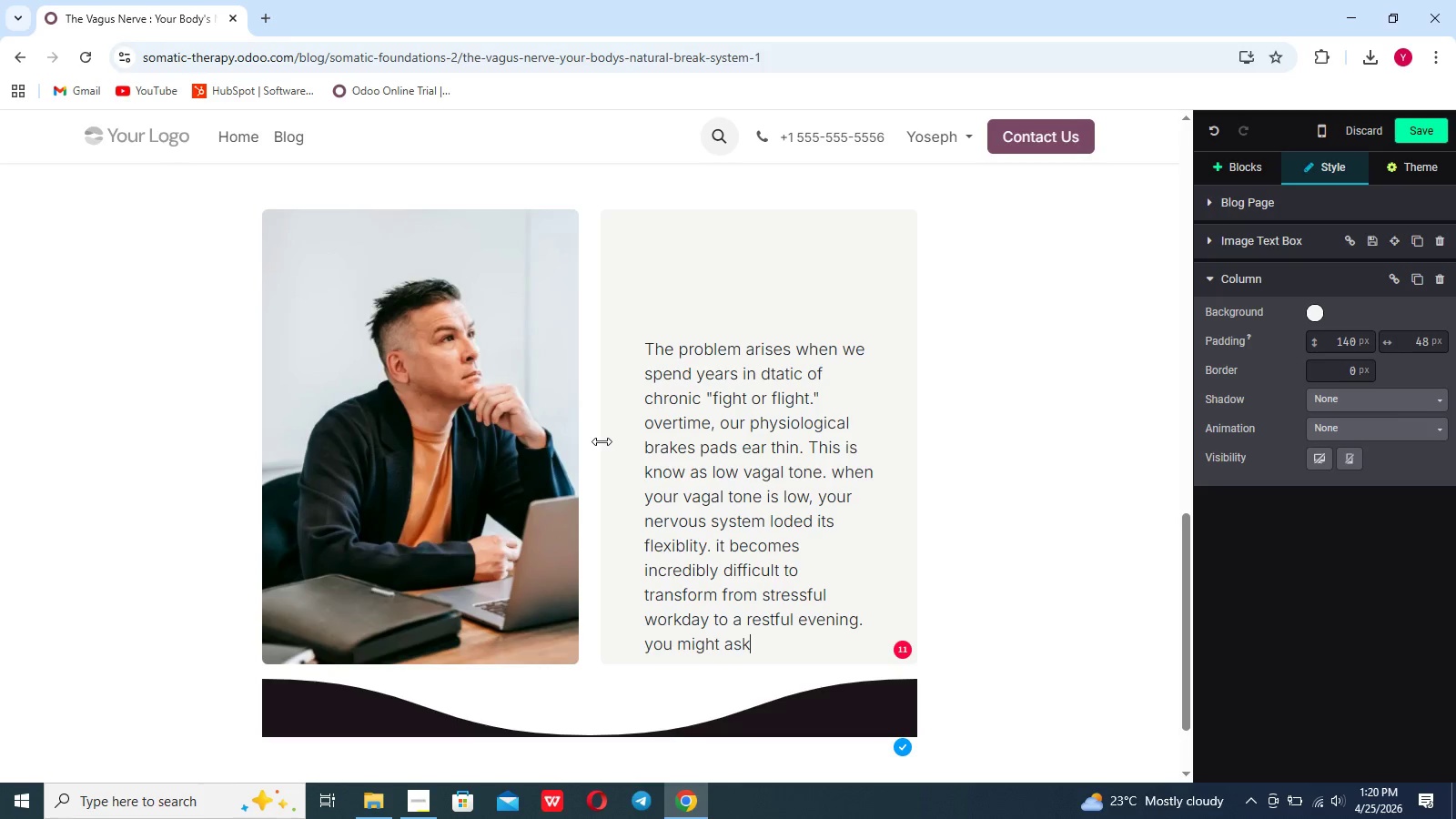 
wait(14.67)
 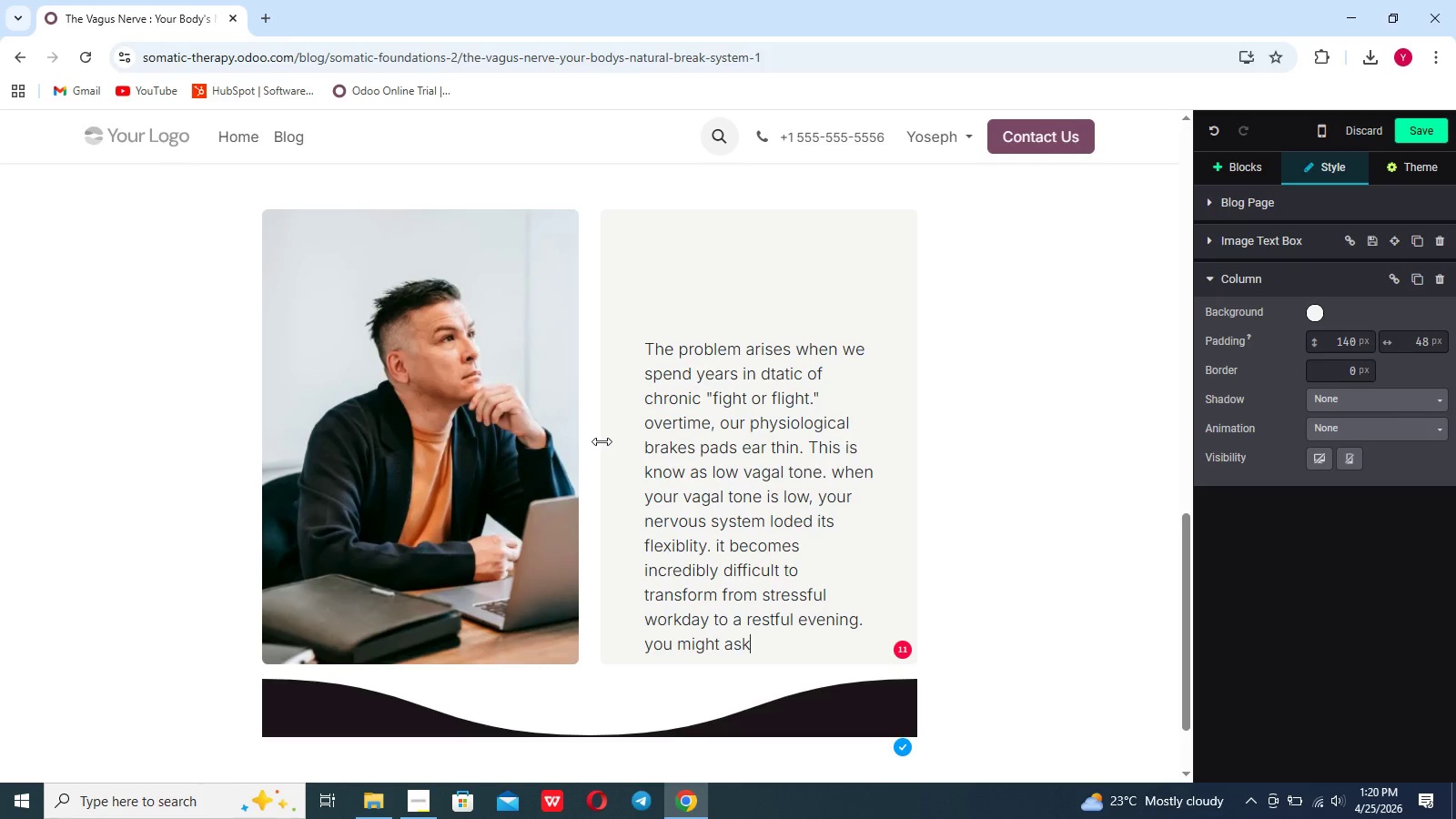 
left_click([707, 480])
 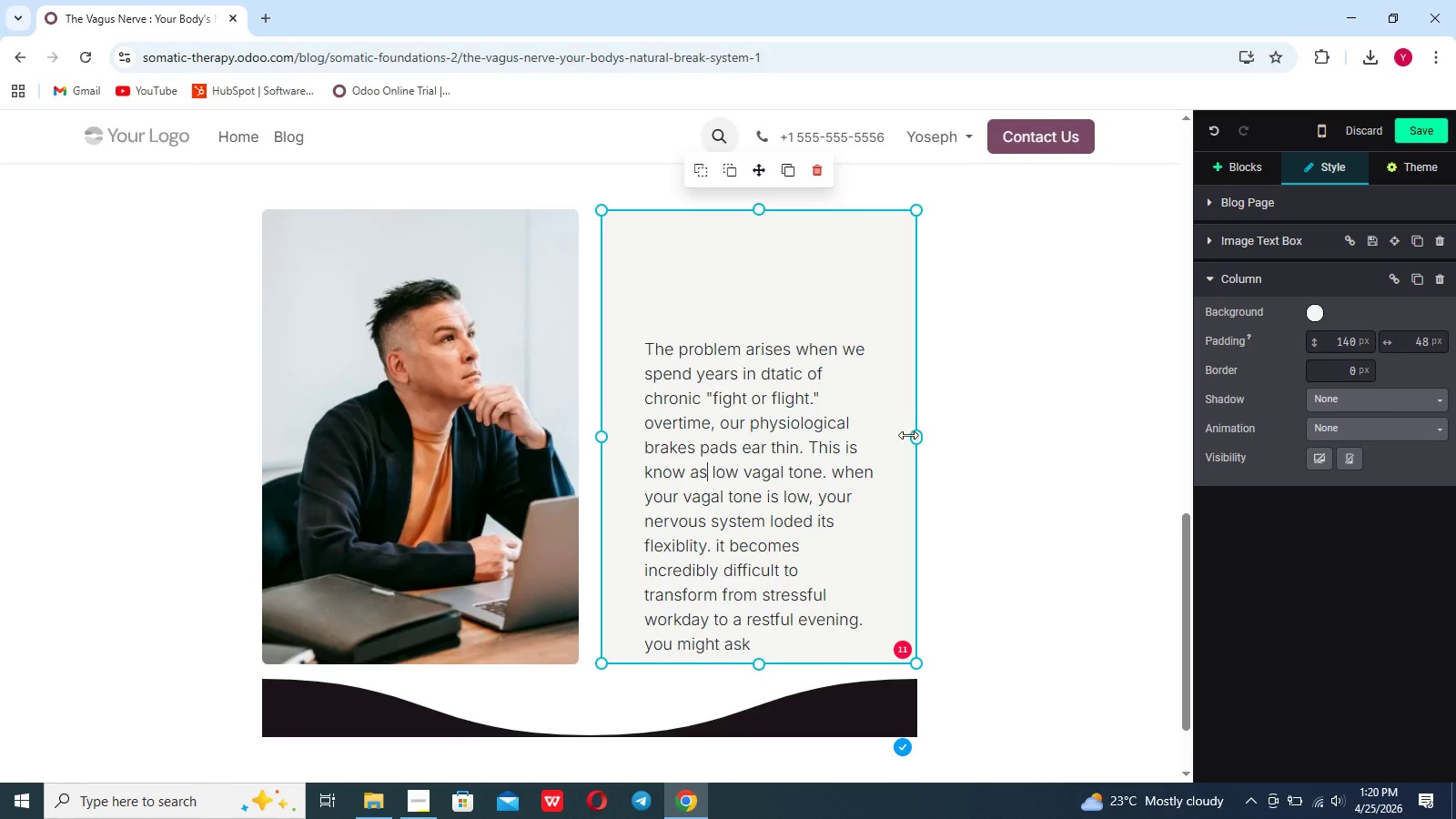 
left_click_drag(start_coordinate=[912, 436], to_coordinate=[960, 440])
 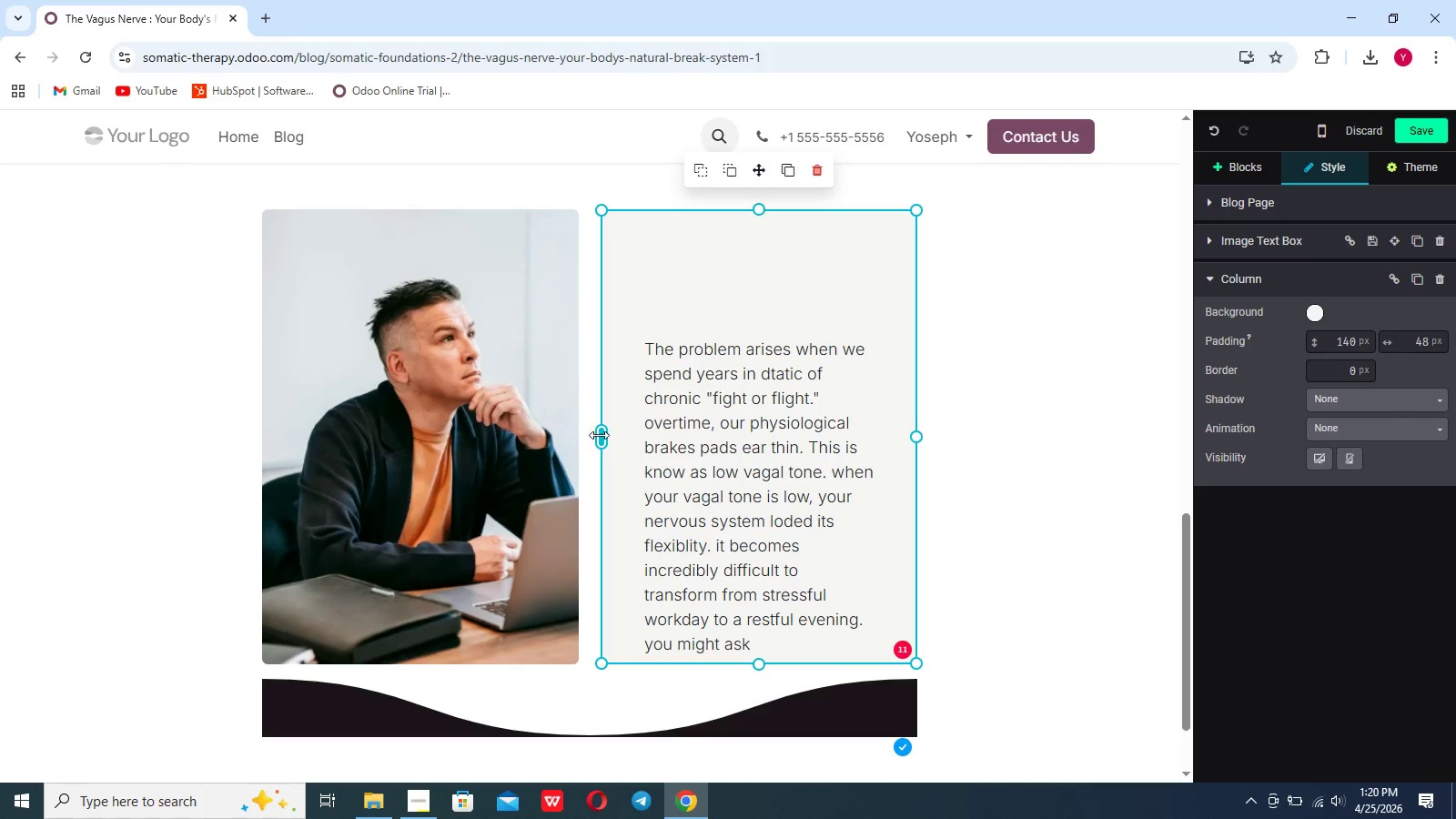 
left_click([511, 447])
 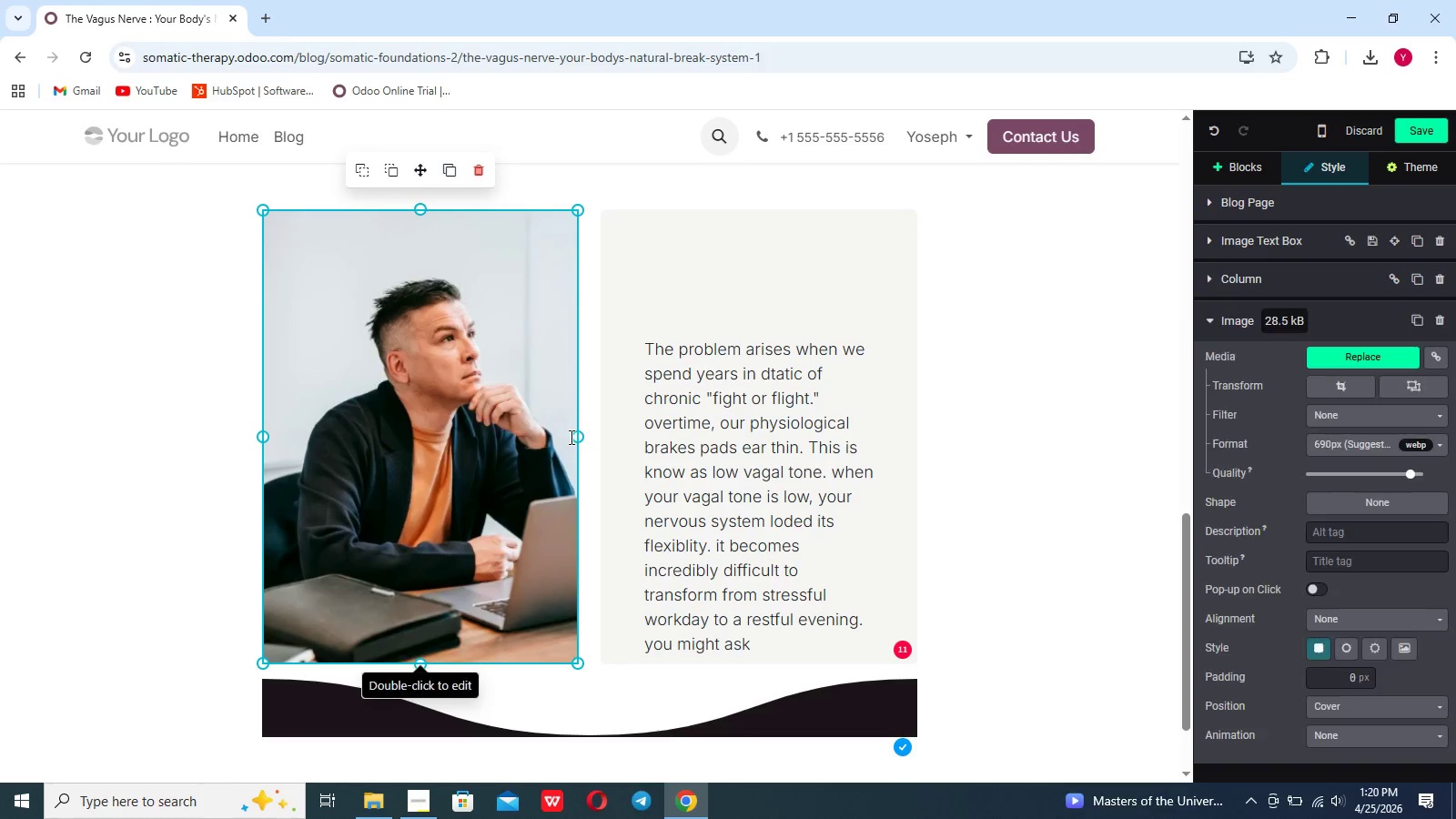 
left_click_drag(start_coordinate=[577, 435], to_coordinate=[502, 433])
 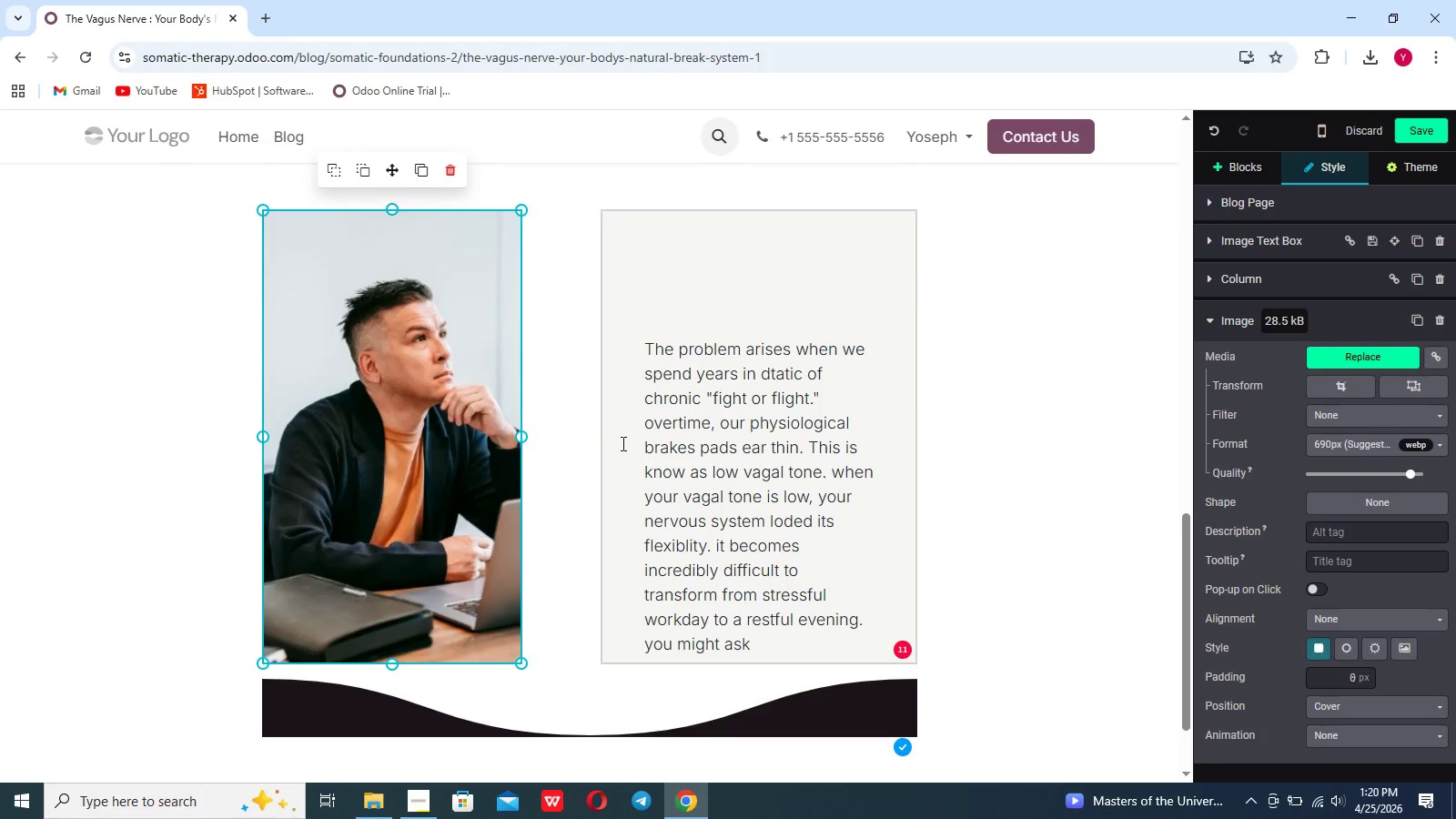 
left_click([626, 443])
 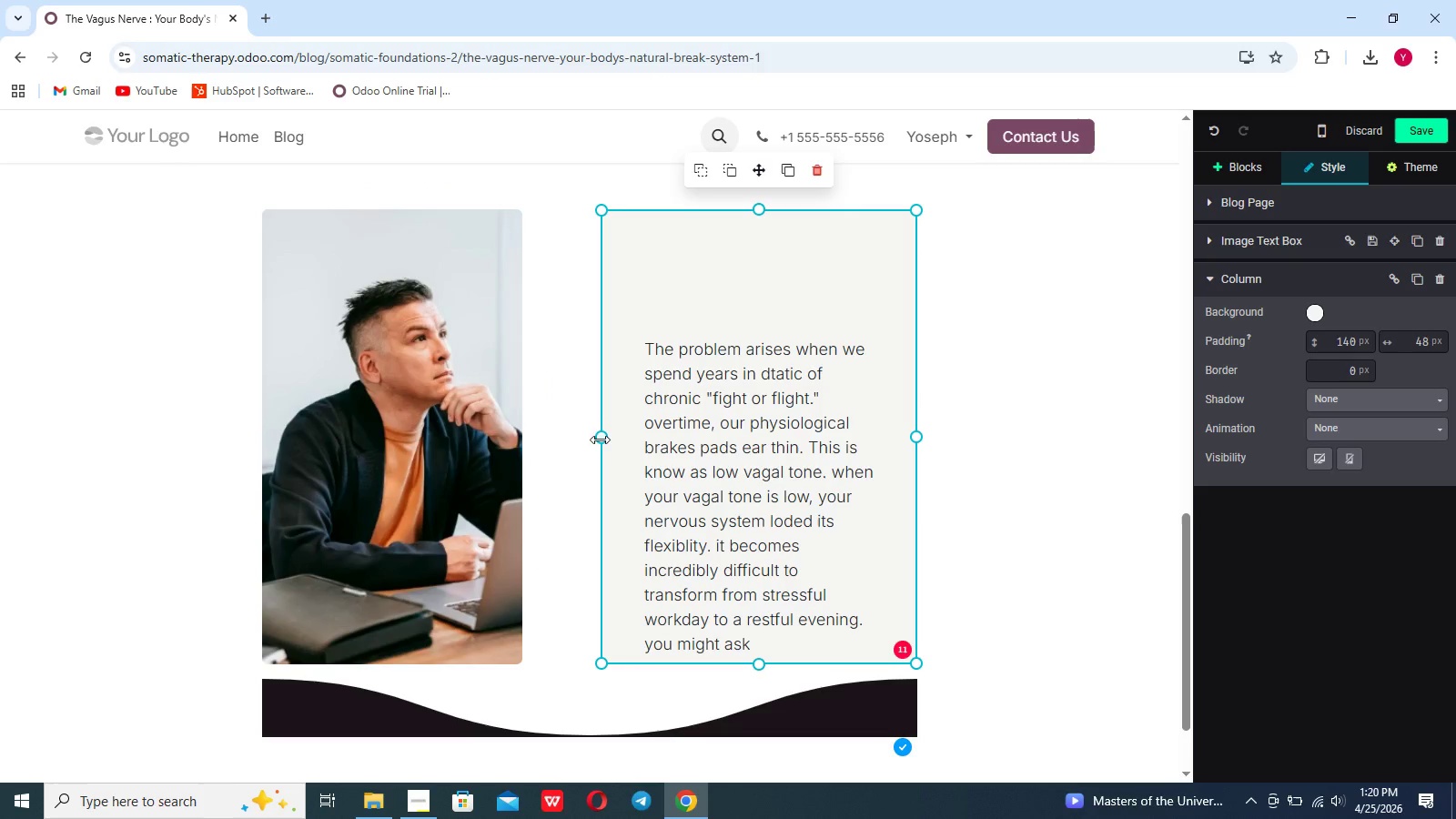 
left_click_drag(start_coordinate=[592, 436], to_coordinate=[556, 435])
 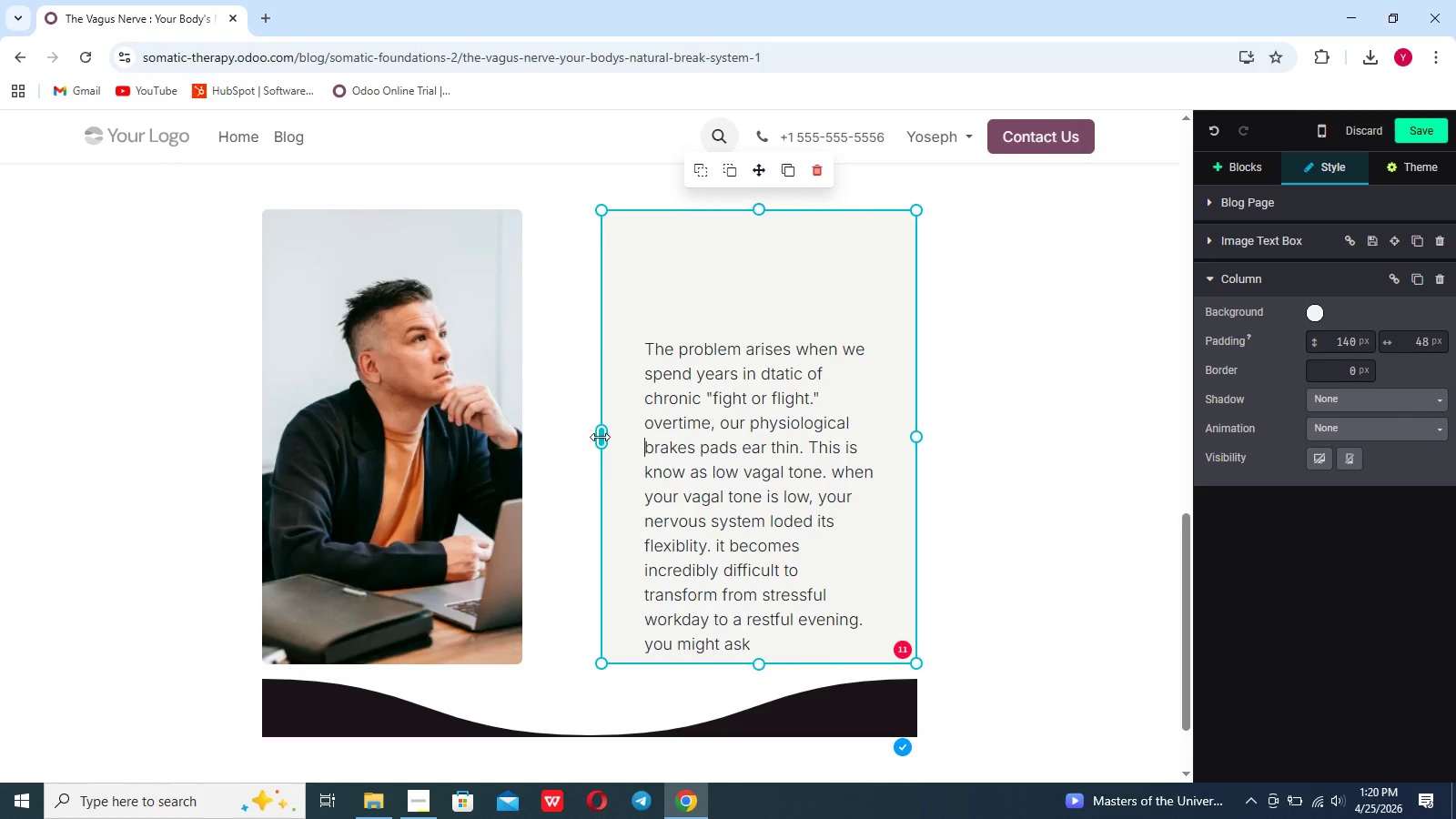 
left_click_drag(start_coordinate=[601, 437], to_coordinate=[555, 436])
 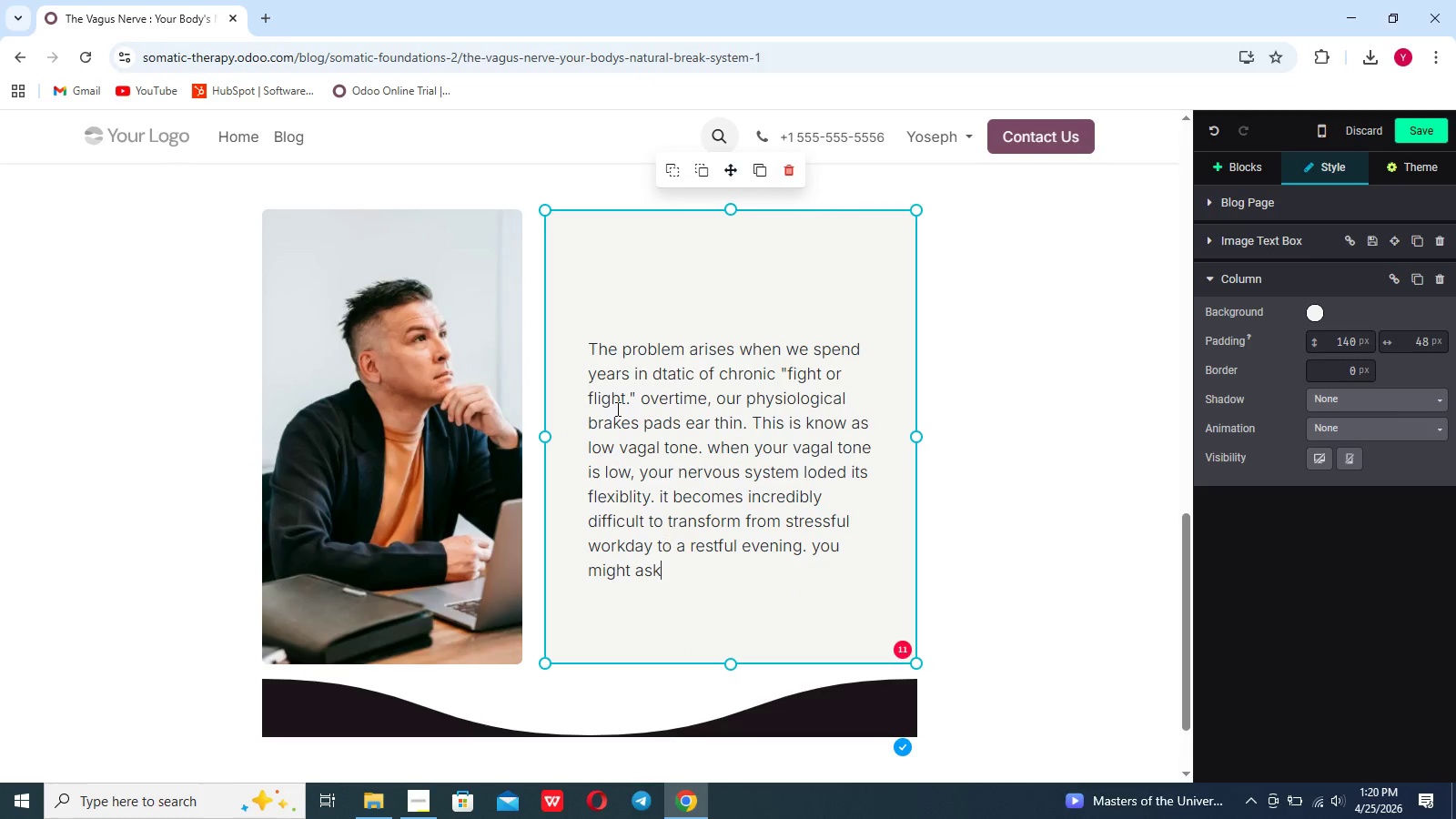 
left_click([586, 351])
 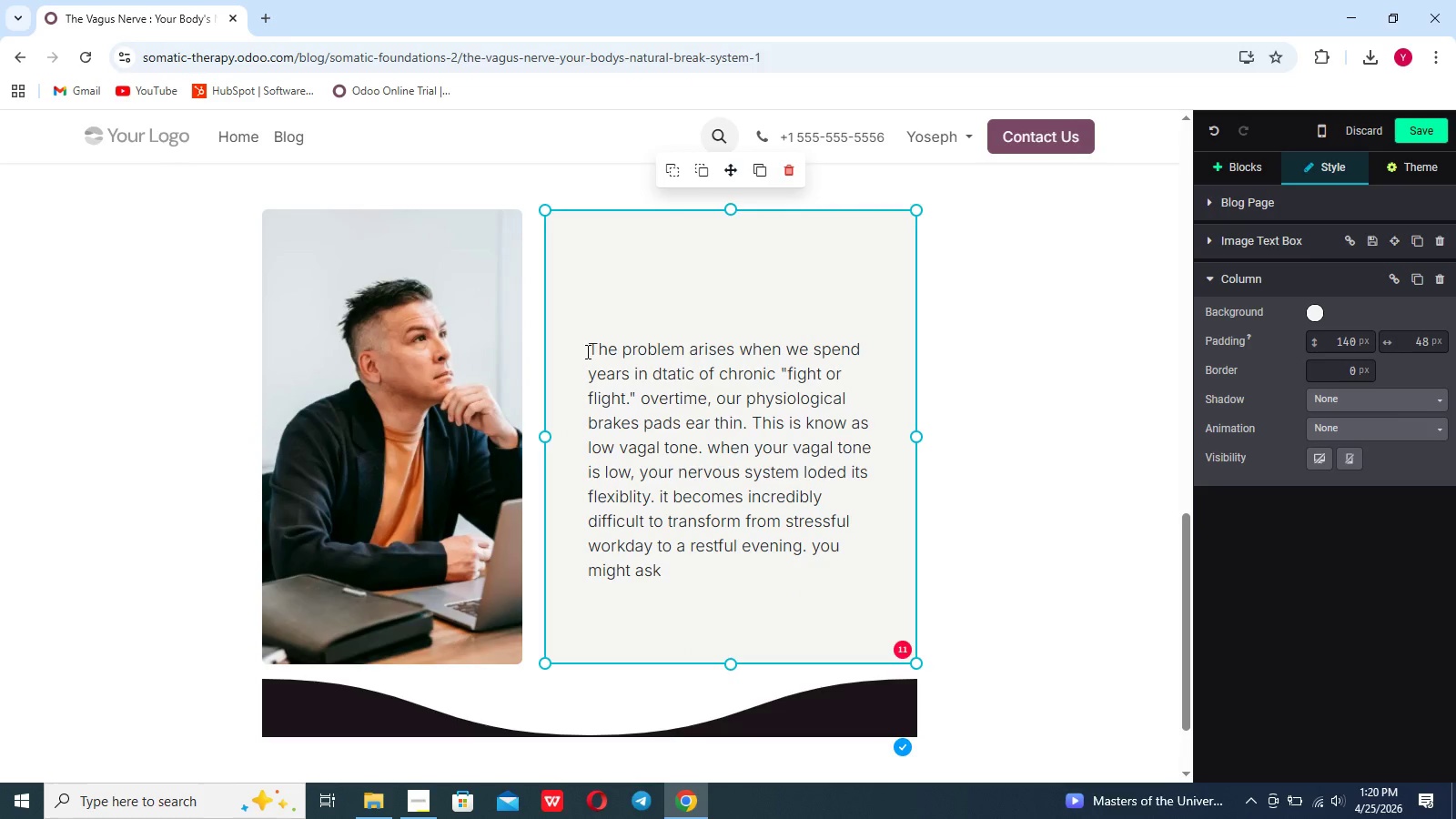 
key(Backspace)
 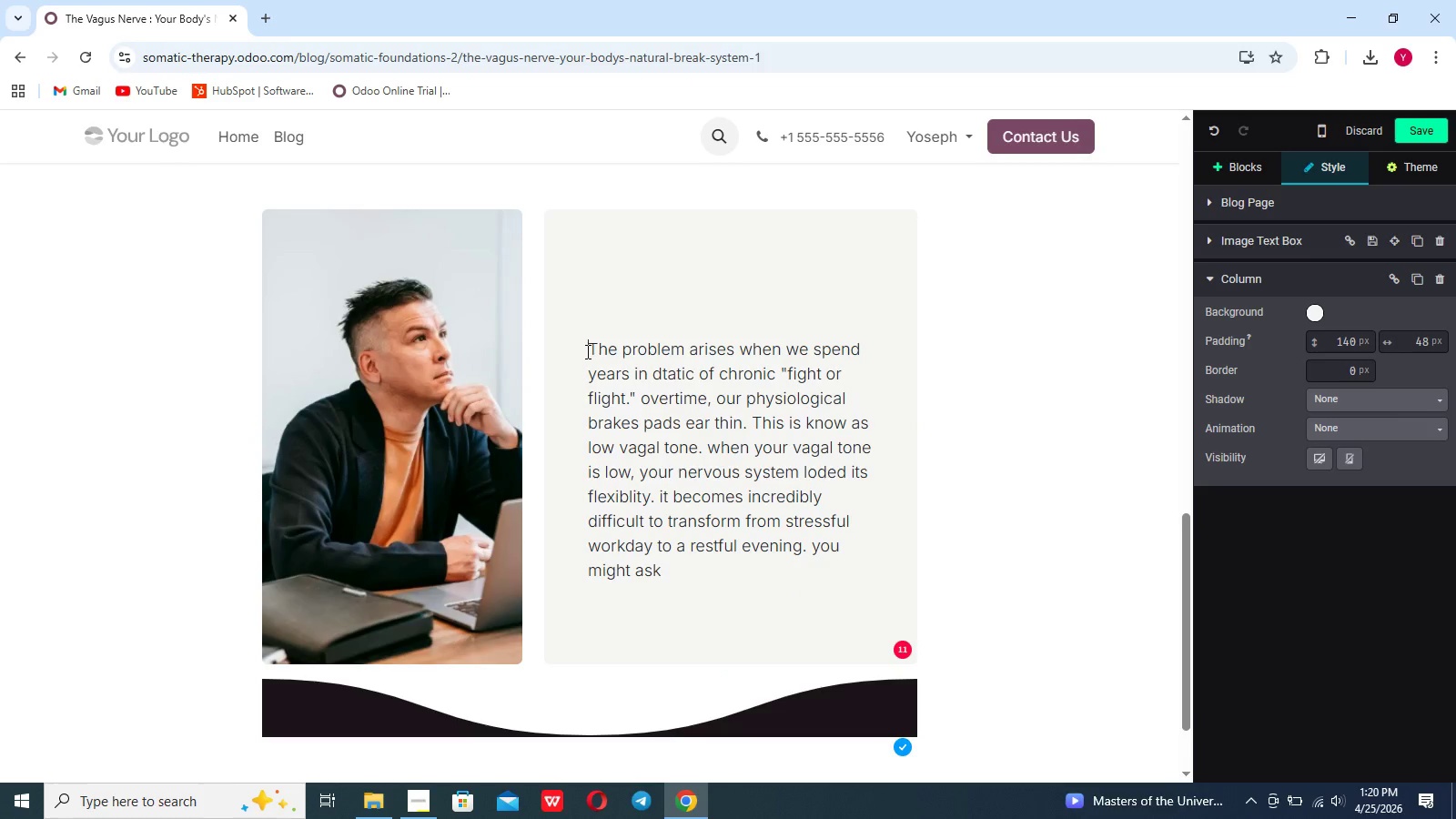 
key(Backspace)
 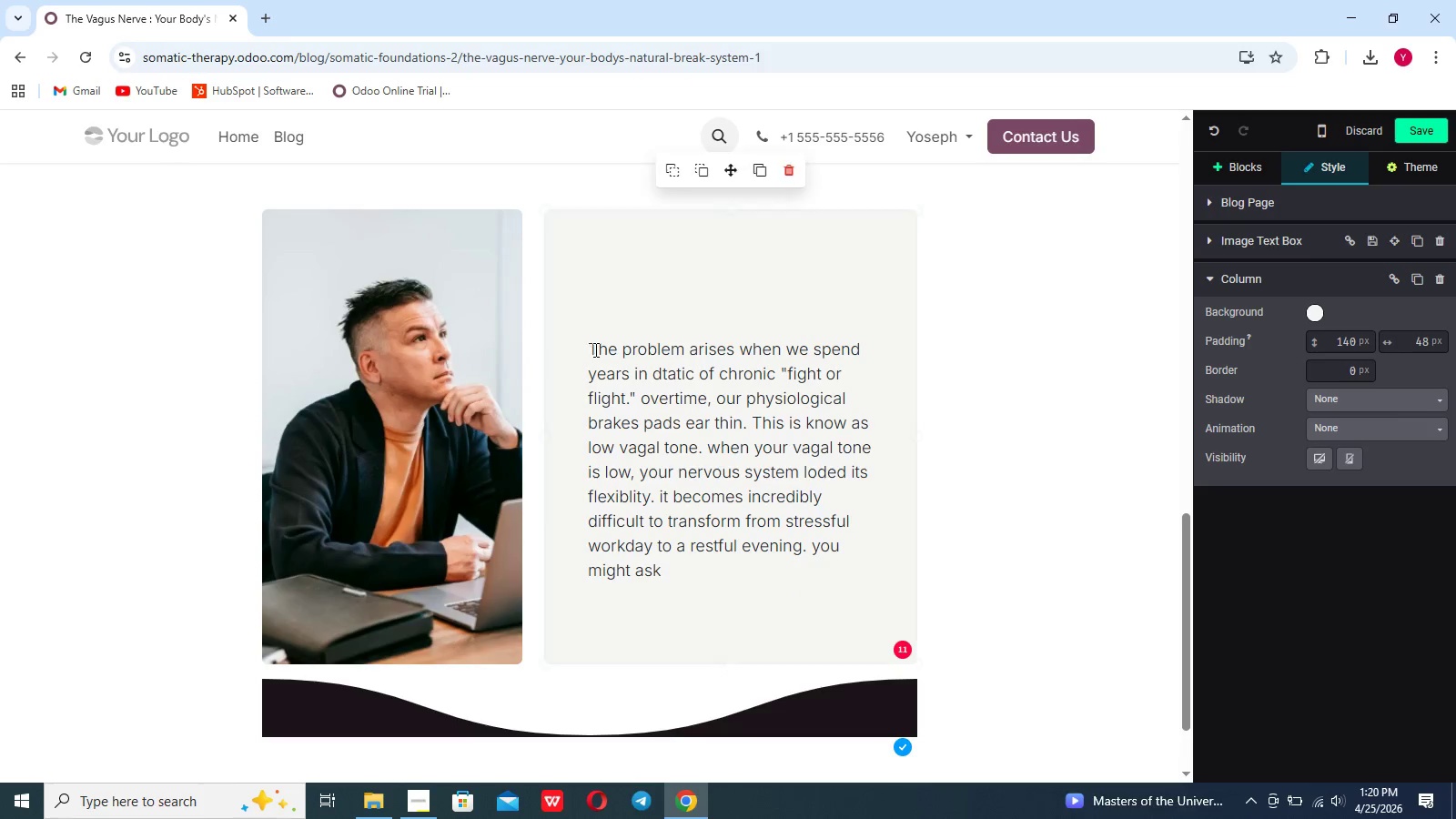 
left_click([593, 349])
 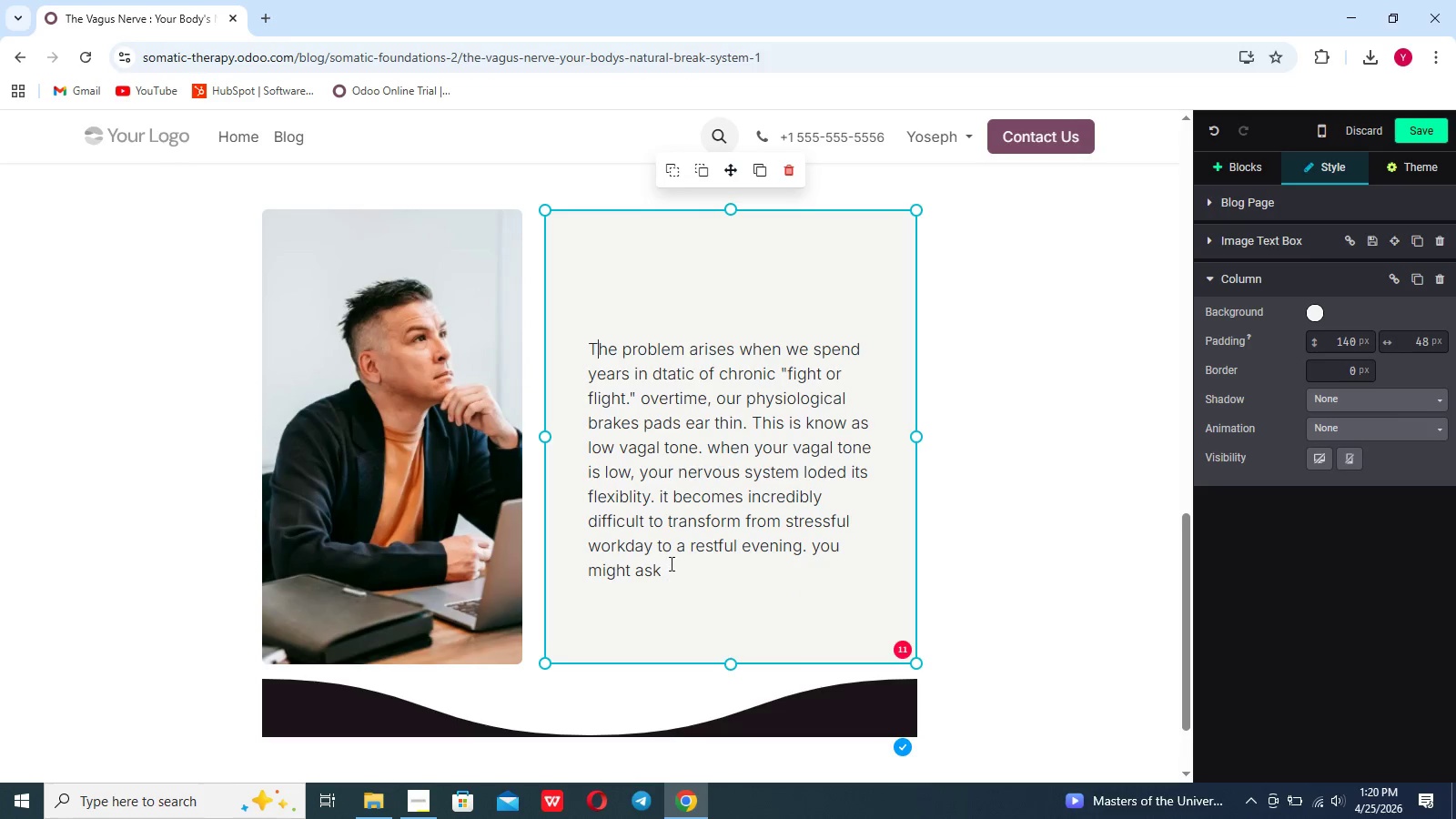 
left_click([670, 572])
 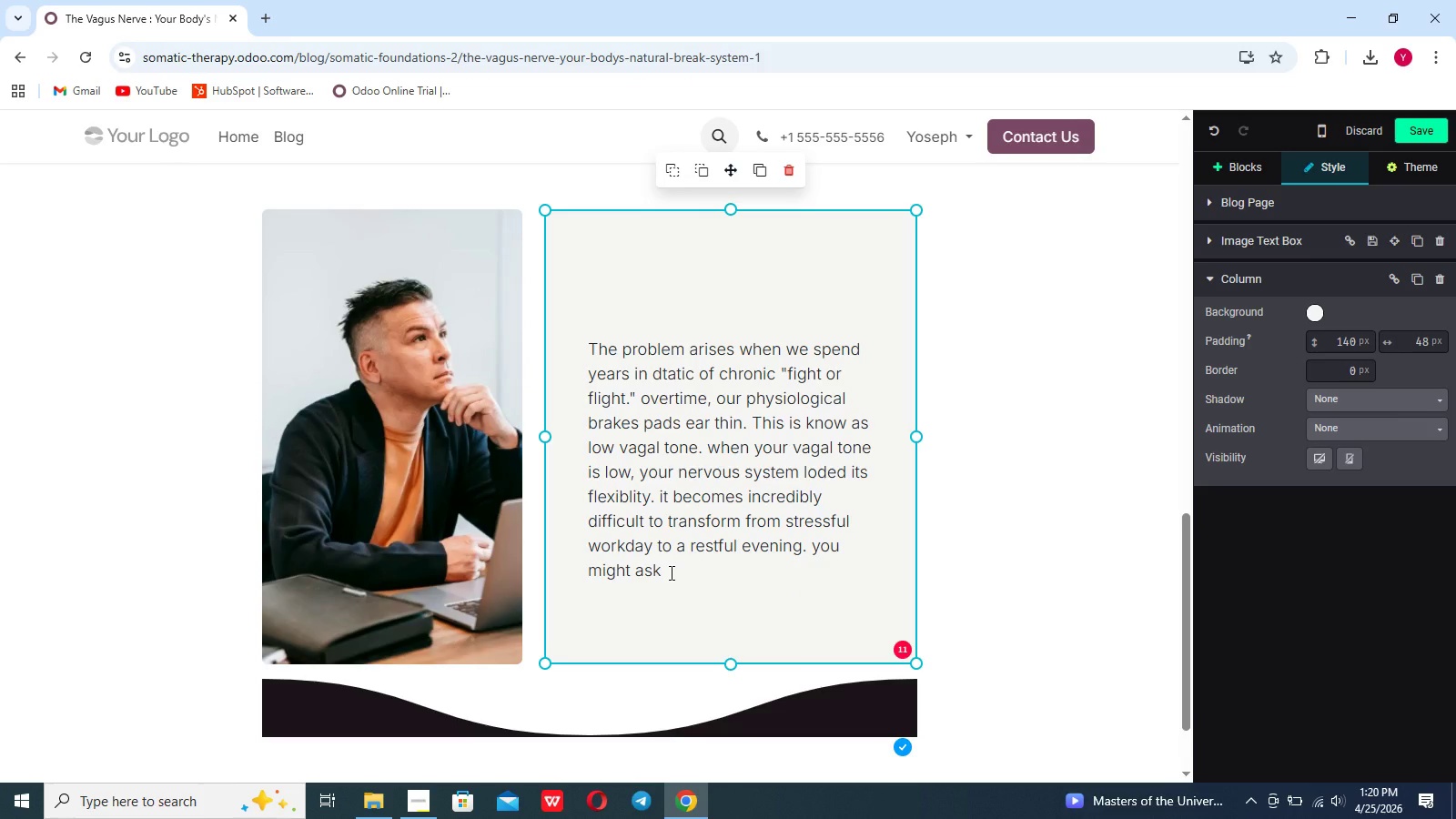 
key(Space)
 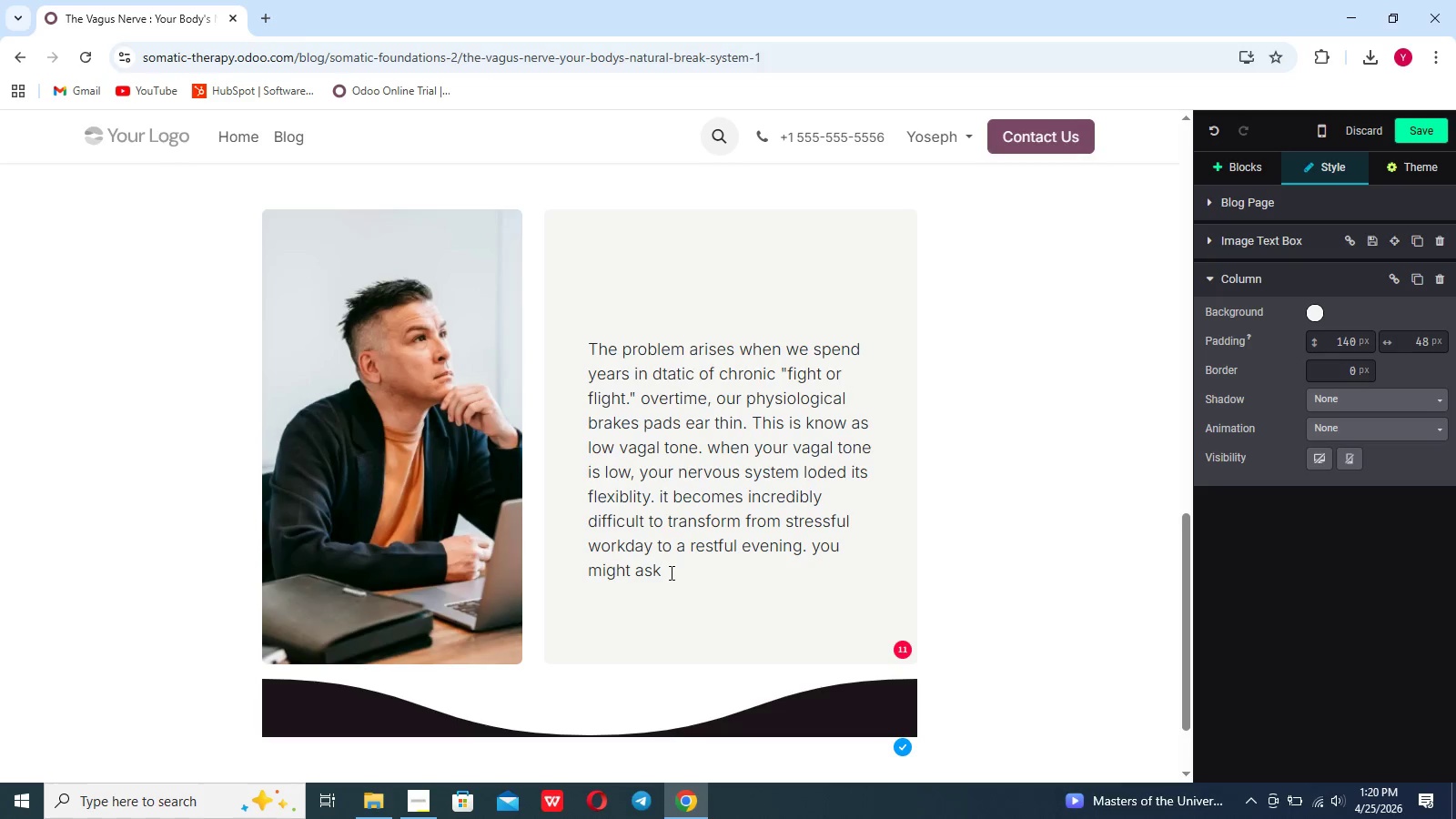 
wait(25.88)
 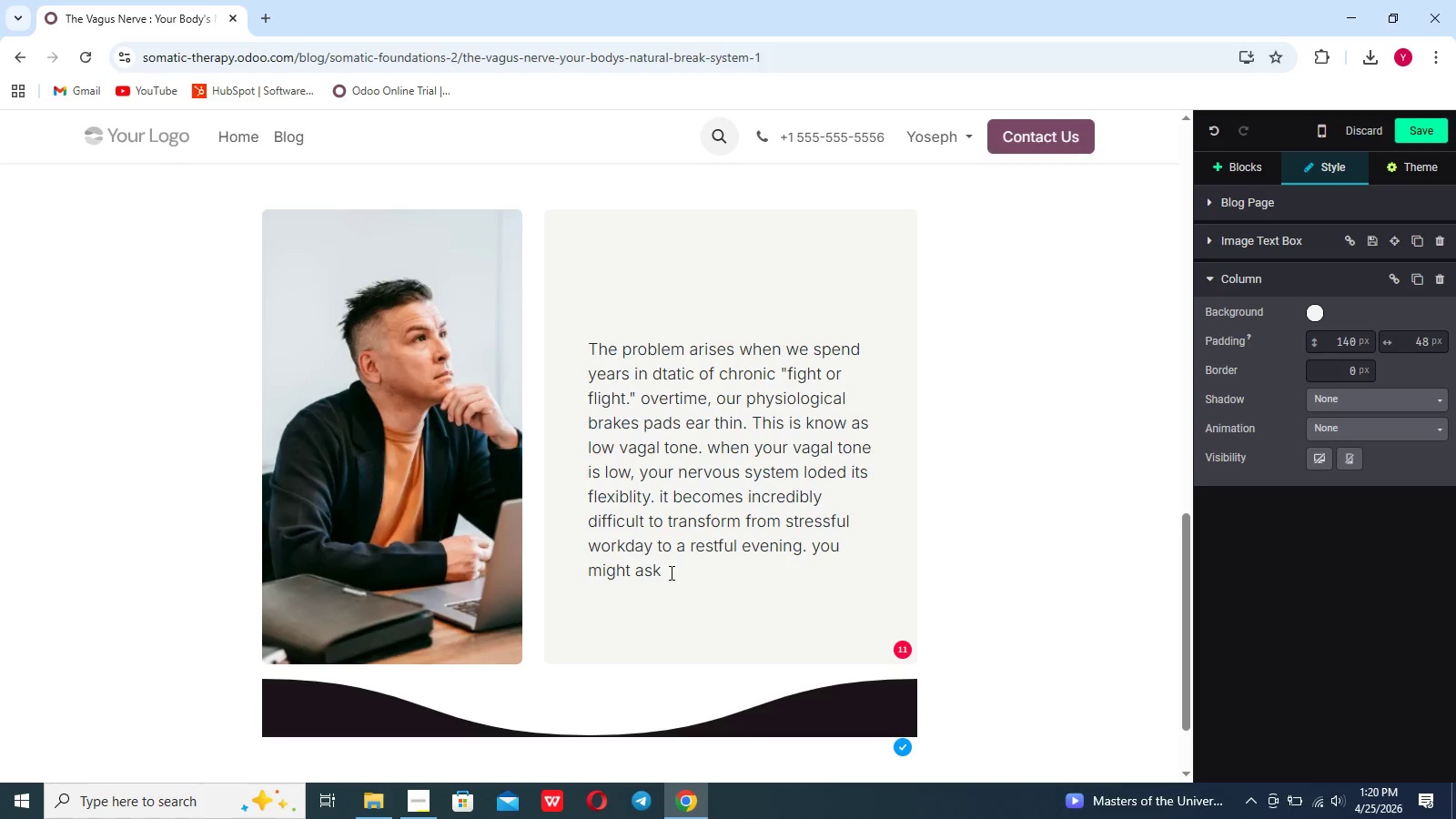 
key(Backspace)
key(Backspace)
key(Backspace)
key(Backspace)
type(find yourself exhausted bi)
key(Backspace)
type(ut anable to sleep)
 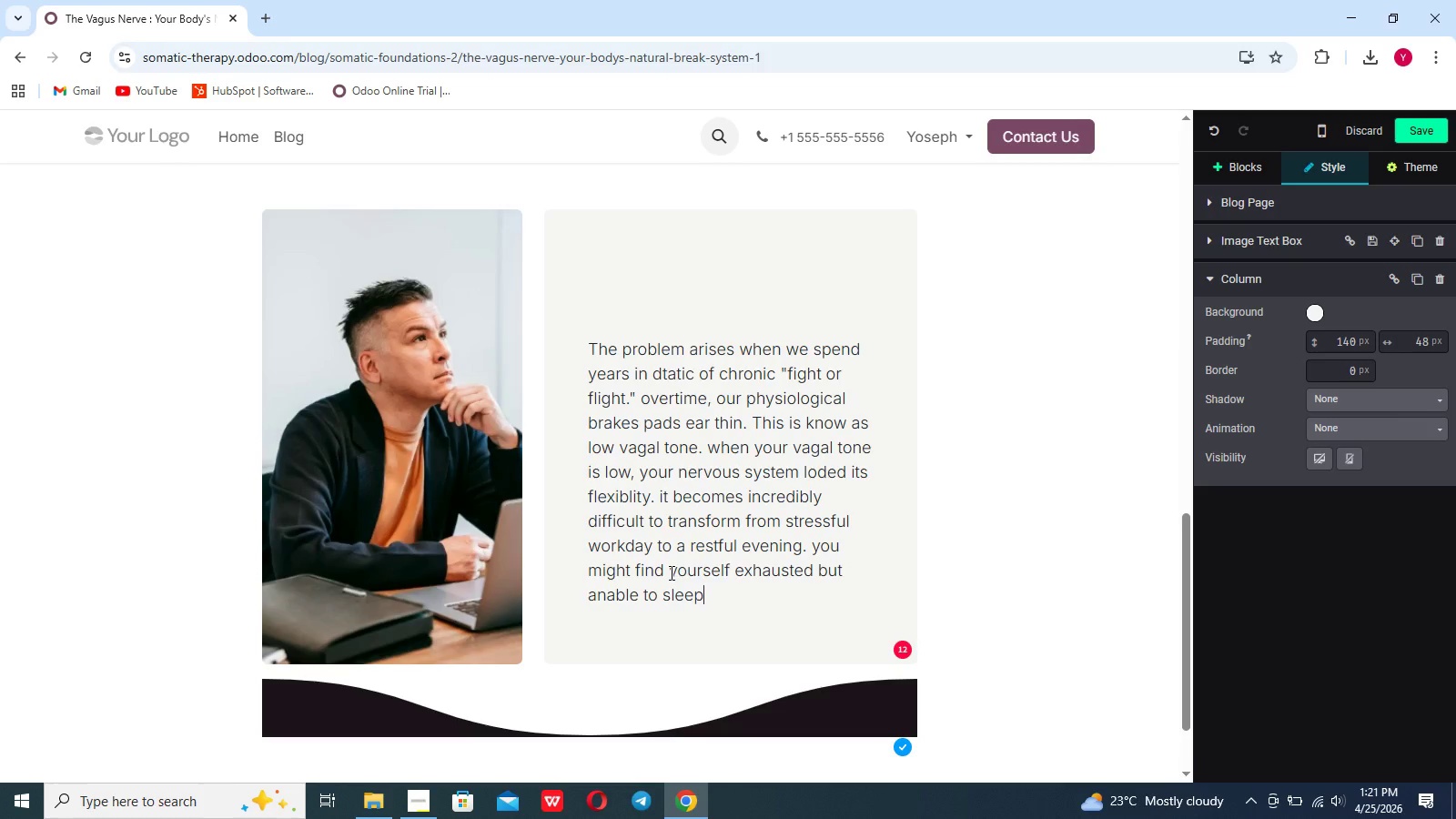 
wait(5.88)
 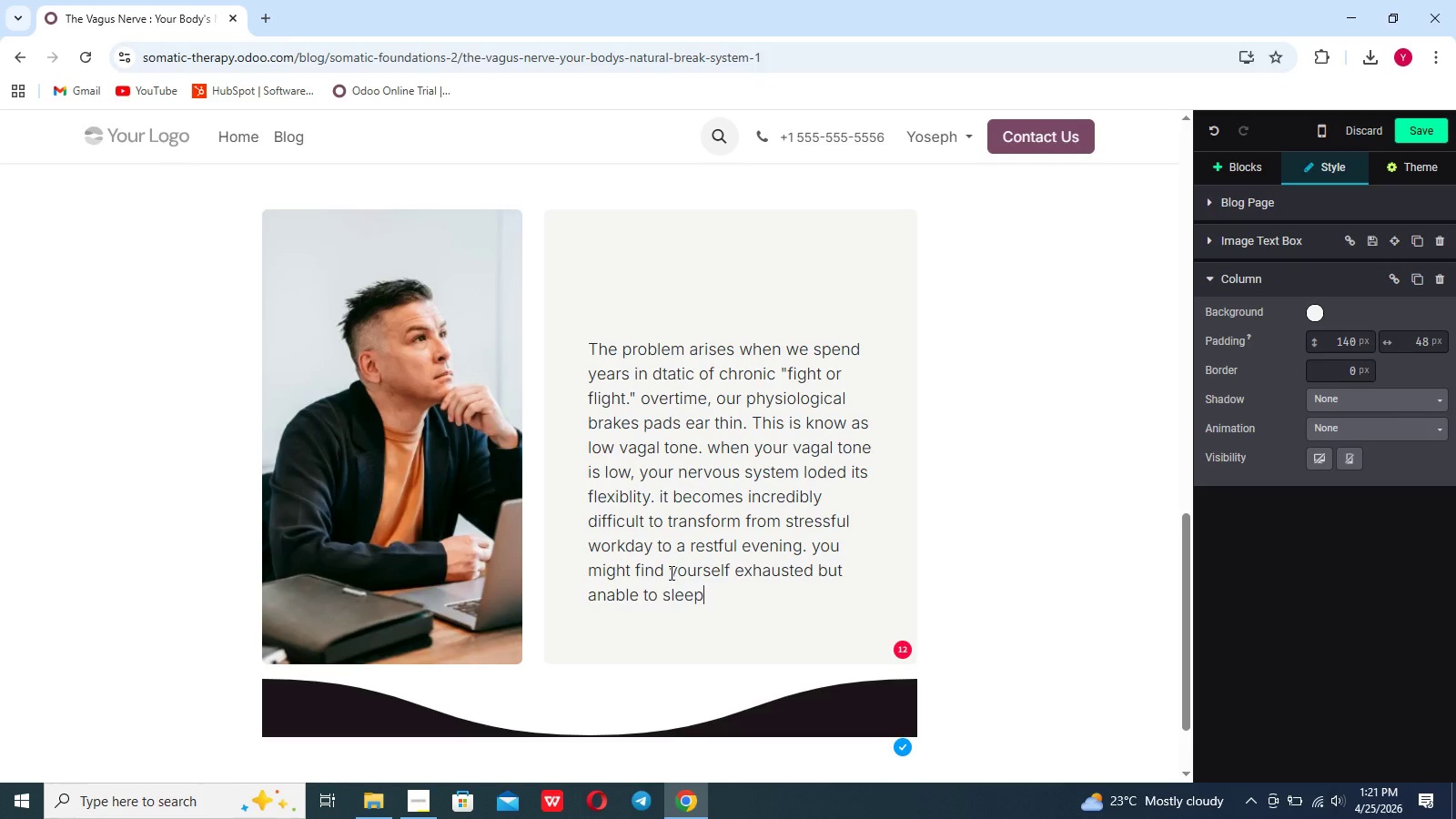 
type(,sud=fferu)
key(Backspace)
type(ing from unexplained digestive system=)
key(Backspace)
key(Backspace)
key(Backspace)
key(Backspace)
key(Backspace)
key(Backspace)
key(Backspace)
type(issues, or feeling a constant, low ))
key(Backspace)
type(0)
key(Backspace)
type(-)
key(Backspace)
key(Backspace)
type(- grade hum of e)
key(Backspace)
type(anxiety)
 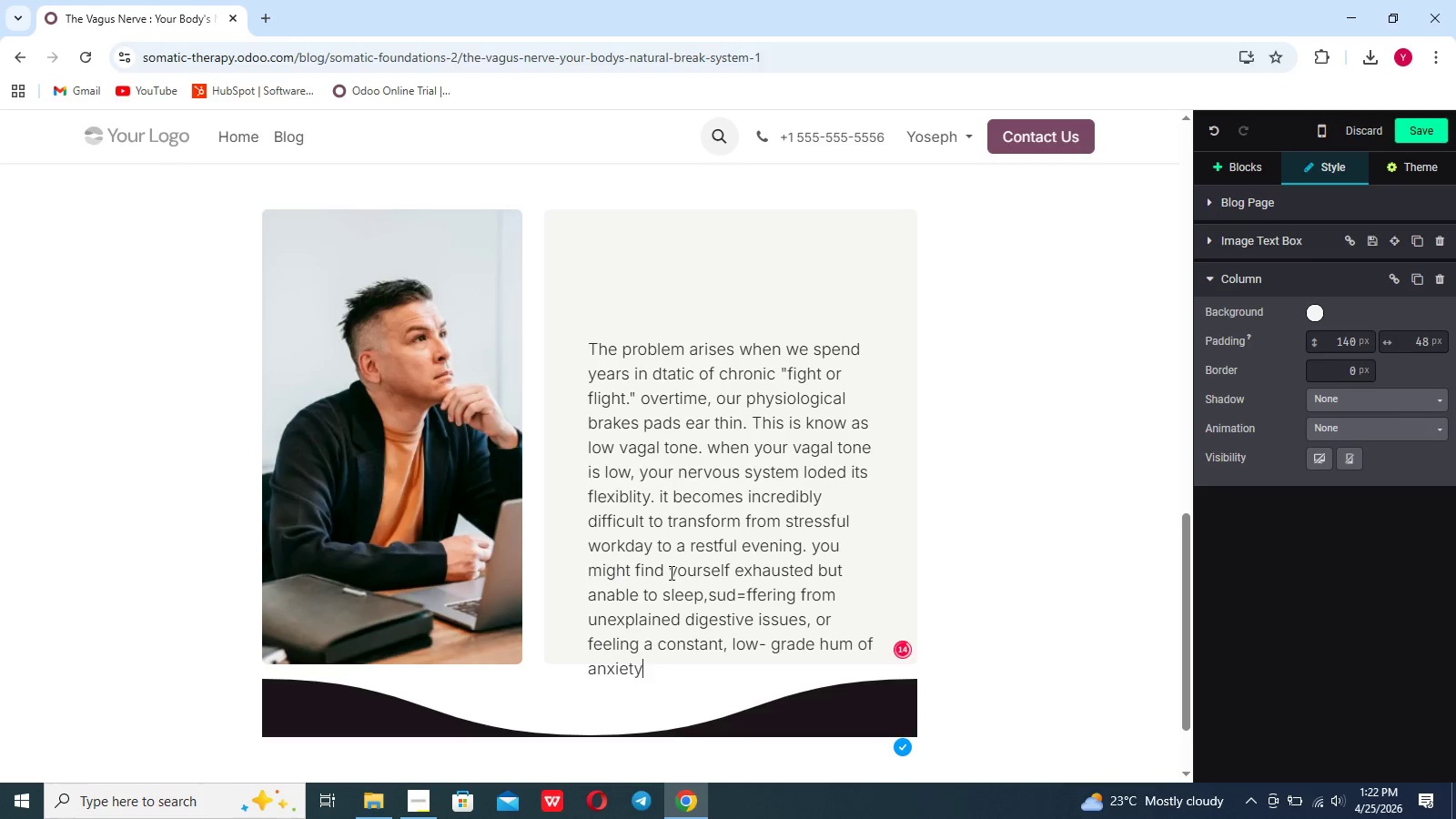 
wait(7.8)
 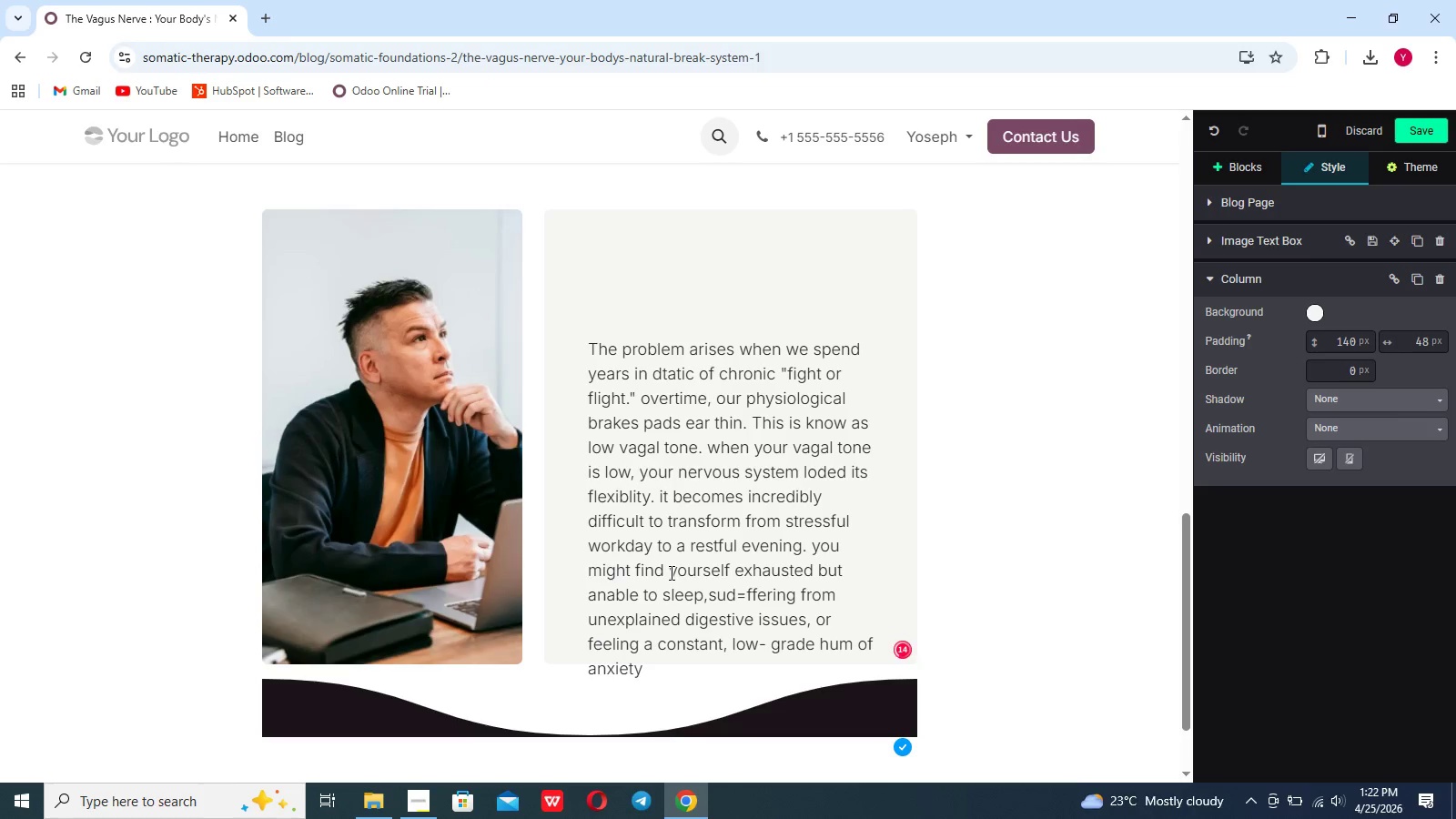 
key(Period)
 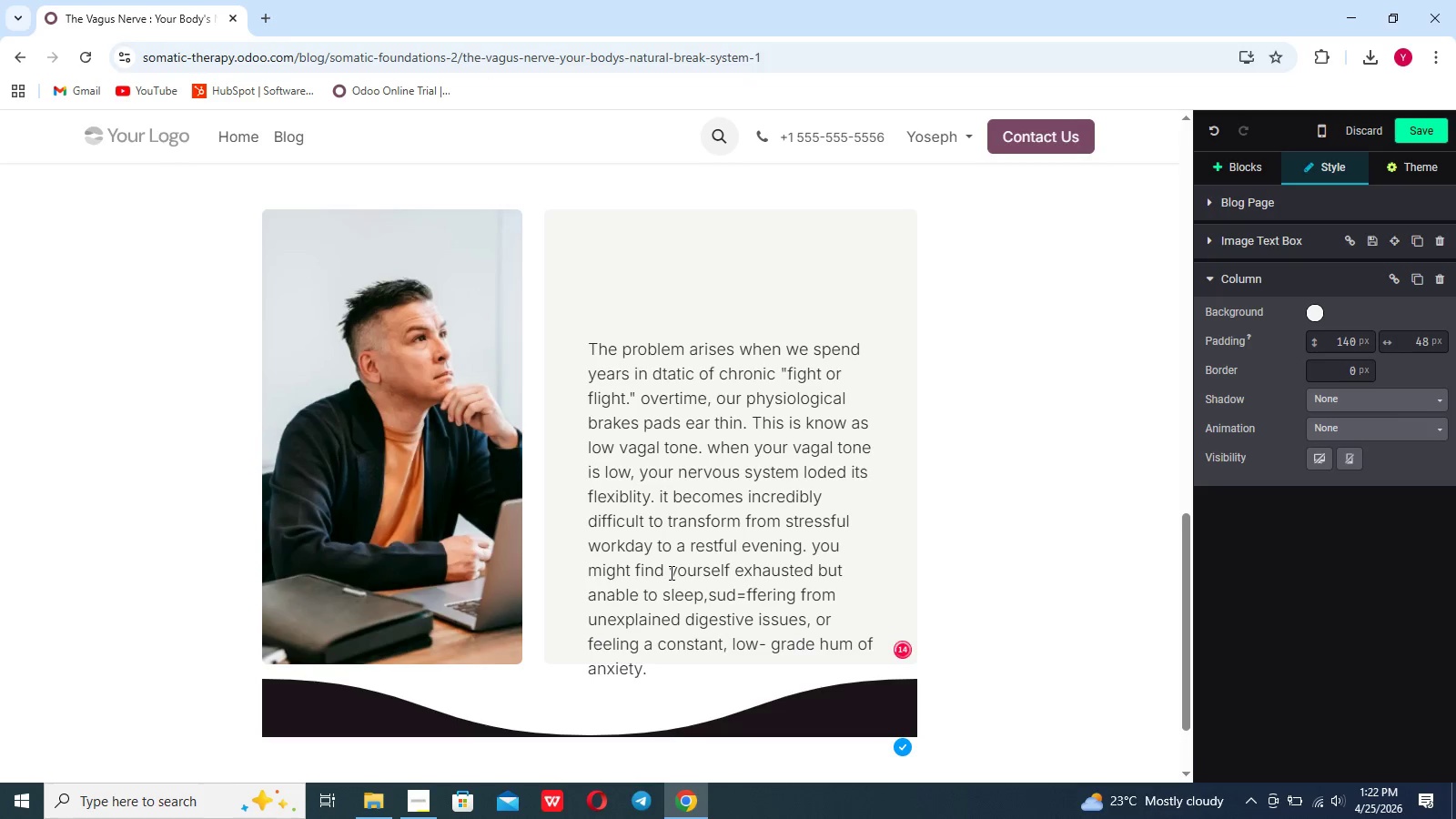 
key(E)
 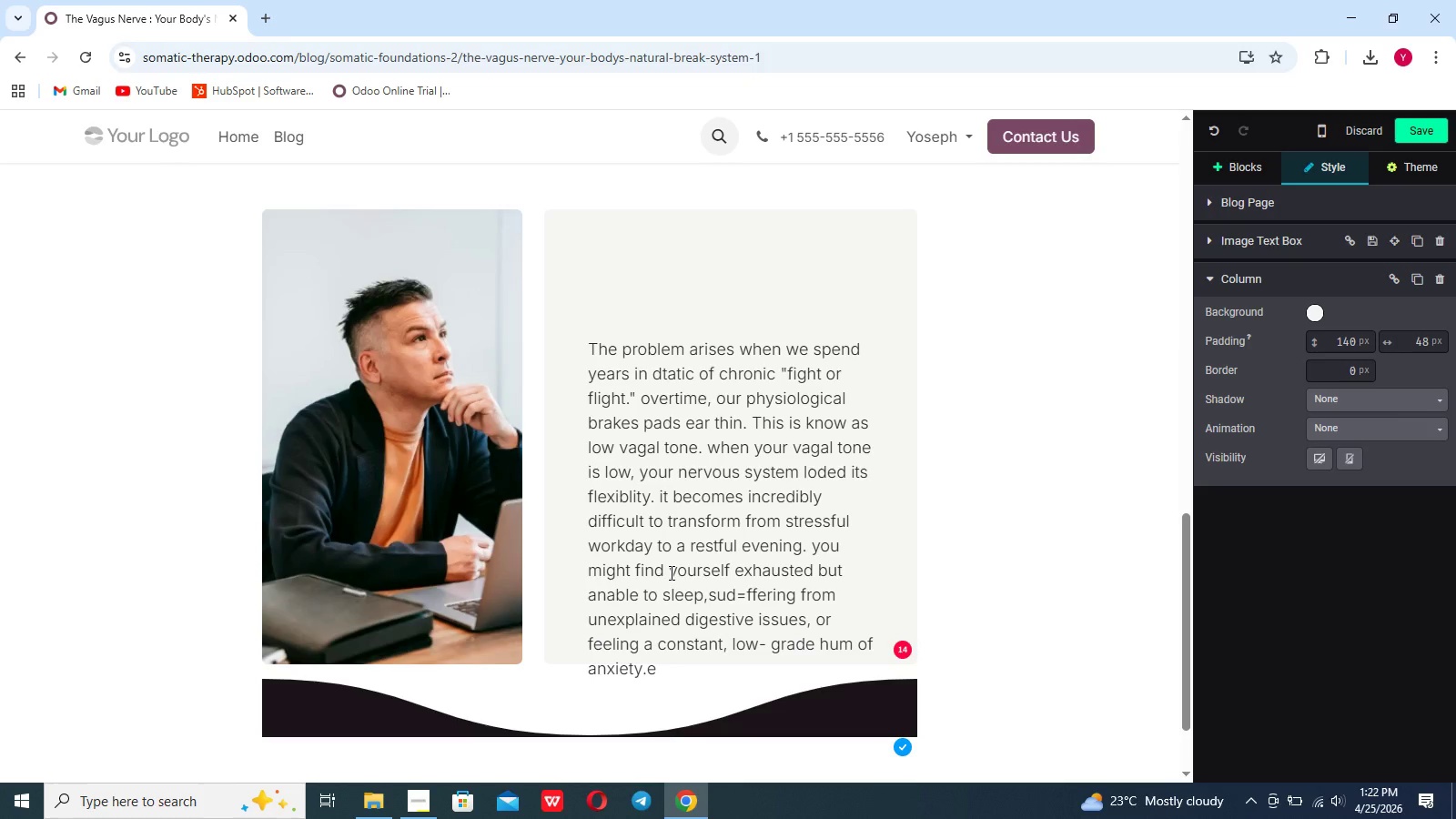 
key(Backspace)
 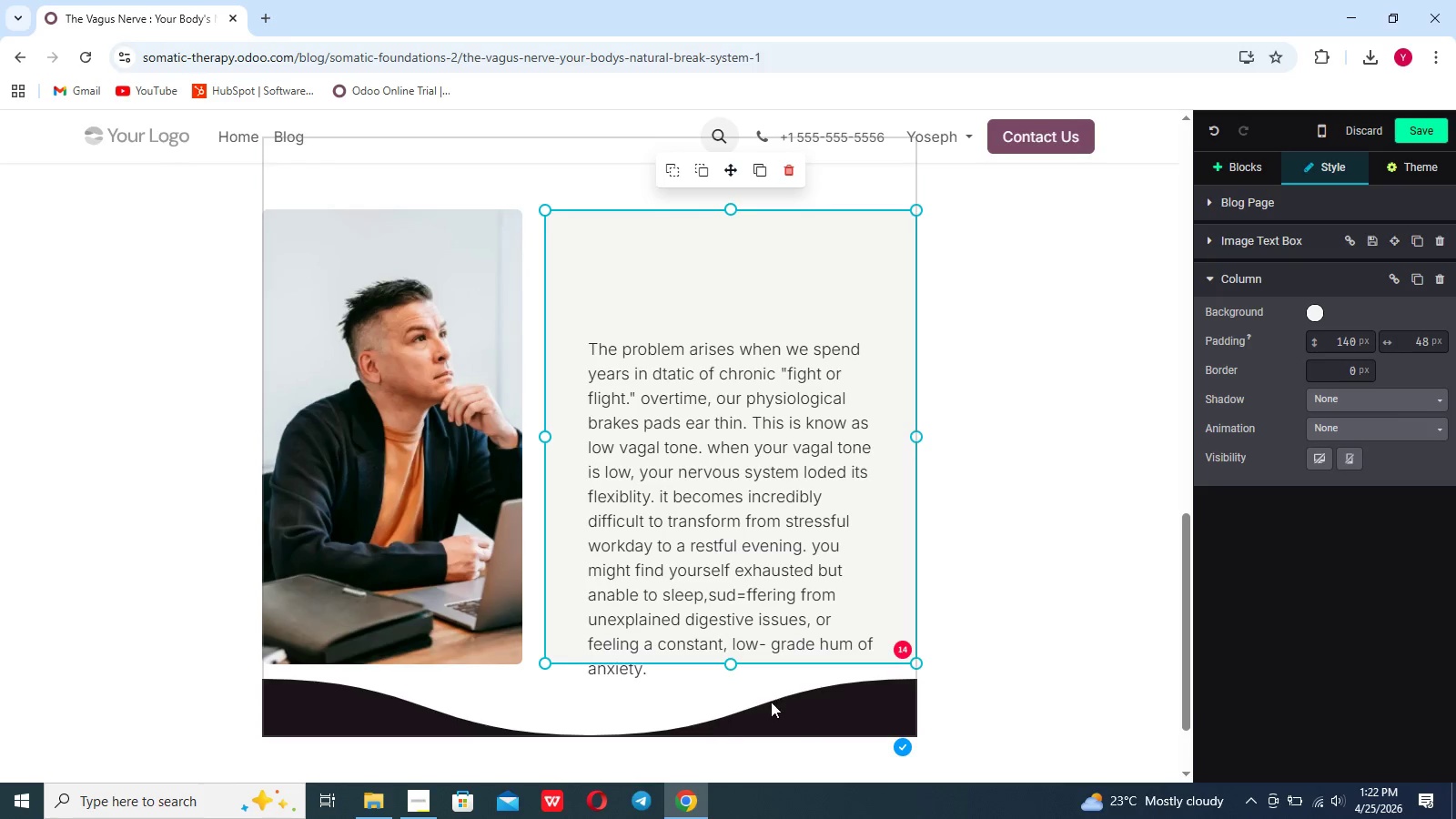 
wait(5.38)
 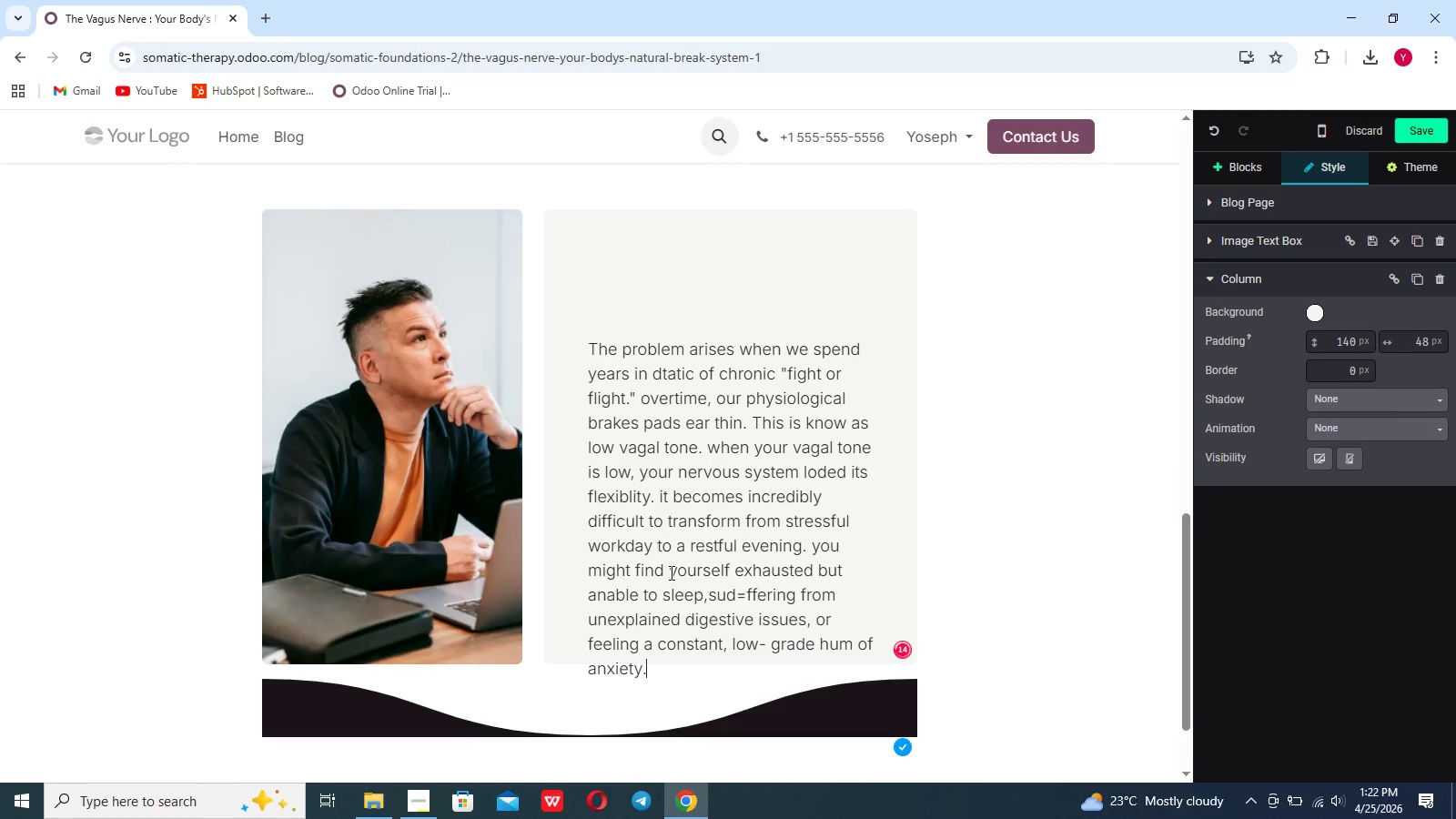 
left_click([189, 677])
 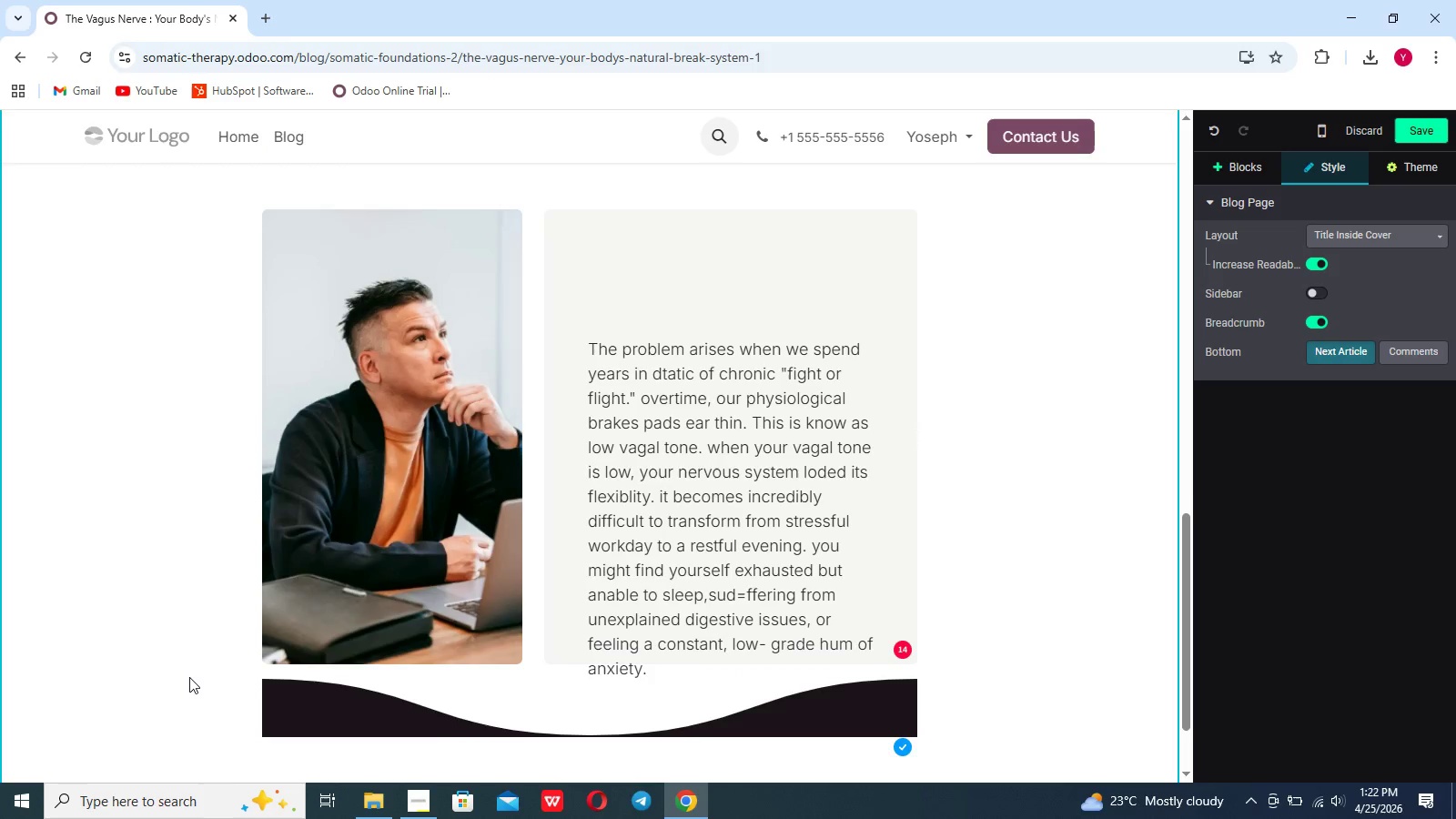 
scroll: coordinate [189, 677], scroll_direction: down, amount: 6.0
 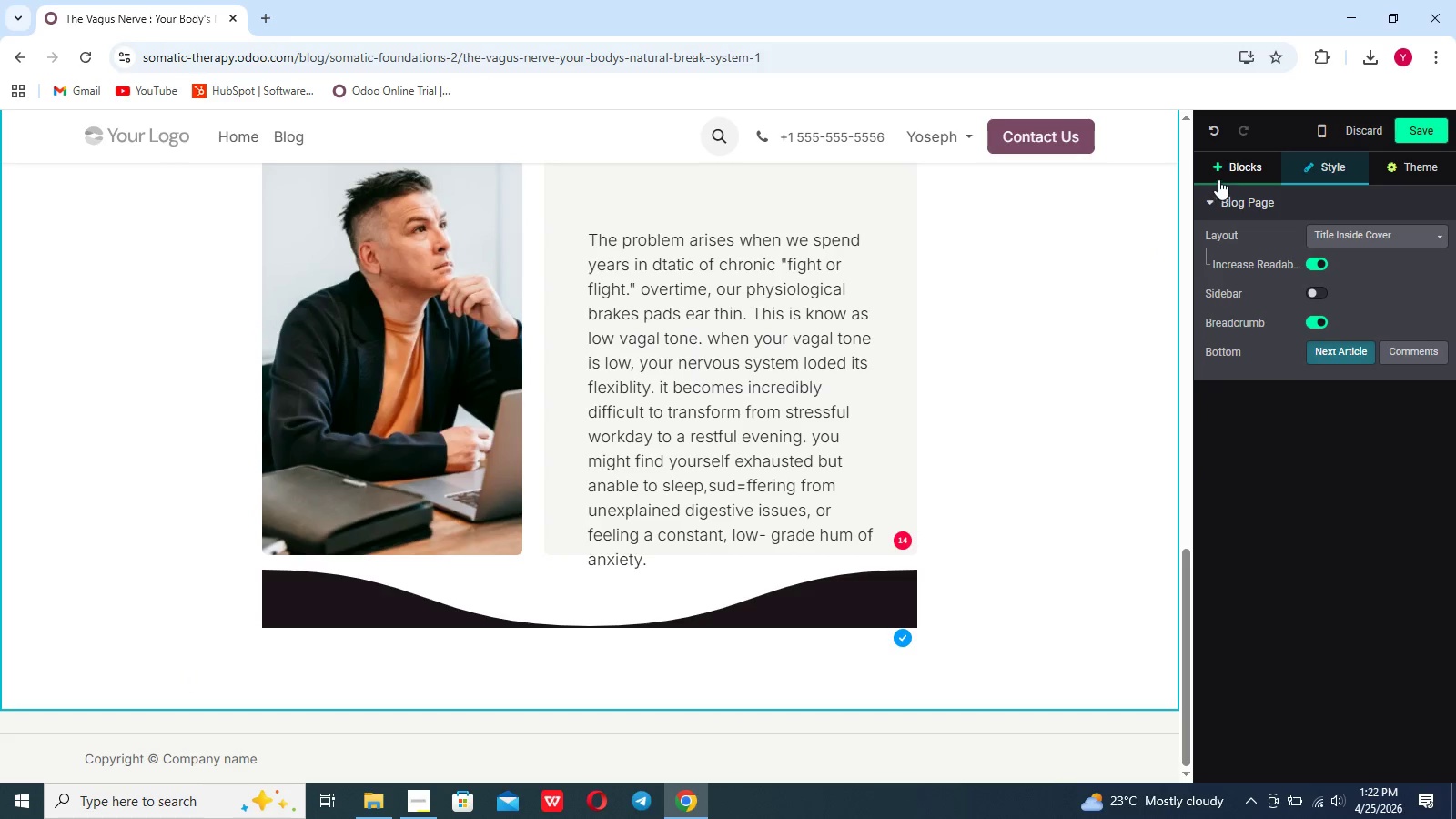 
left_click([737, 358])
 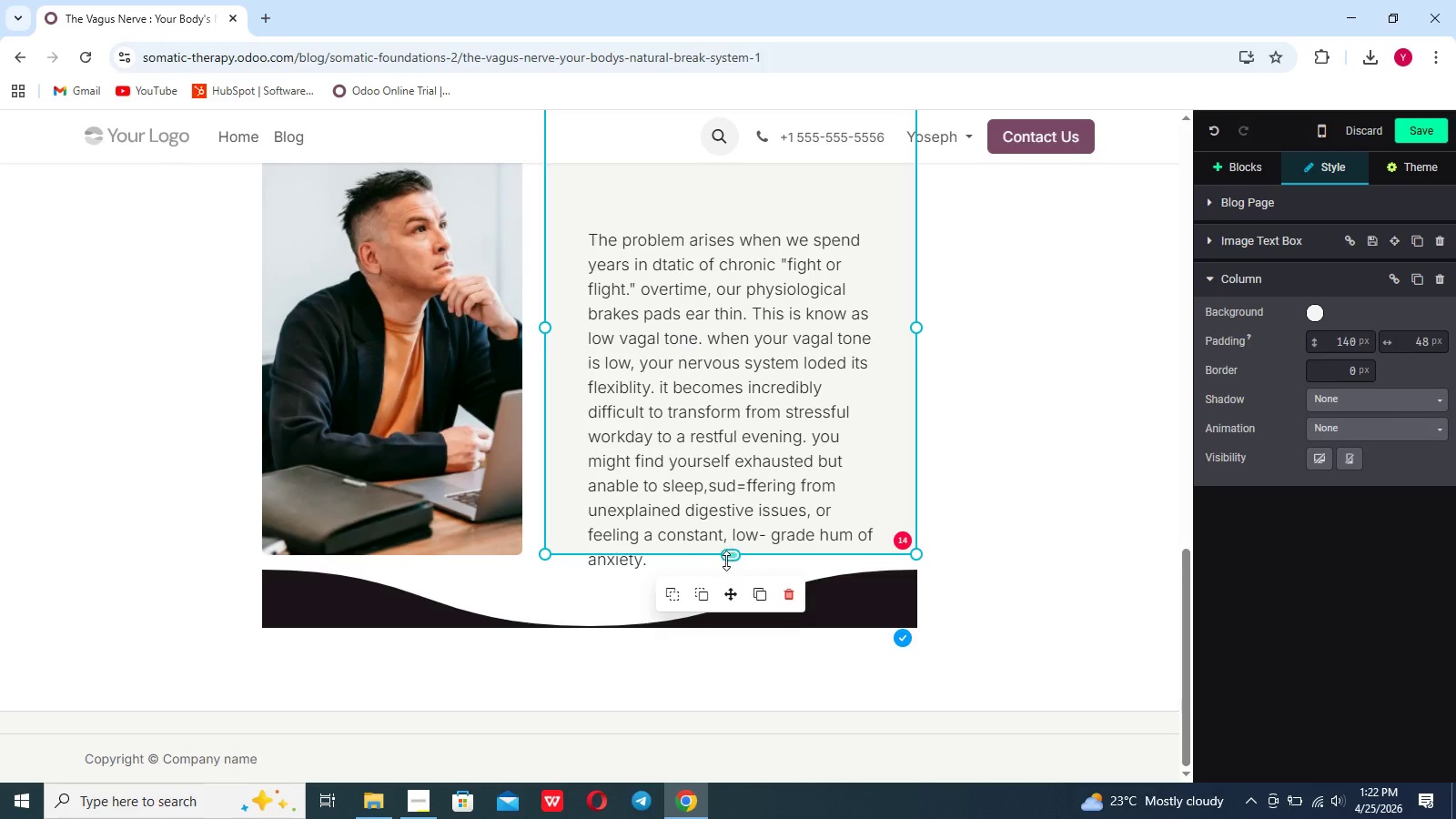 
left_click_drag(start_coordinate=[727, 560], to_coordinate=[717, 634])
 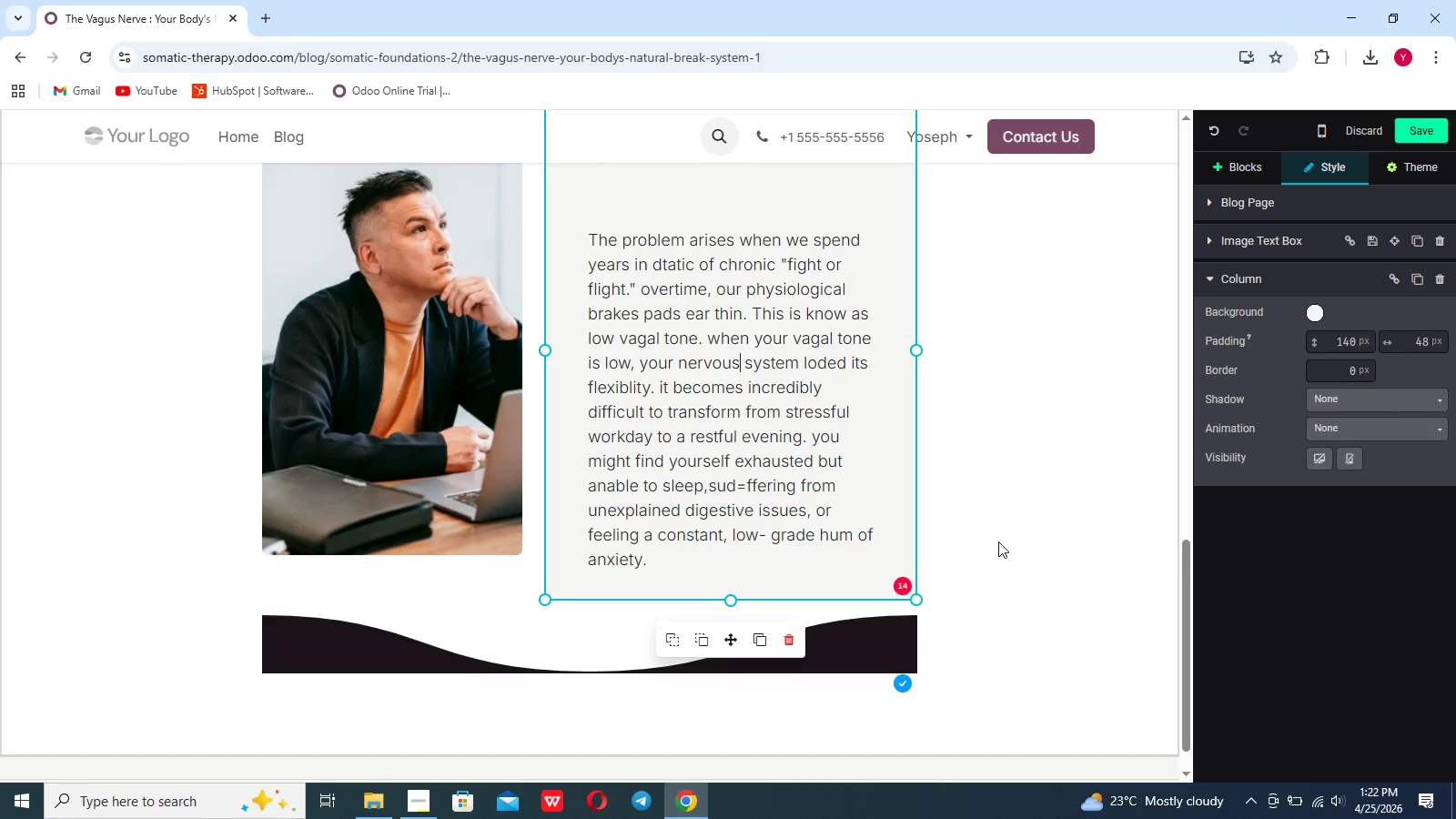 
left_click([1003, 539])
 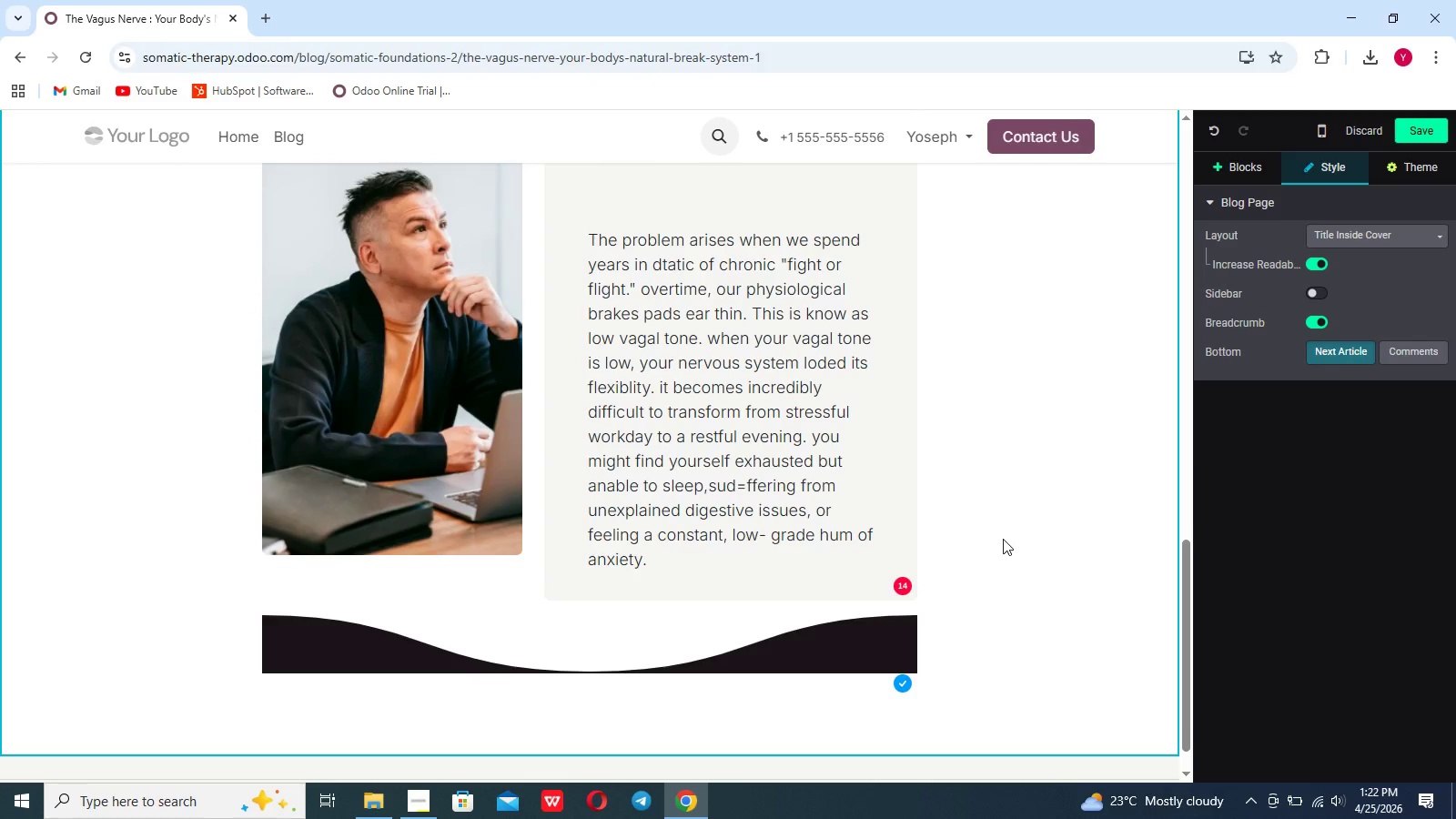 
scroll: coordinate [1003, 539], scroll_direction: down, amount: 13.0
 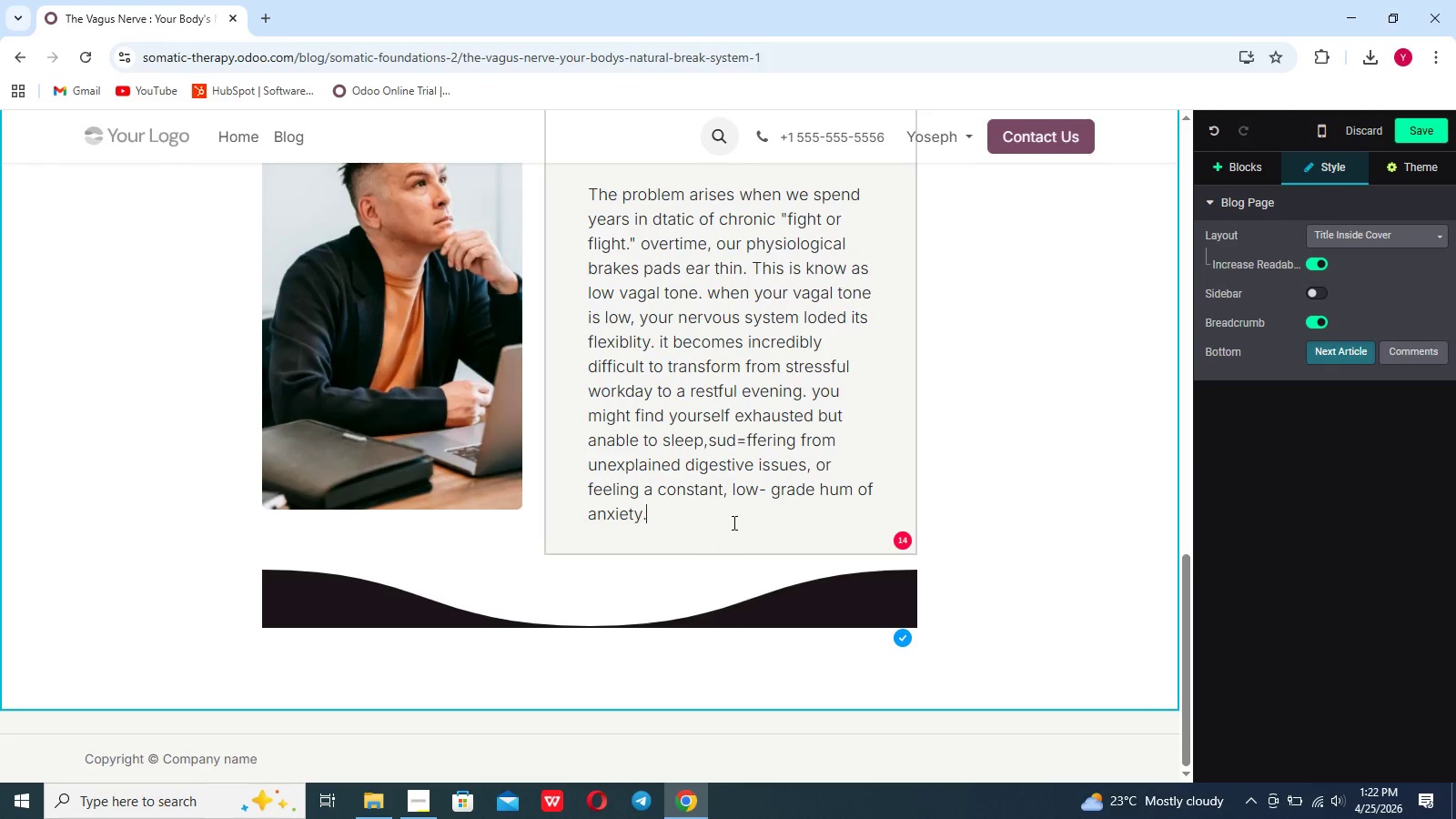 
double_click([733, 522])
 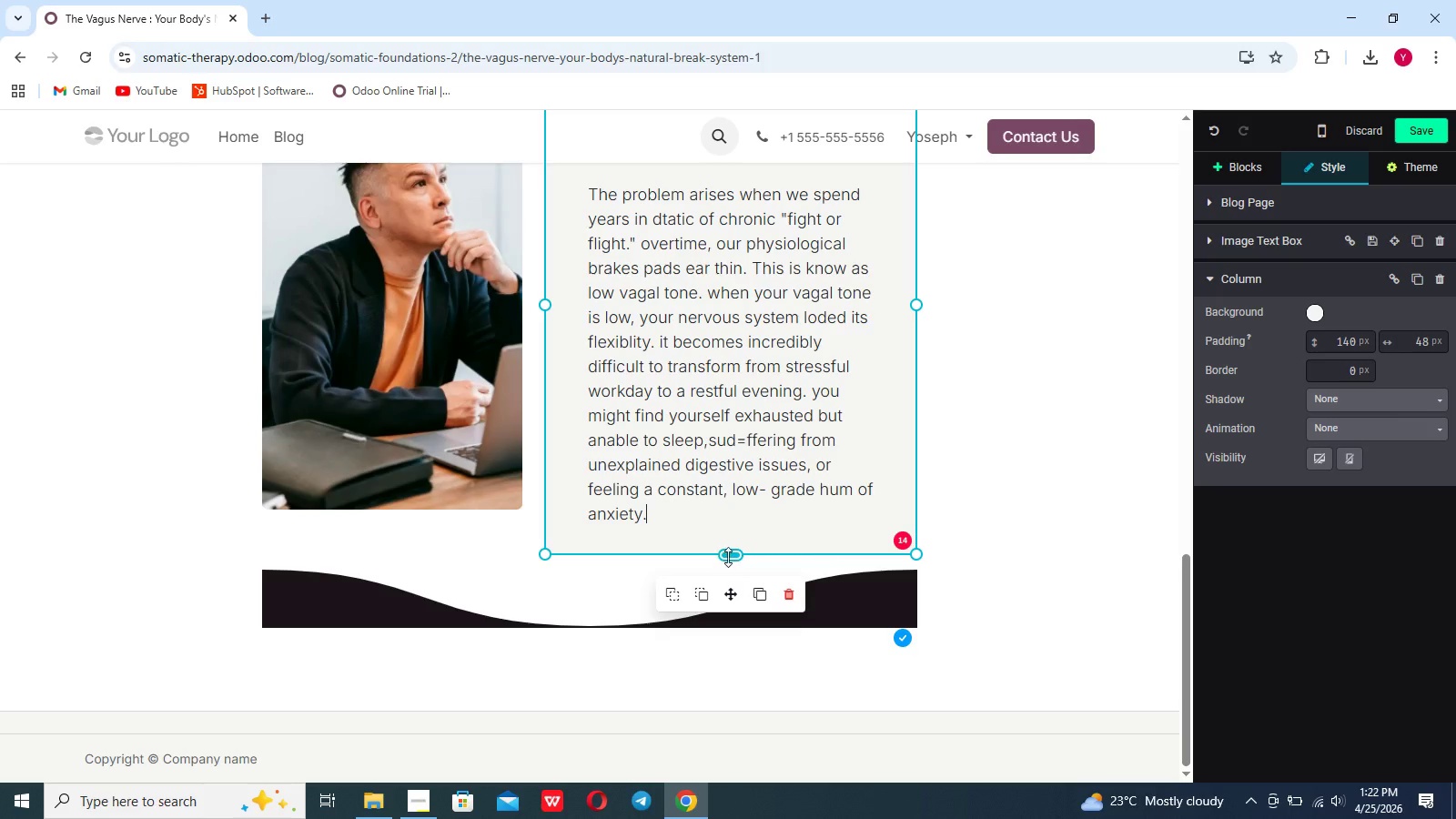 
left_click_drag(start_coordinate=[728, 557], to_coordinate=[730, 700])
 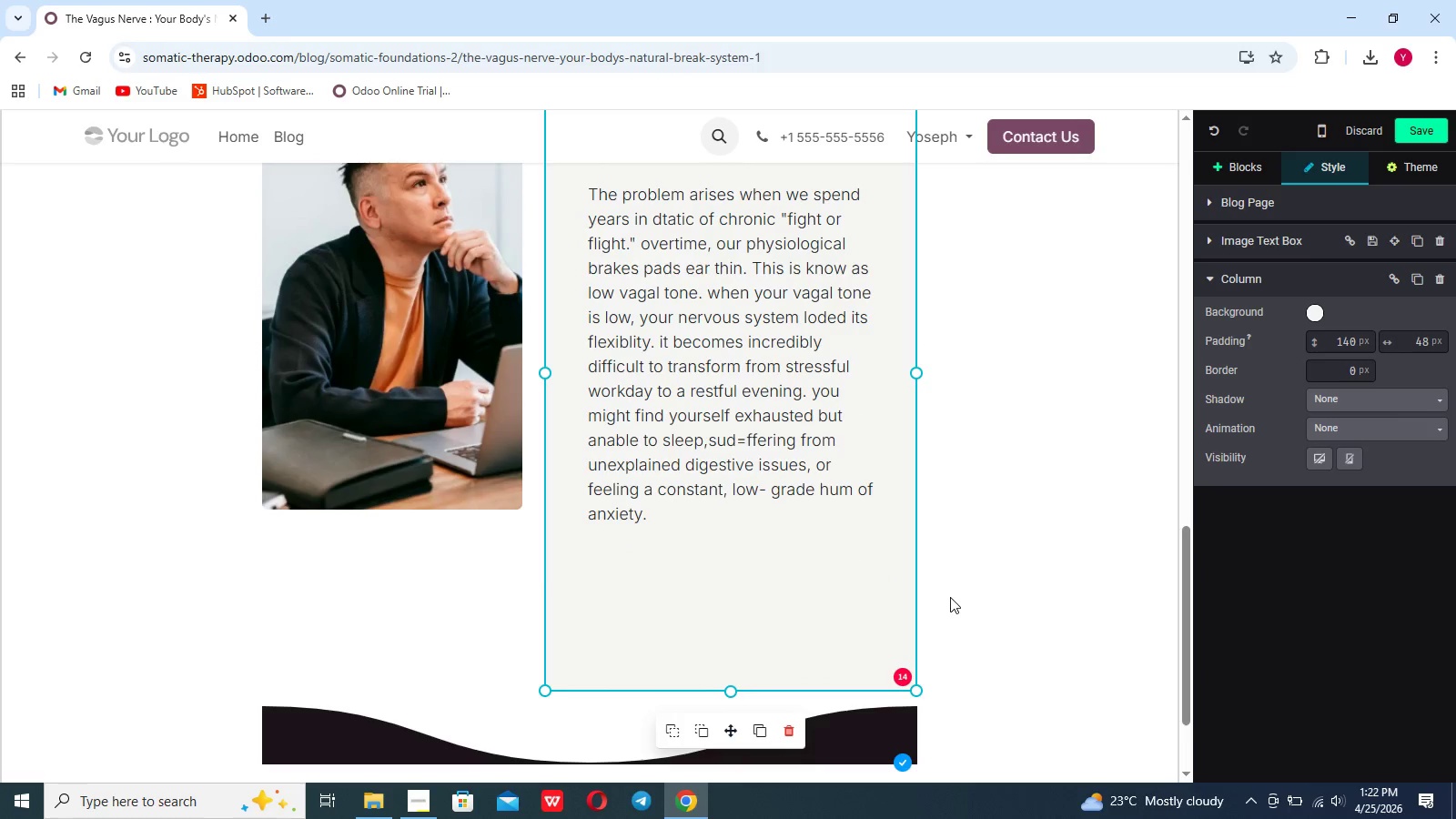 
left_click([950, 597])
 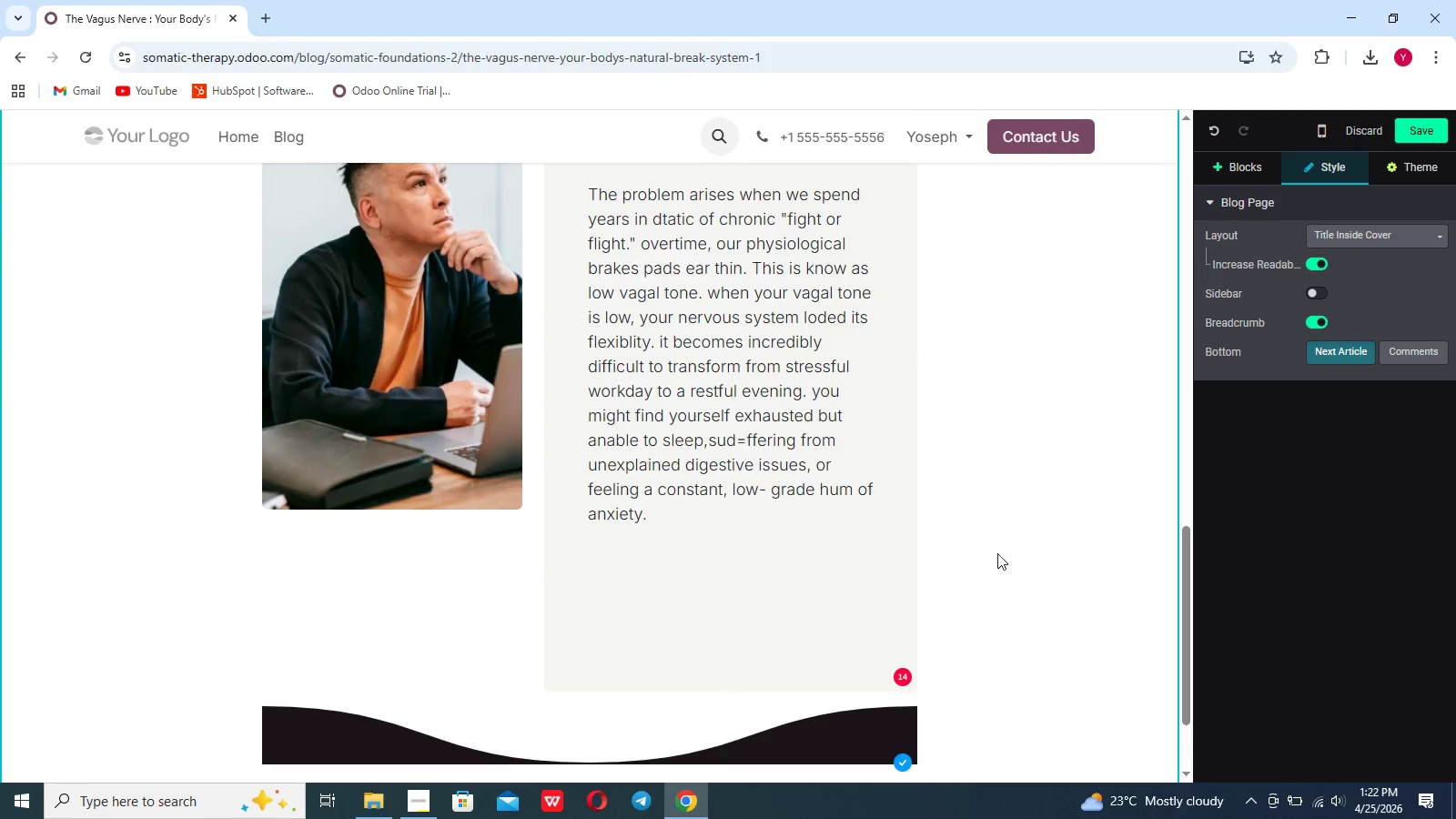 
scroll: coordinate [997, 553], scroll_direction: down, amount: 9.0
 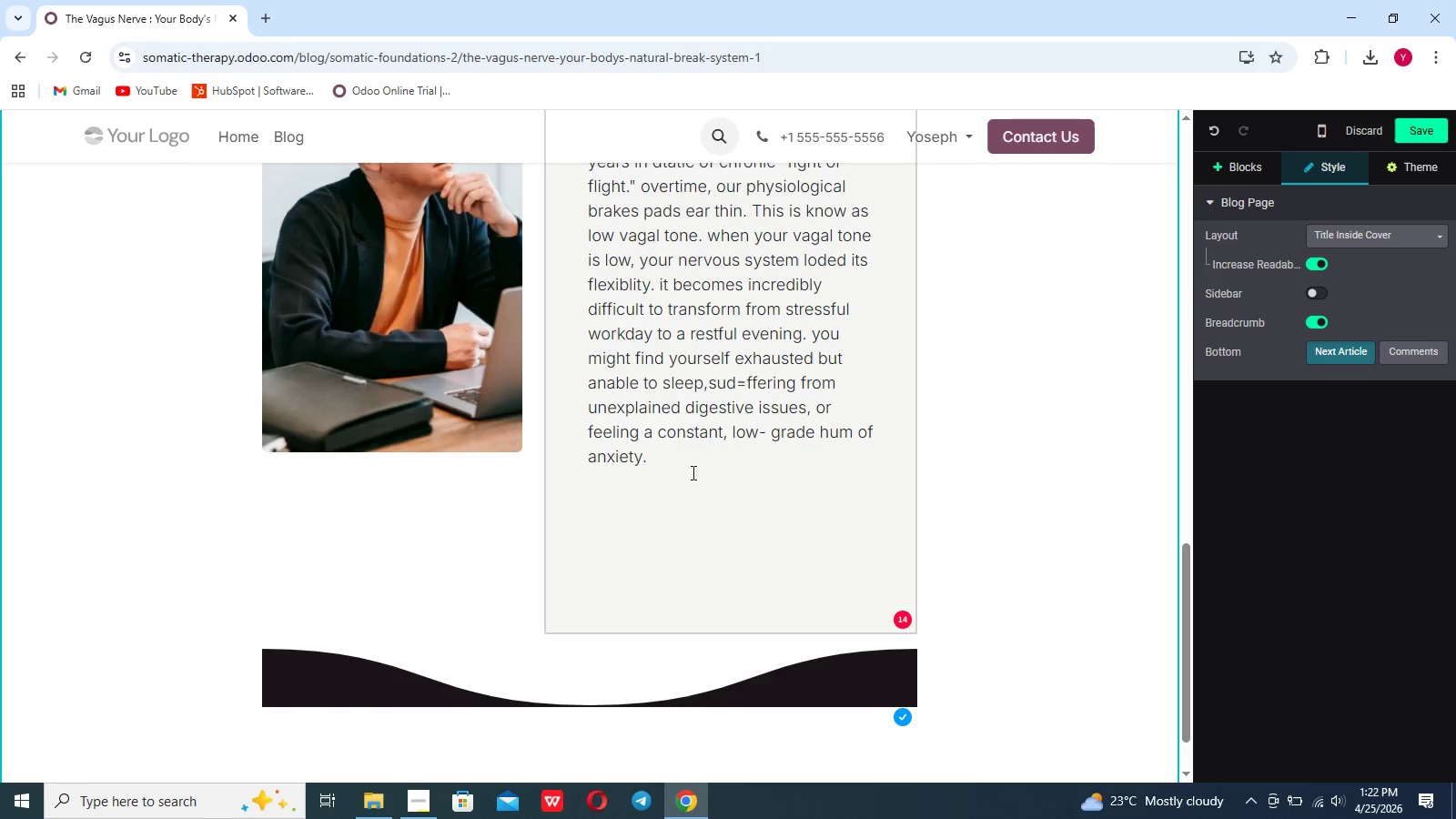 
left_click([692, 472])
 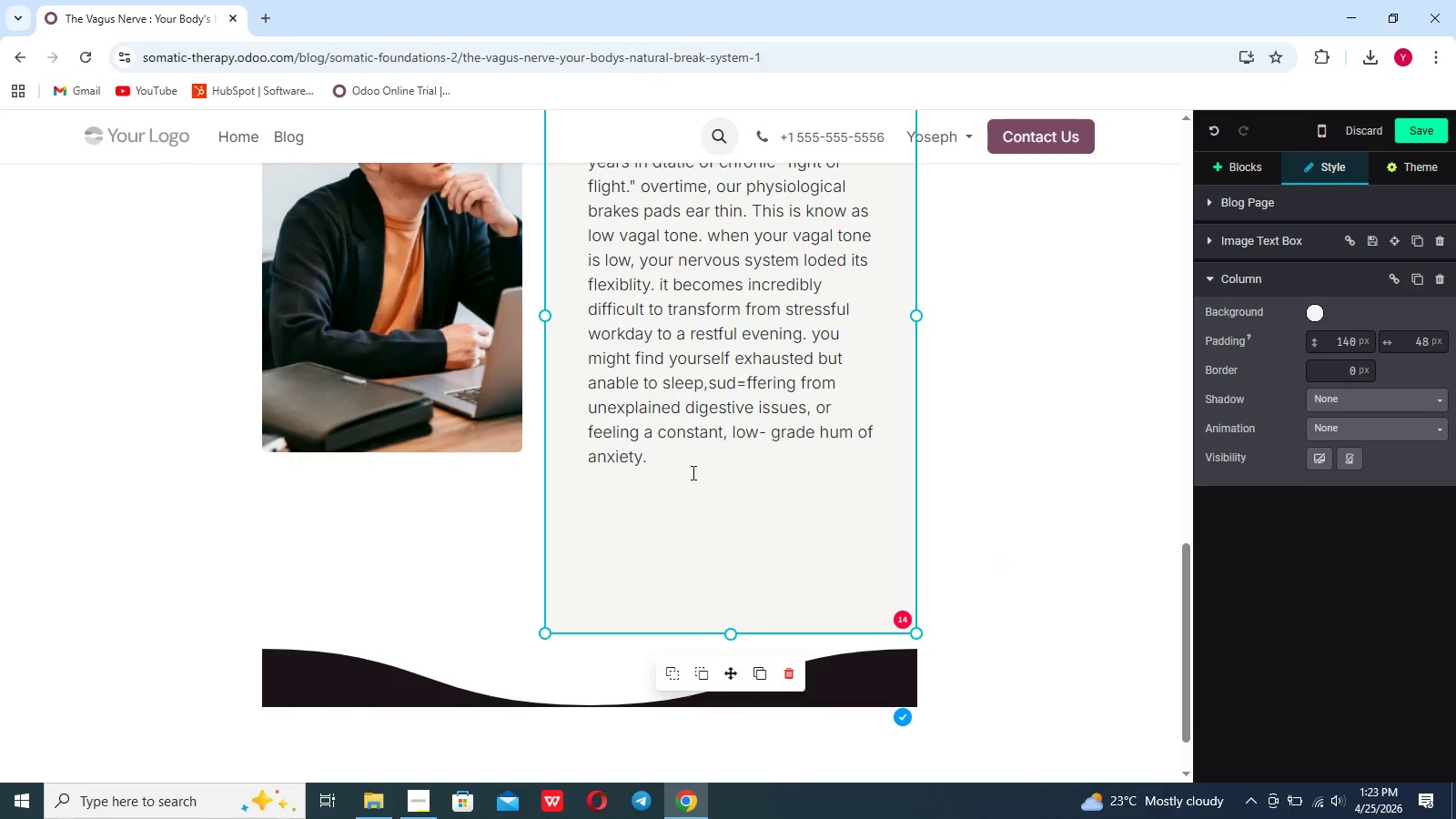 
key(Space)
 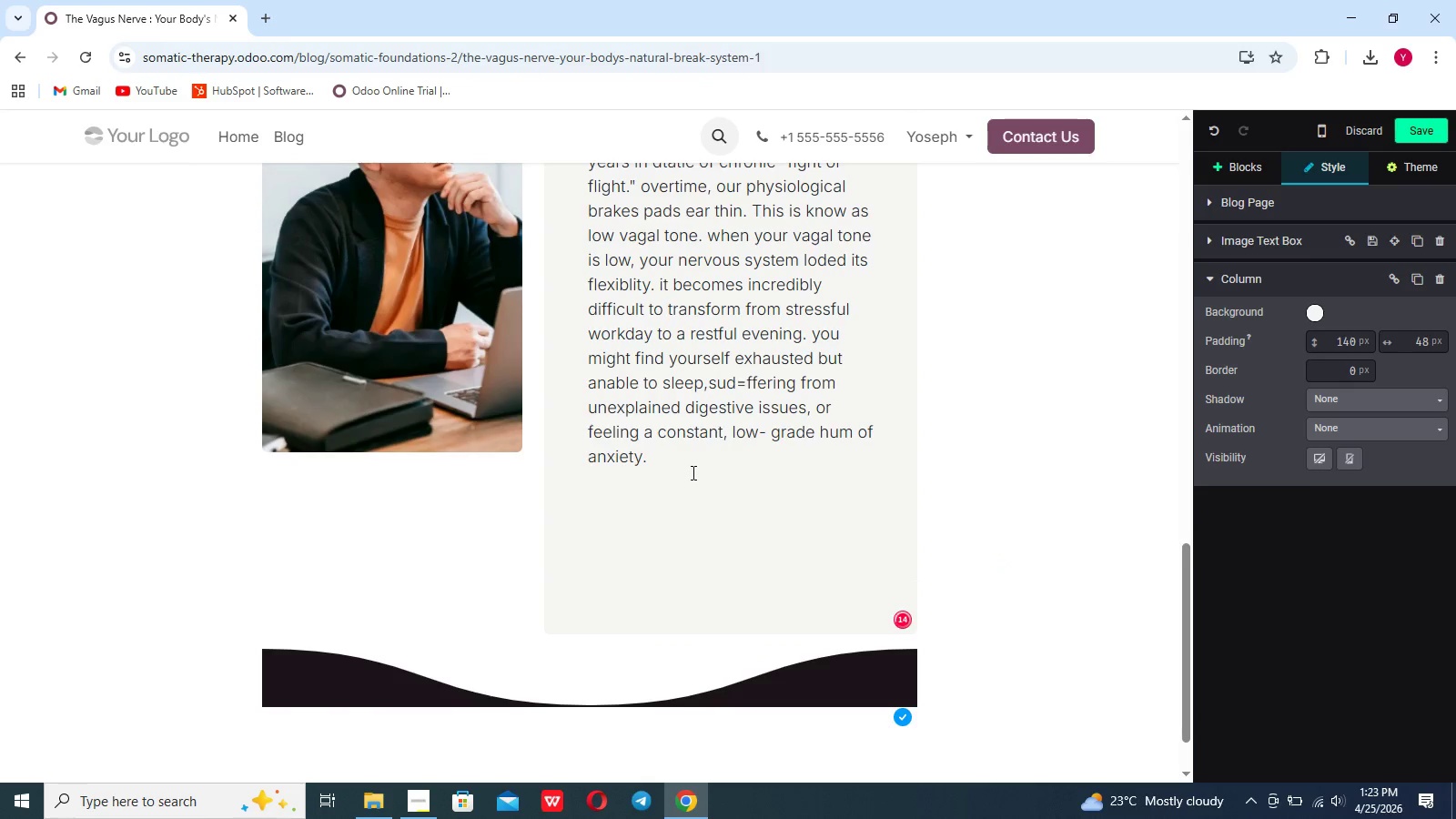 
key(Shift+Y)
 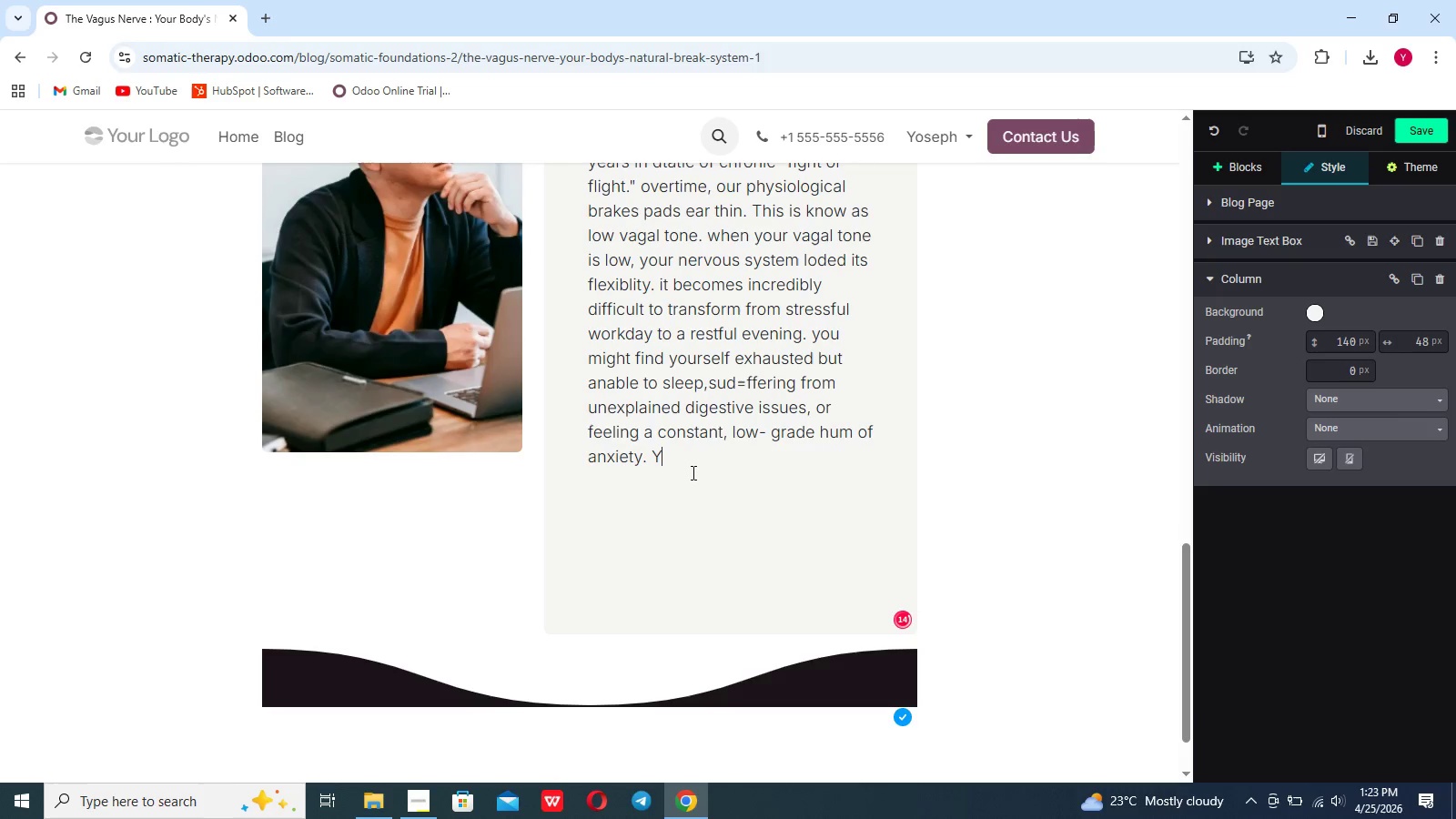 
type(OU ARE QUITE LITERALly stuck with the gas pedal pressed to the floow)
key(Backspace)
type(r)
 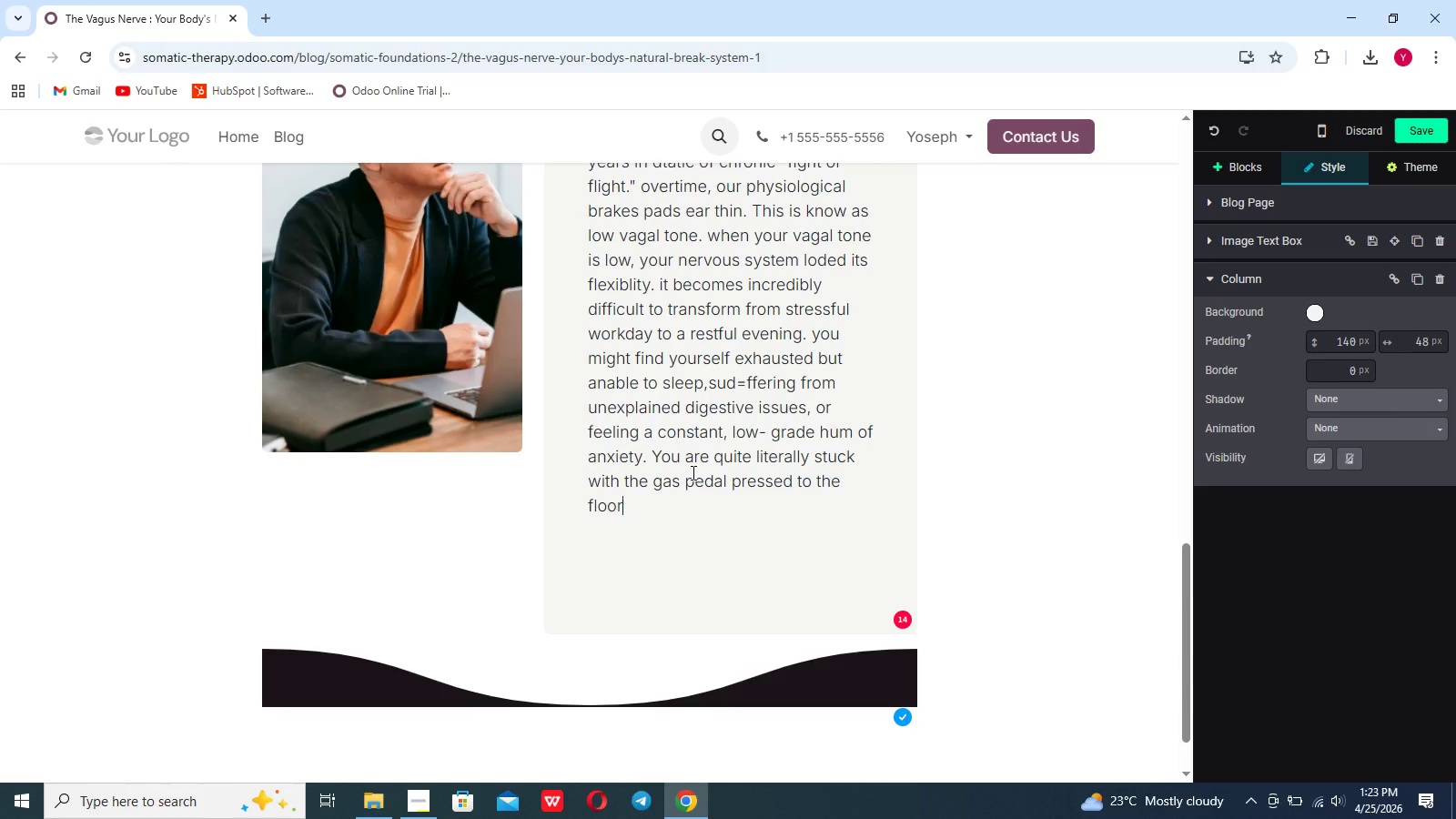 
left_click([692, 472])
 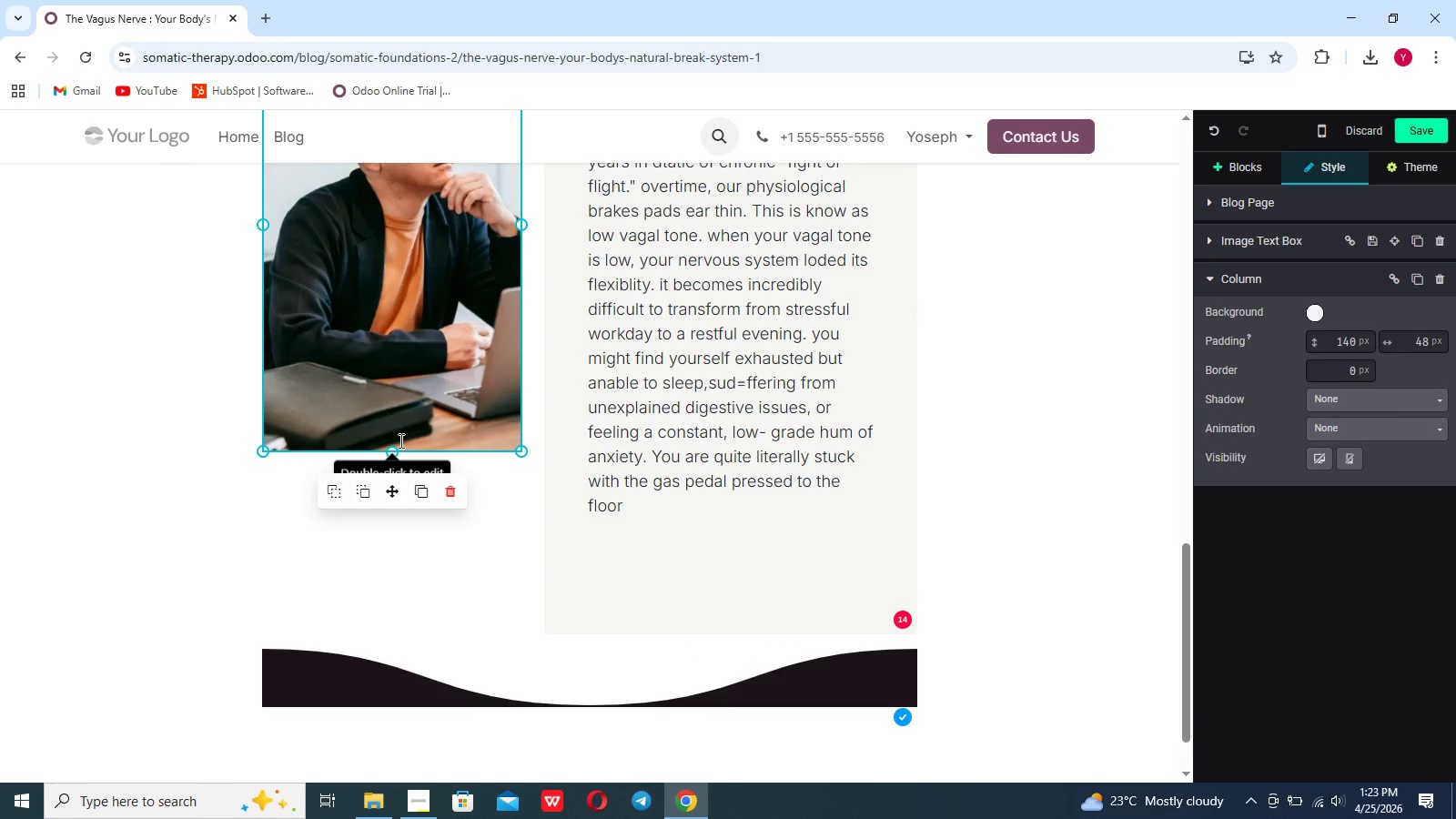 
left_click_drag(start_coordinate=[392, 450], to_coordinate=[389, 626])
 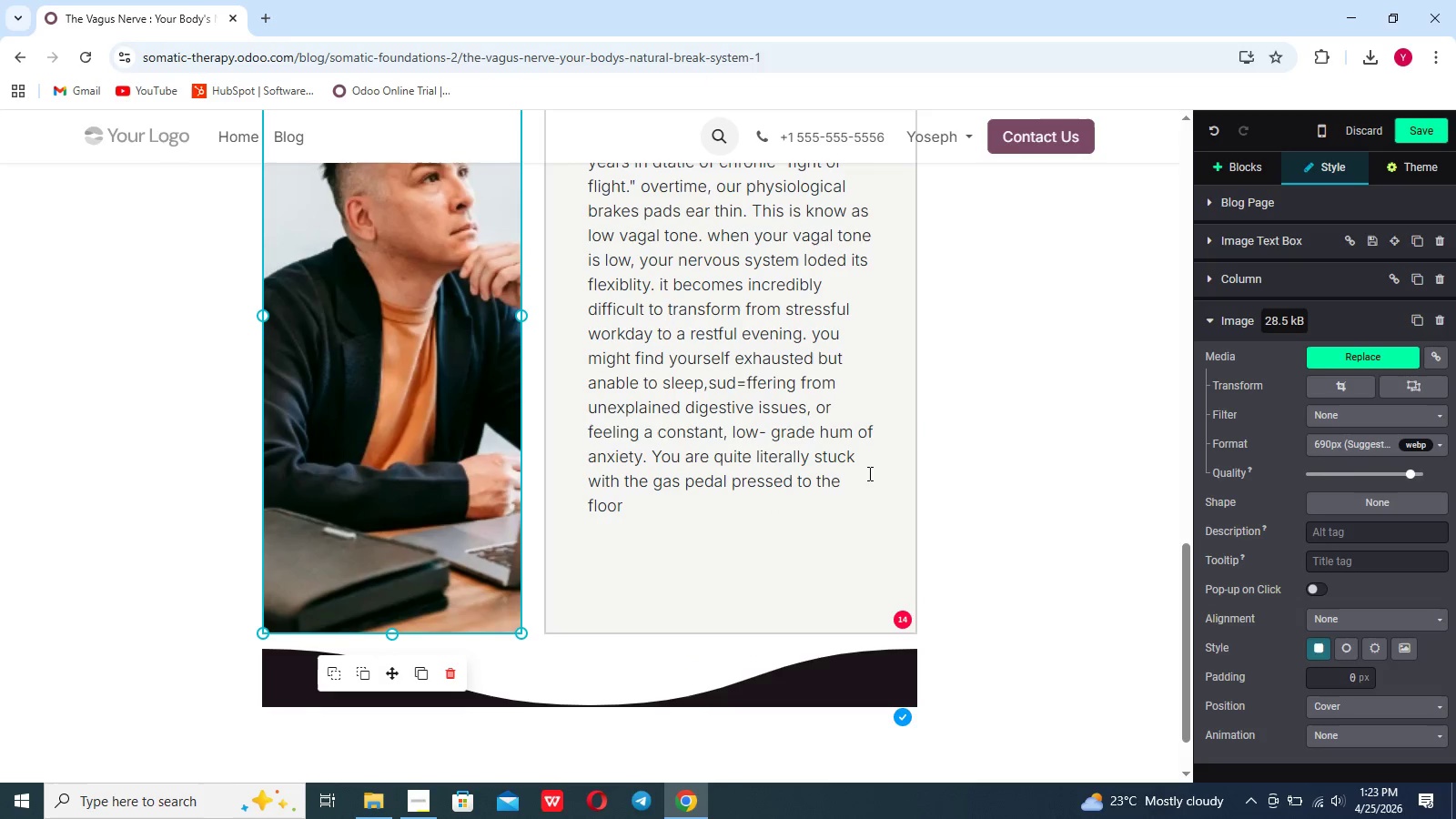 
left_click([976, 446])
 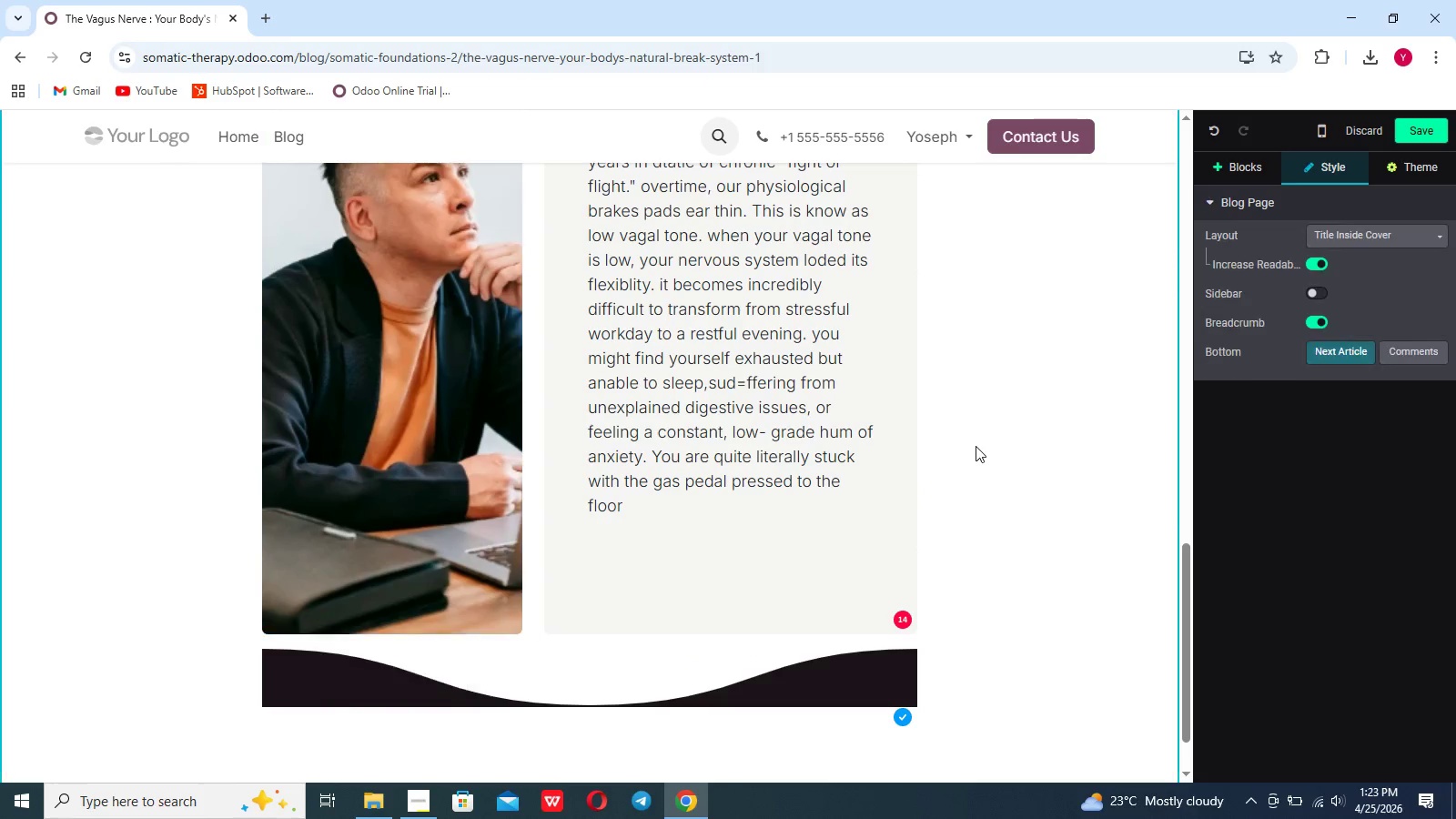 
scroll: coordinate [976, 446], scroll_direction: down, amount: 10.0
 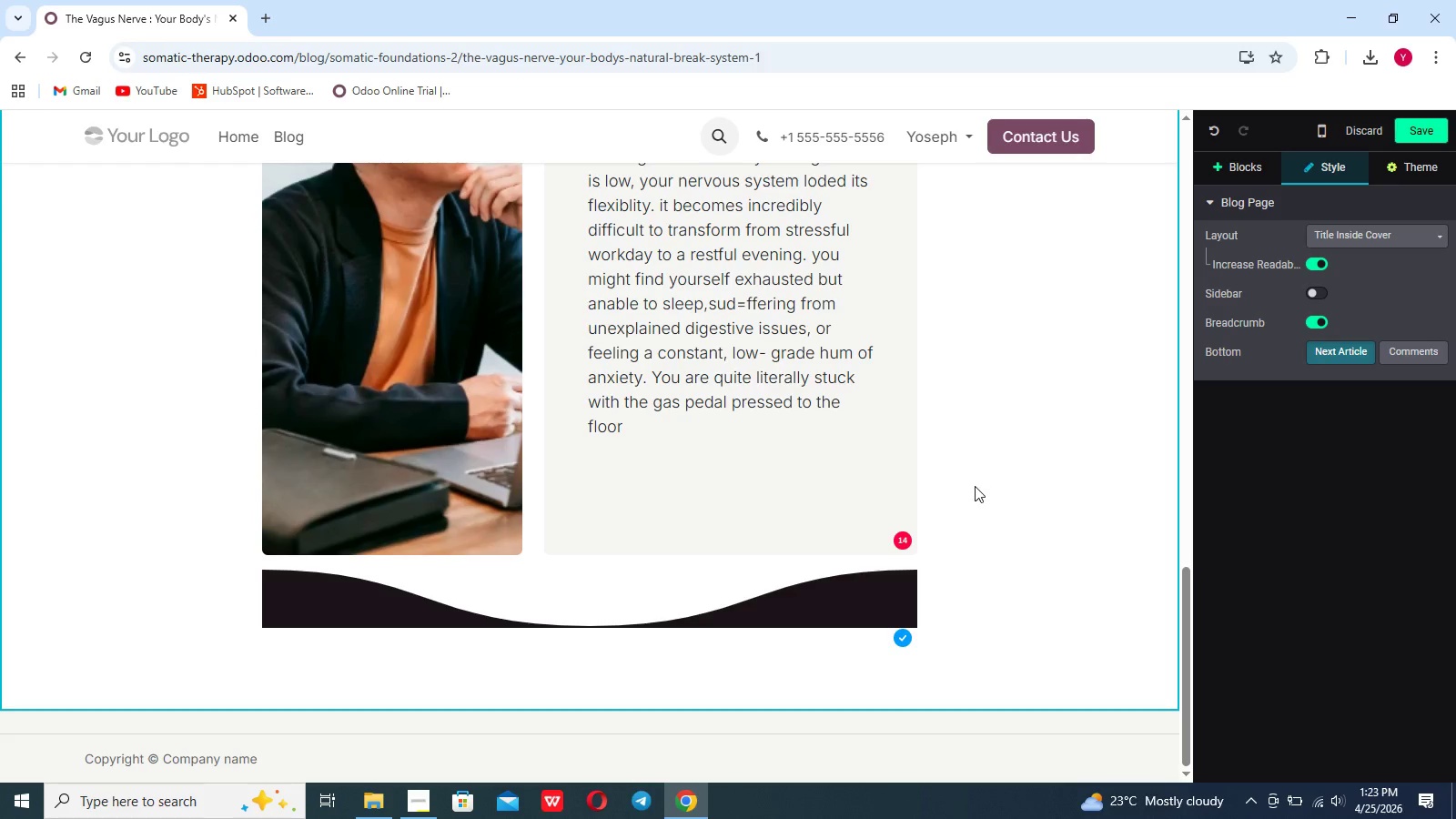 
left_click([975, 486])
 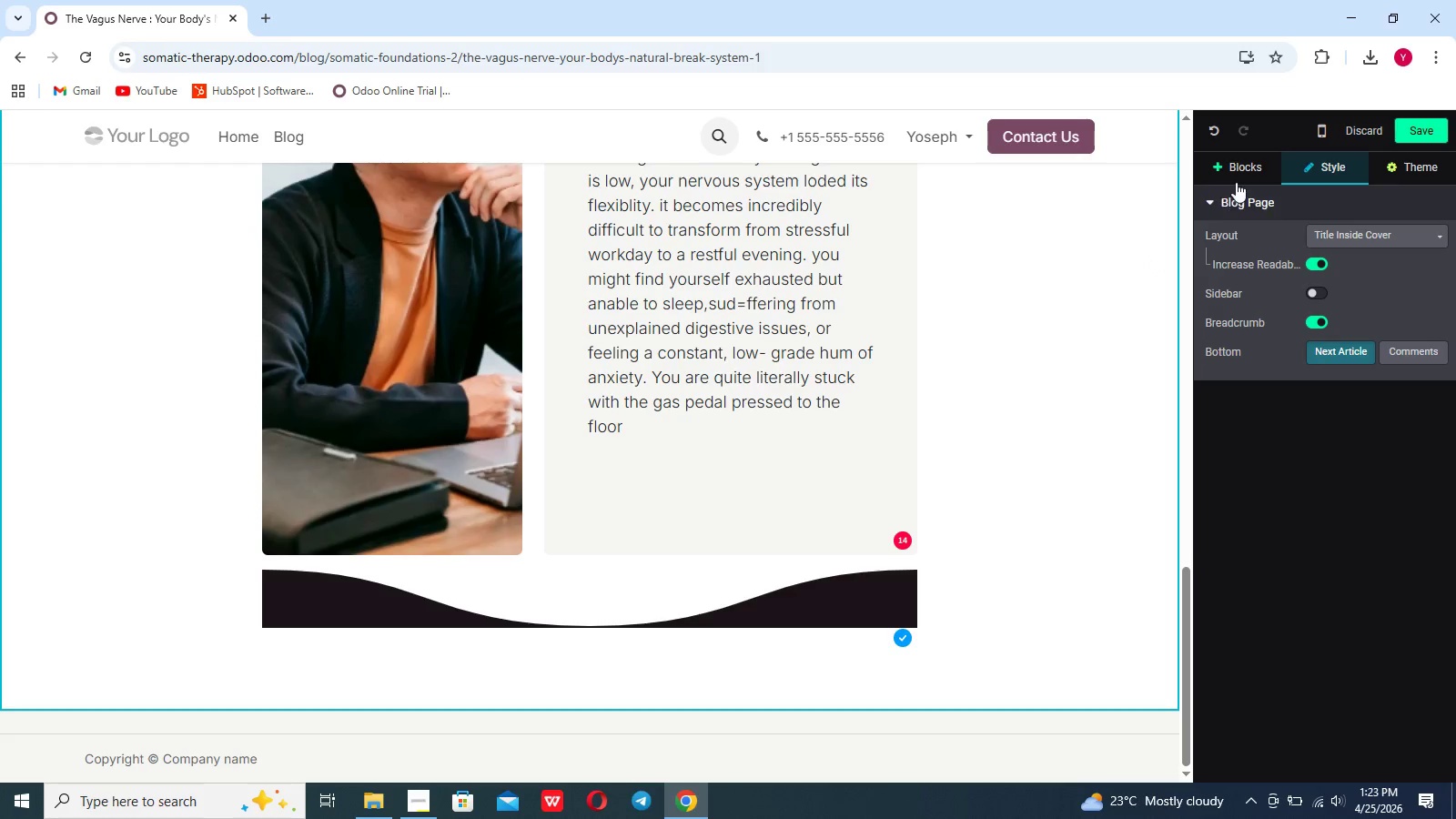 
left_click([1236, 181])
 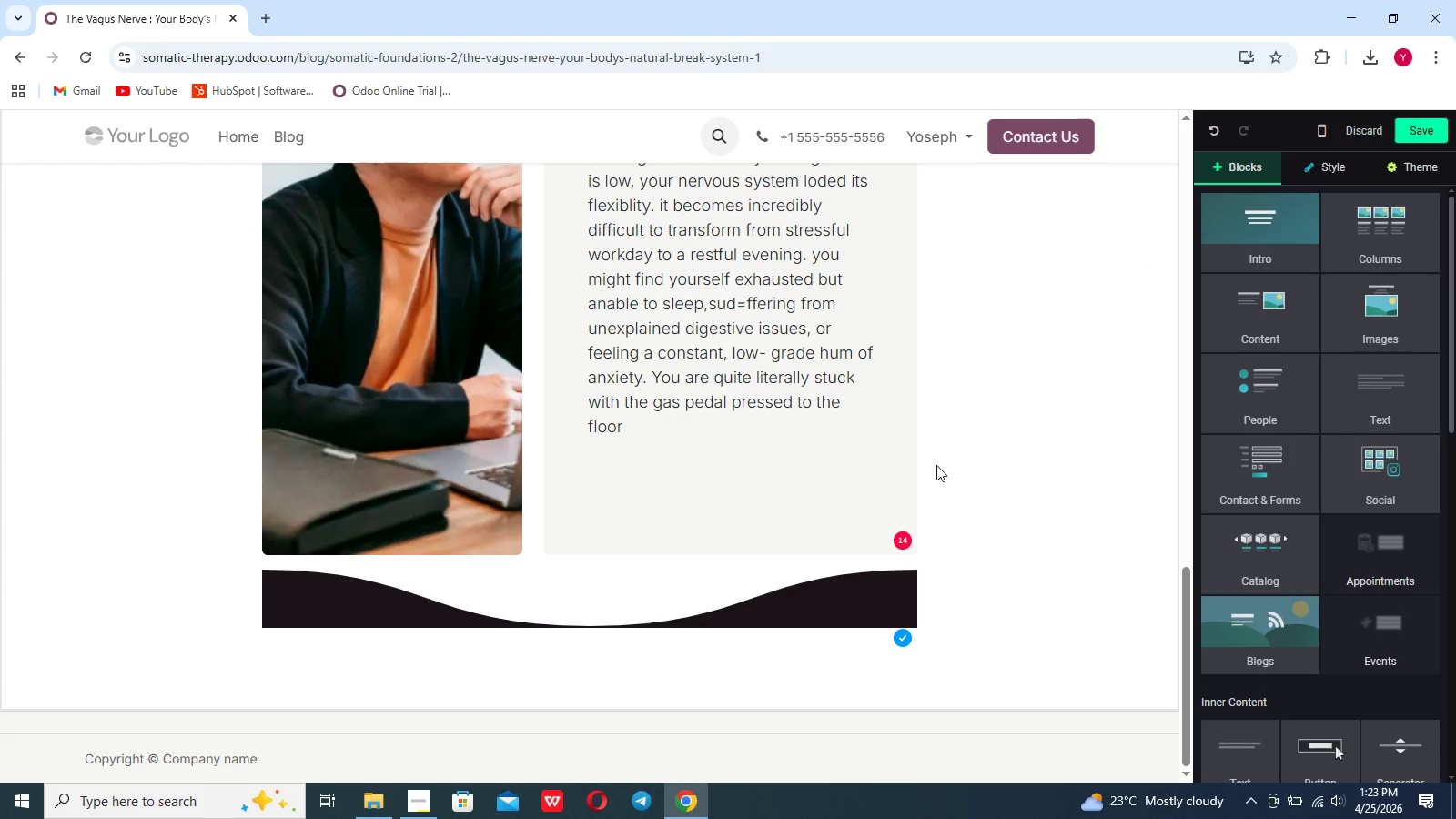 
scroll: coordinate [936, 465], scroll_direction: down, amount: 9.0
 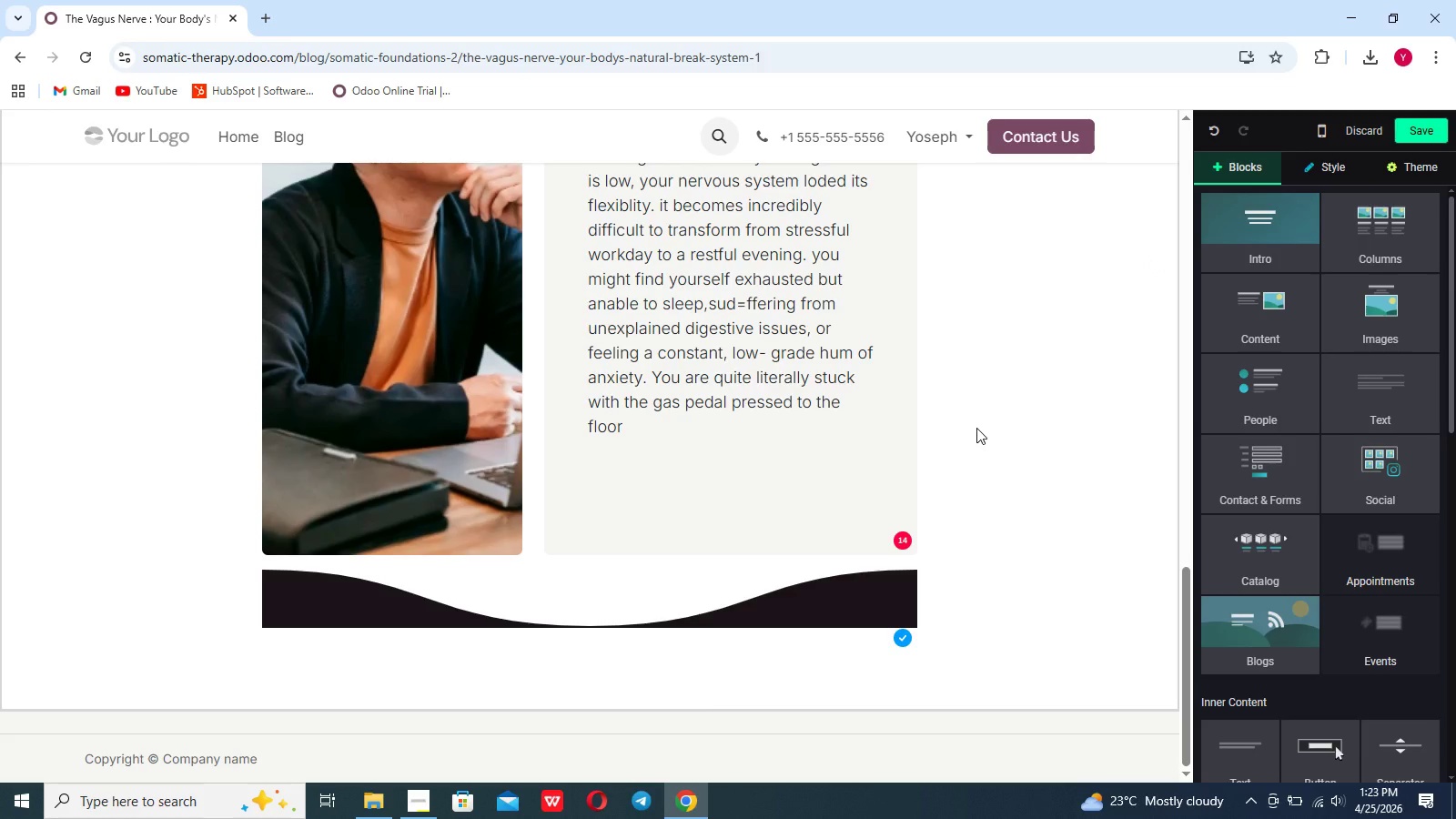 
wait(6.74)
 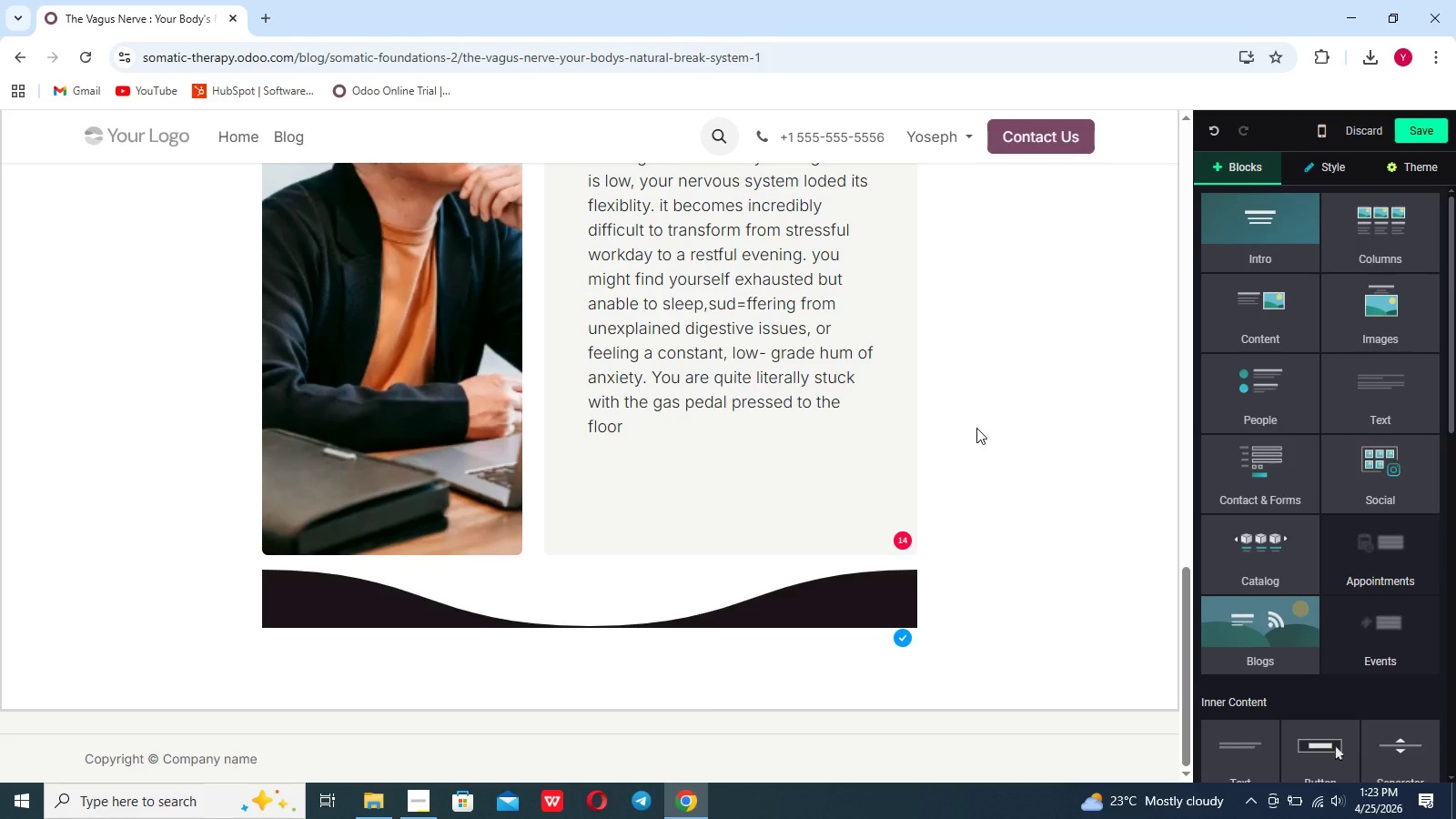 
left_click([1364, 379])
 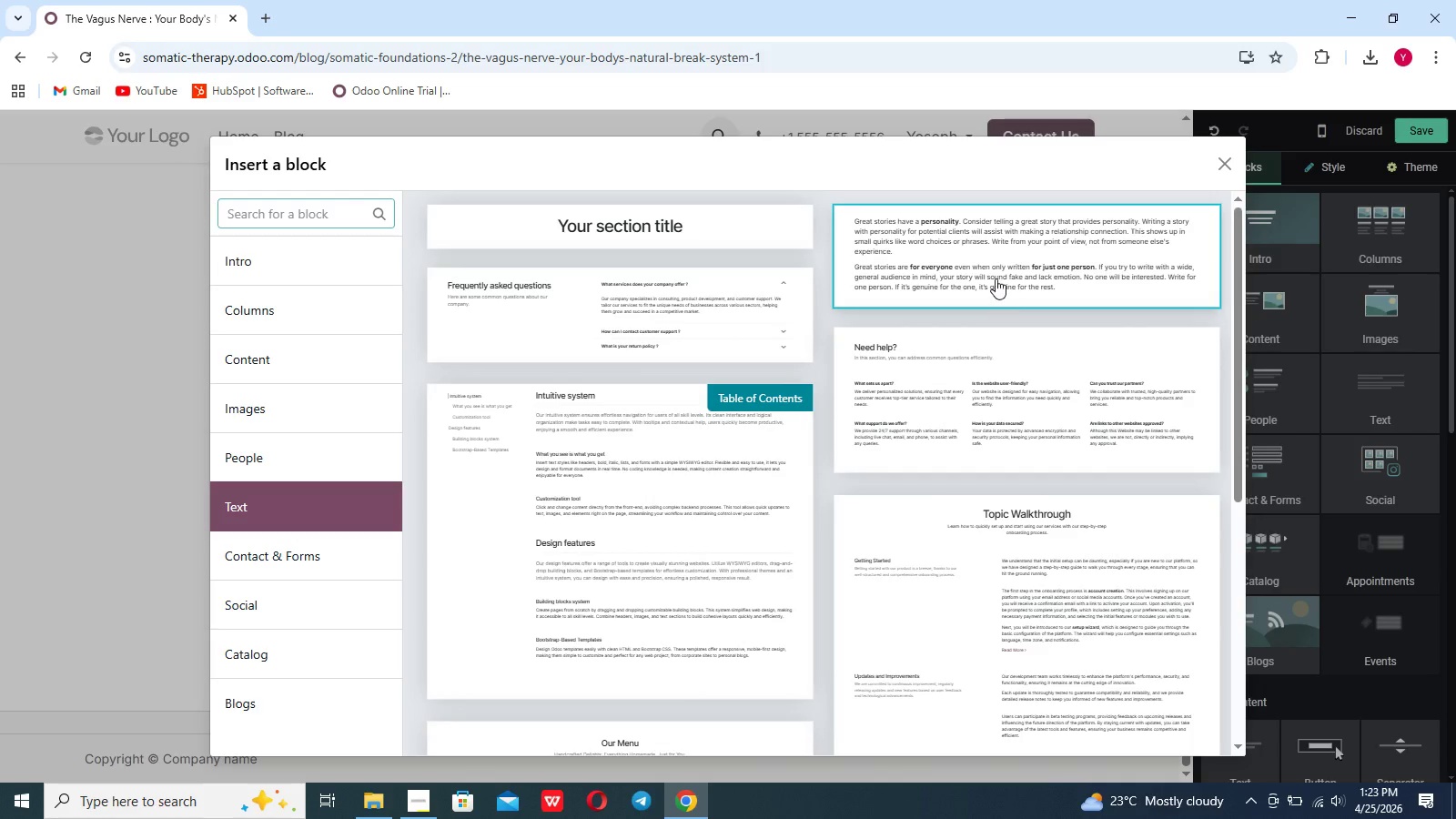 
left_click([994, 274])
 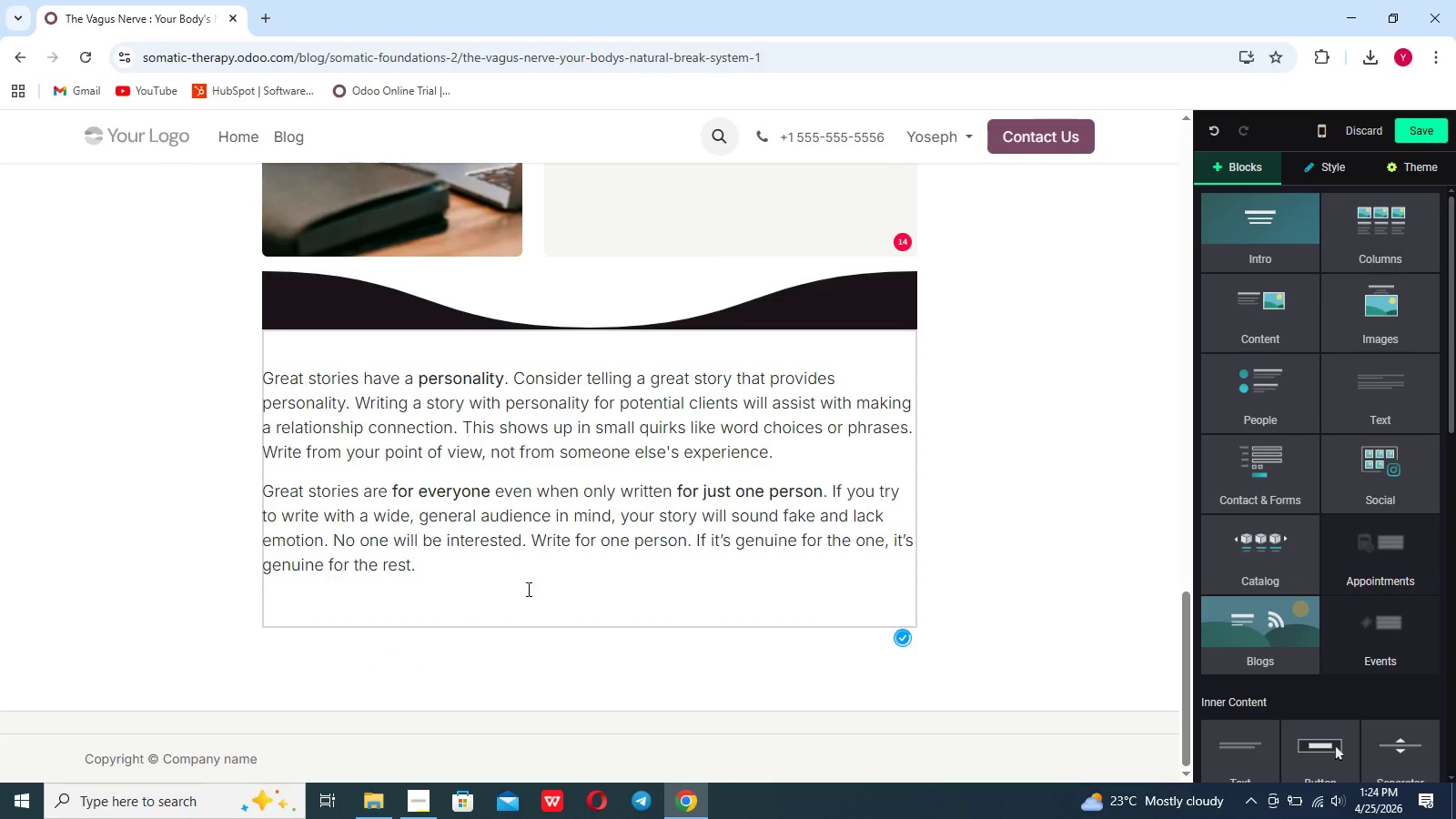 
left_click([521, 583])
 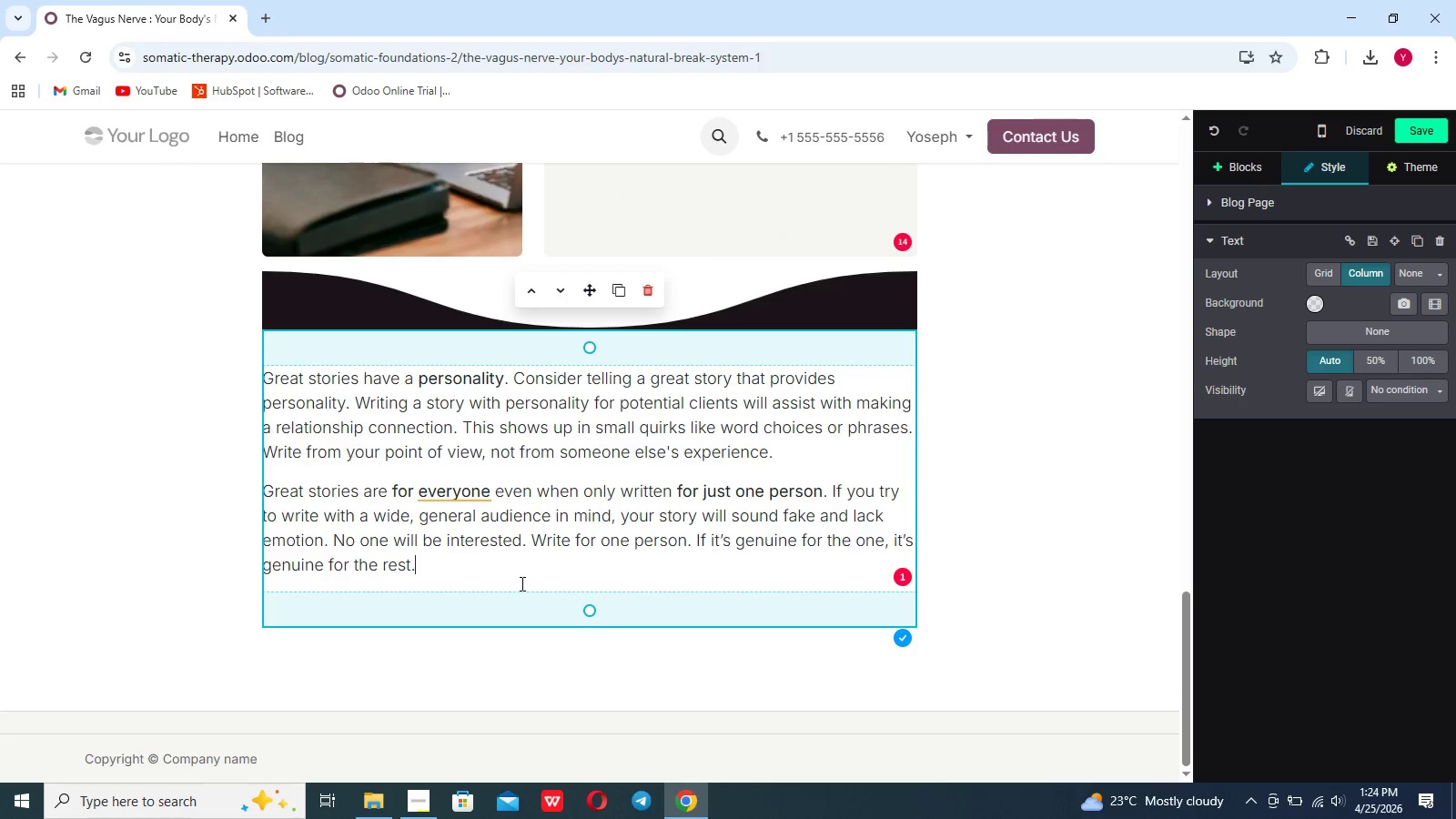 
left_click_drag(start_coordinate=[455, 578], to_coordinate=[275, 386])
 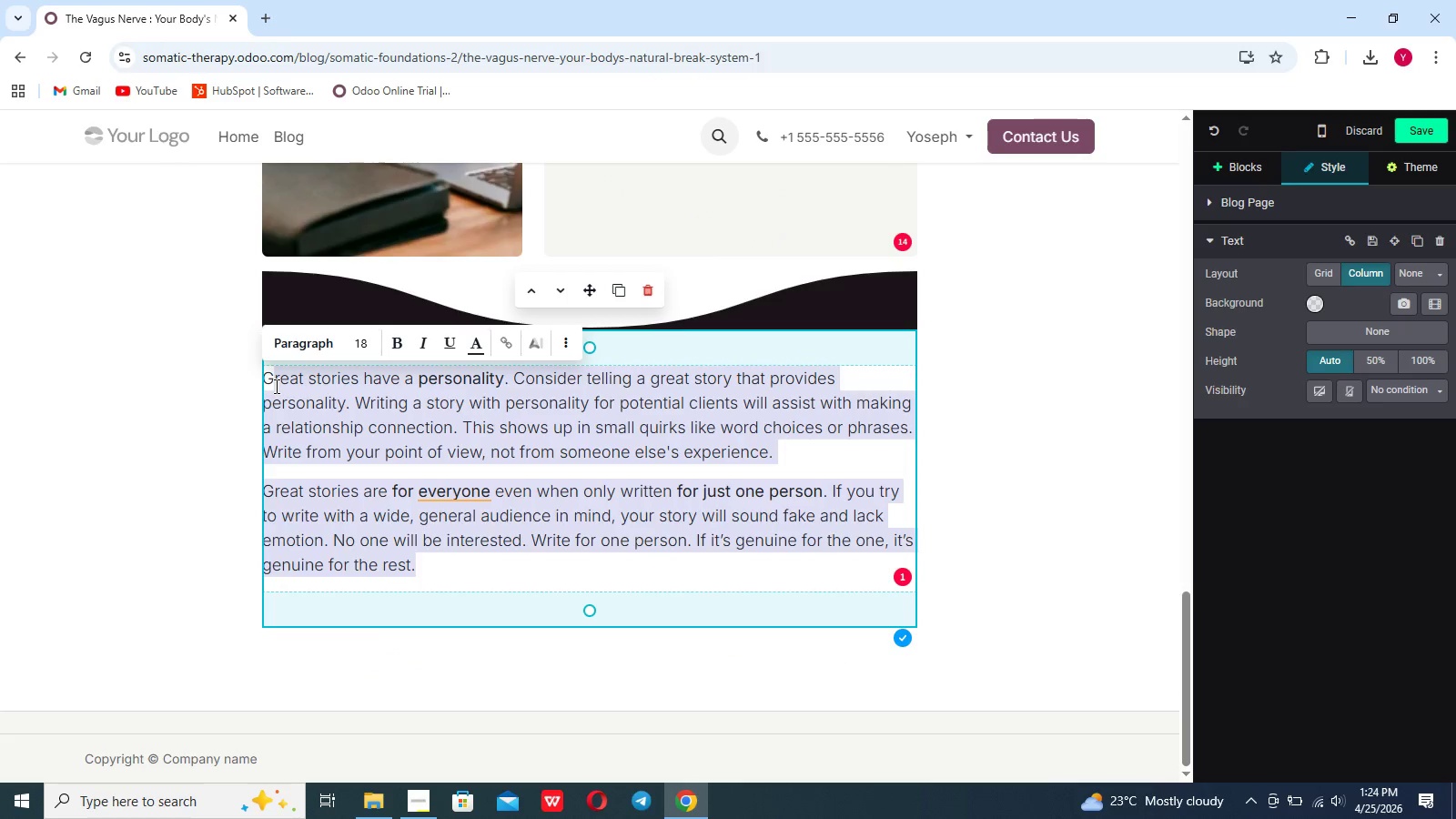 
key(Backspace)
 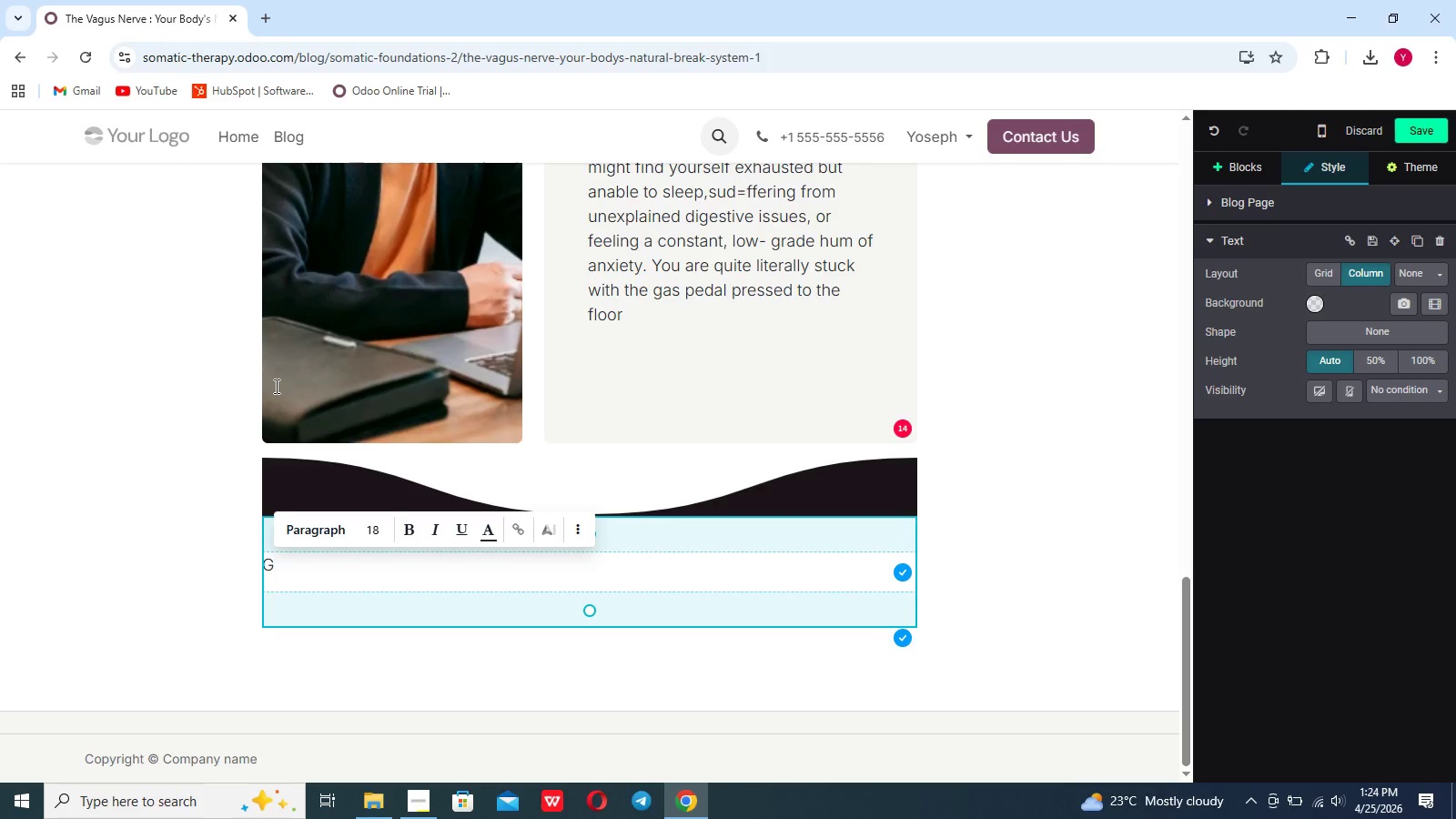 
key(Backspace)
 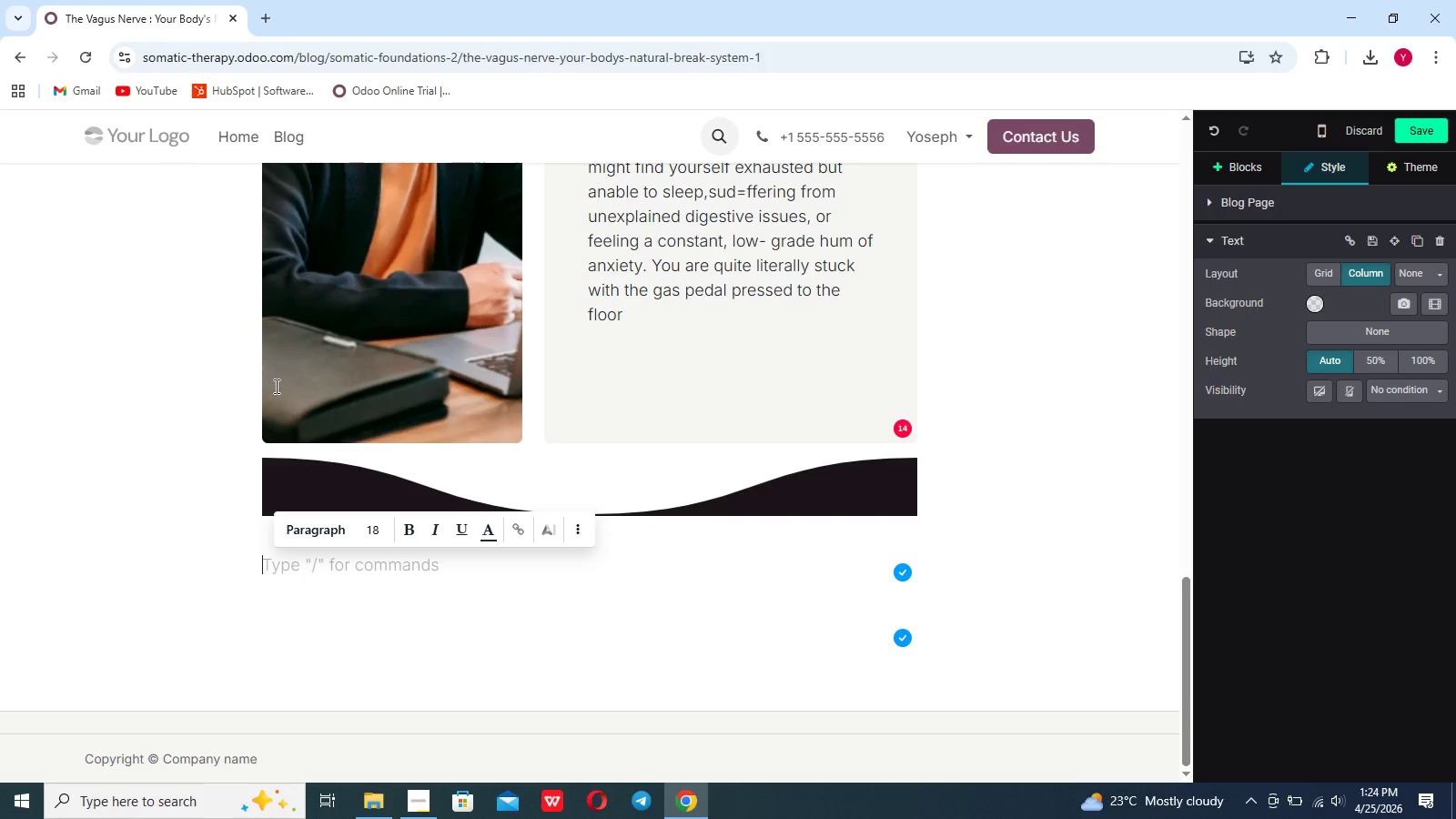 
key(Break)
 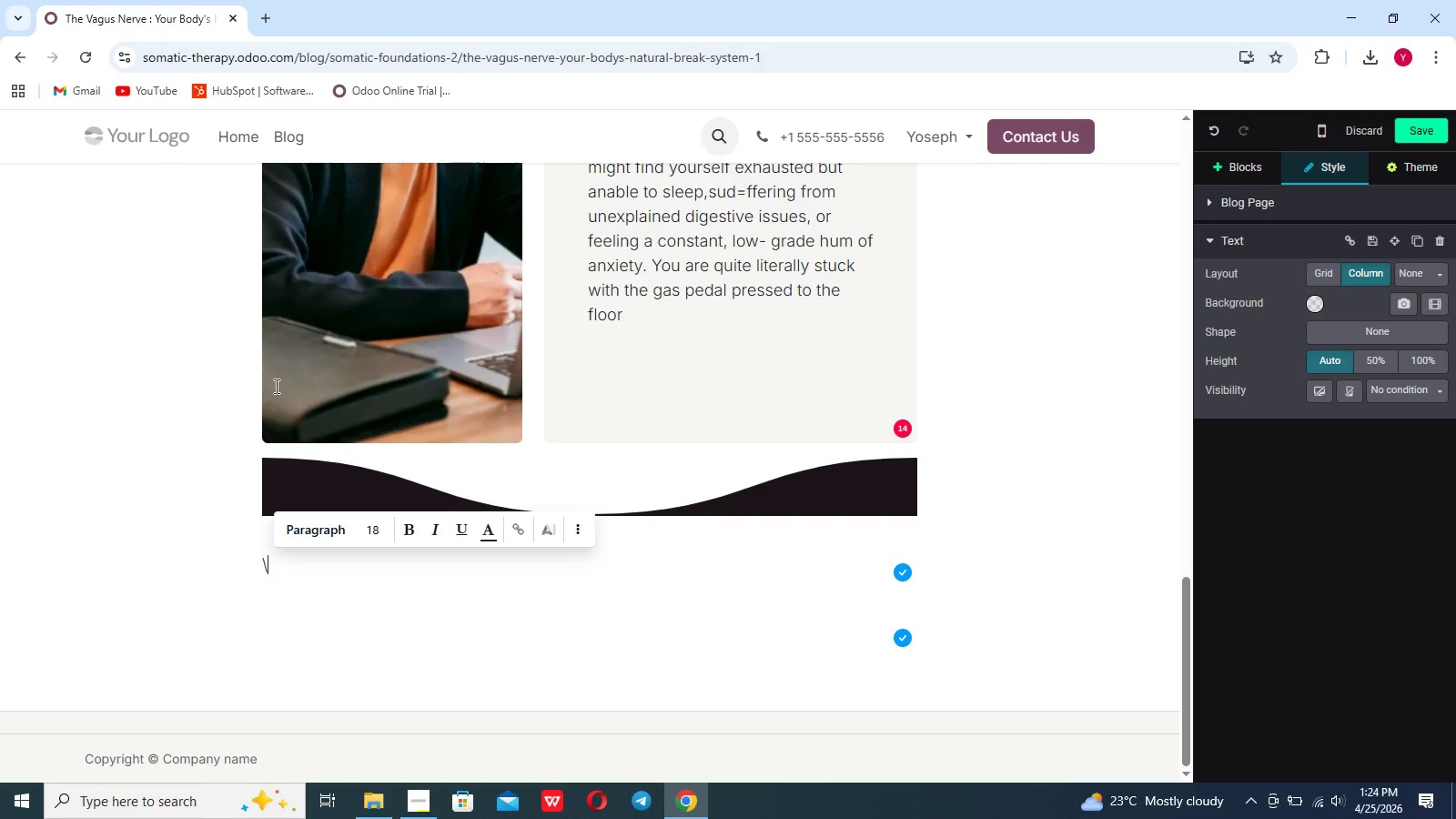 
key(Backspace)
 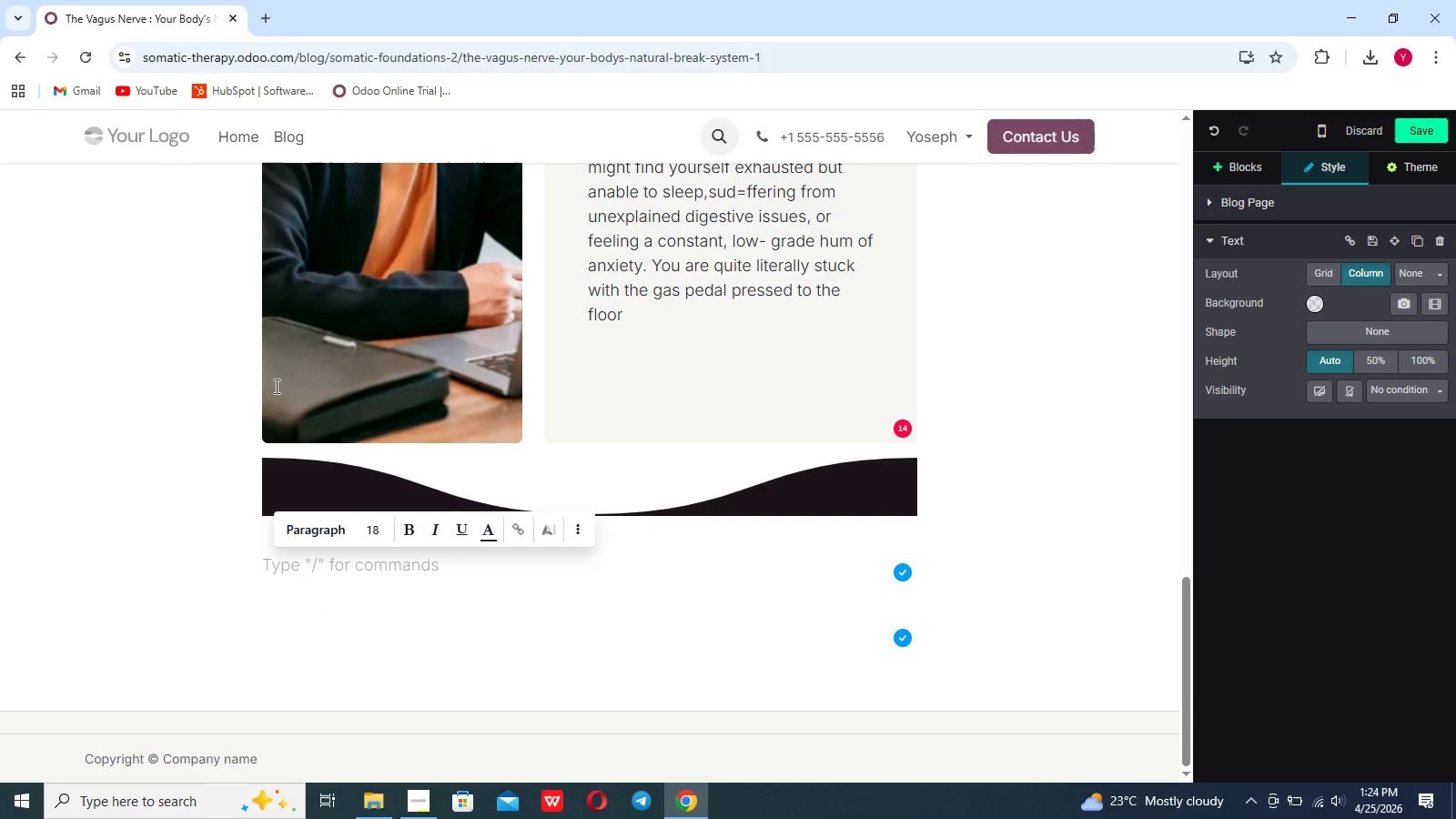 
key(Period)
 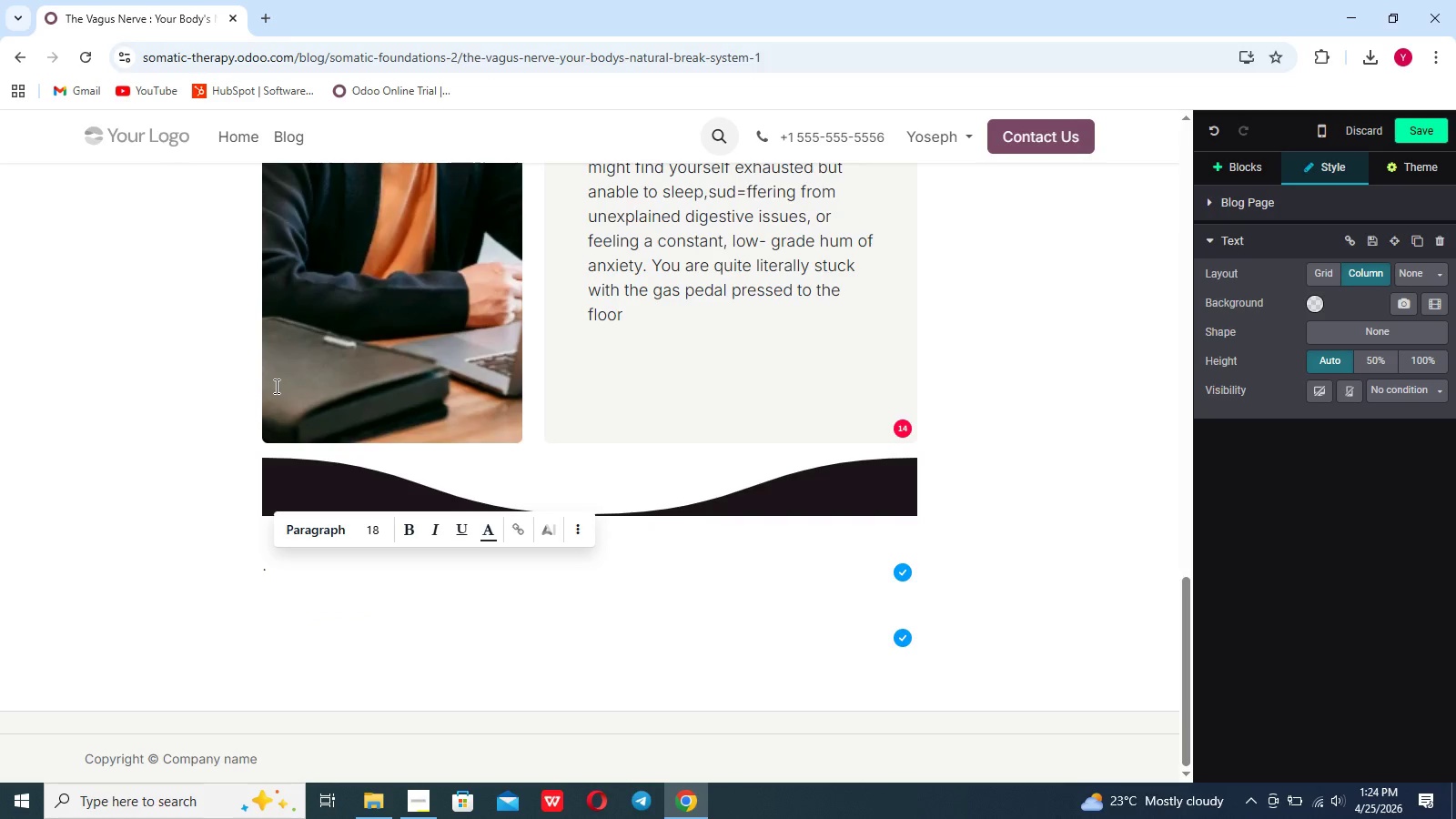 
key(Backspace)
 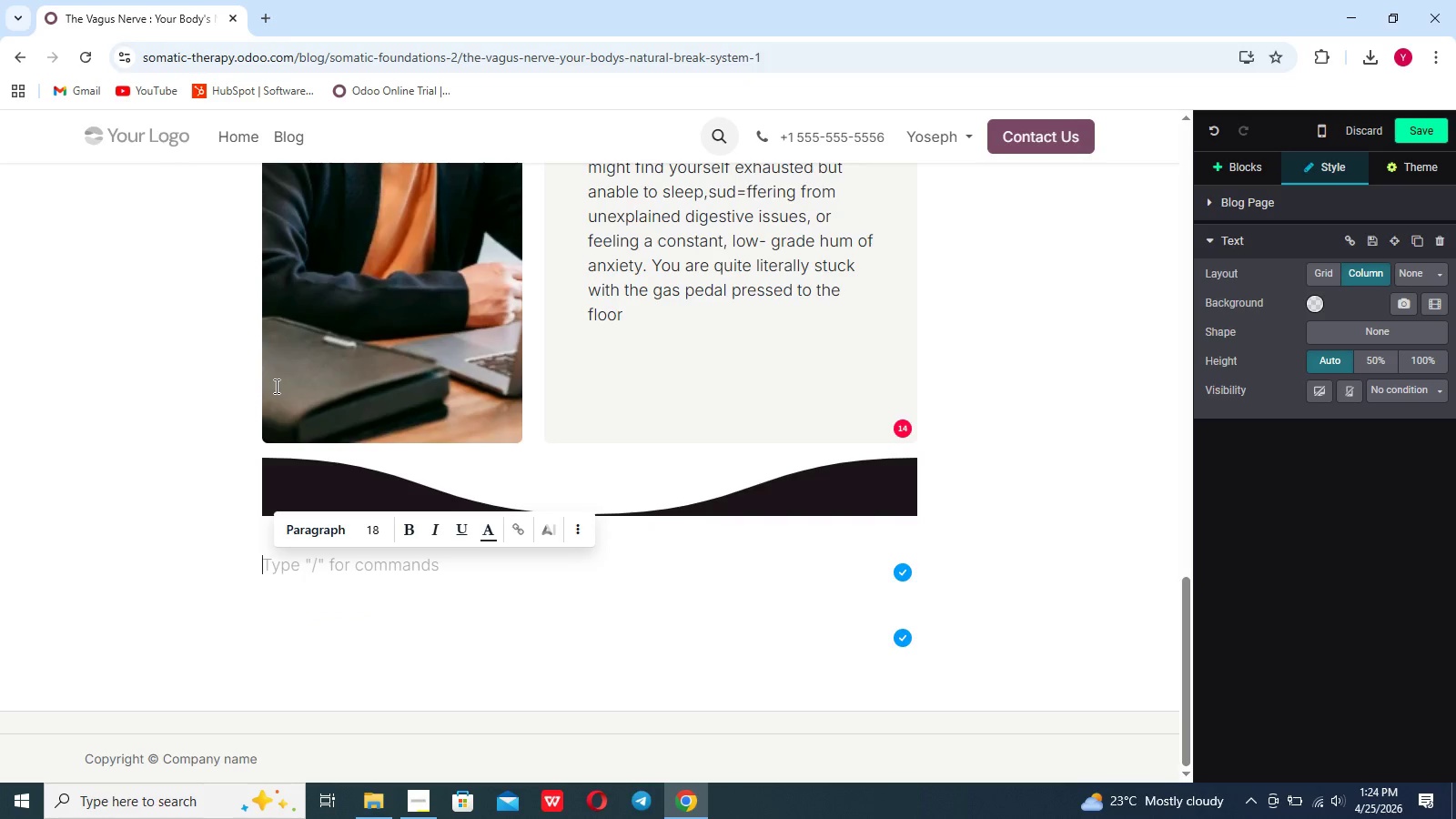 
key(Slash)
 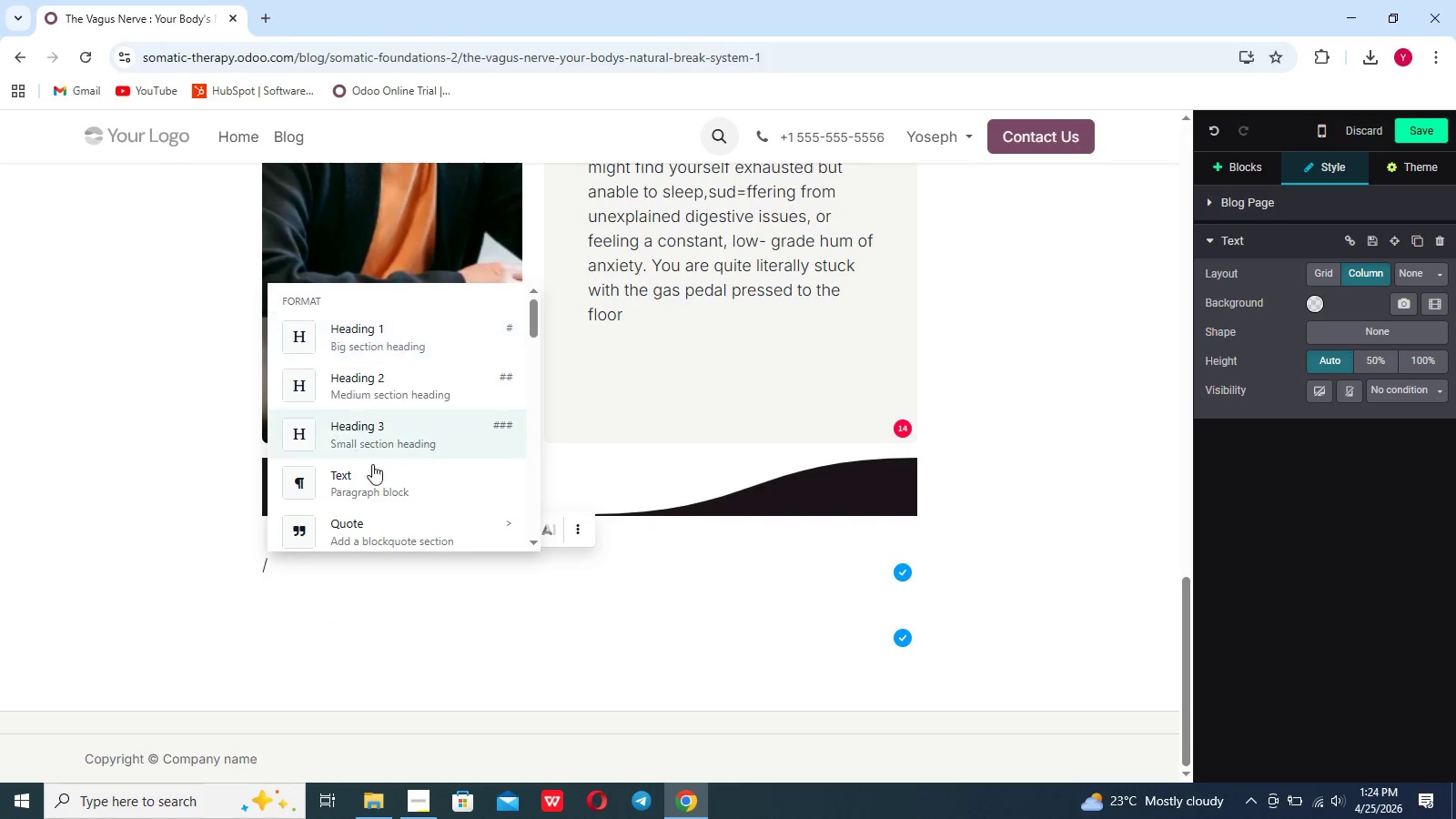 
scroll: coordinate [384, 473], scroll_direction: down, amount: 8.0
 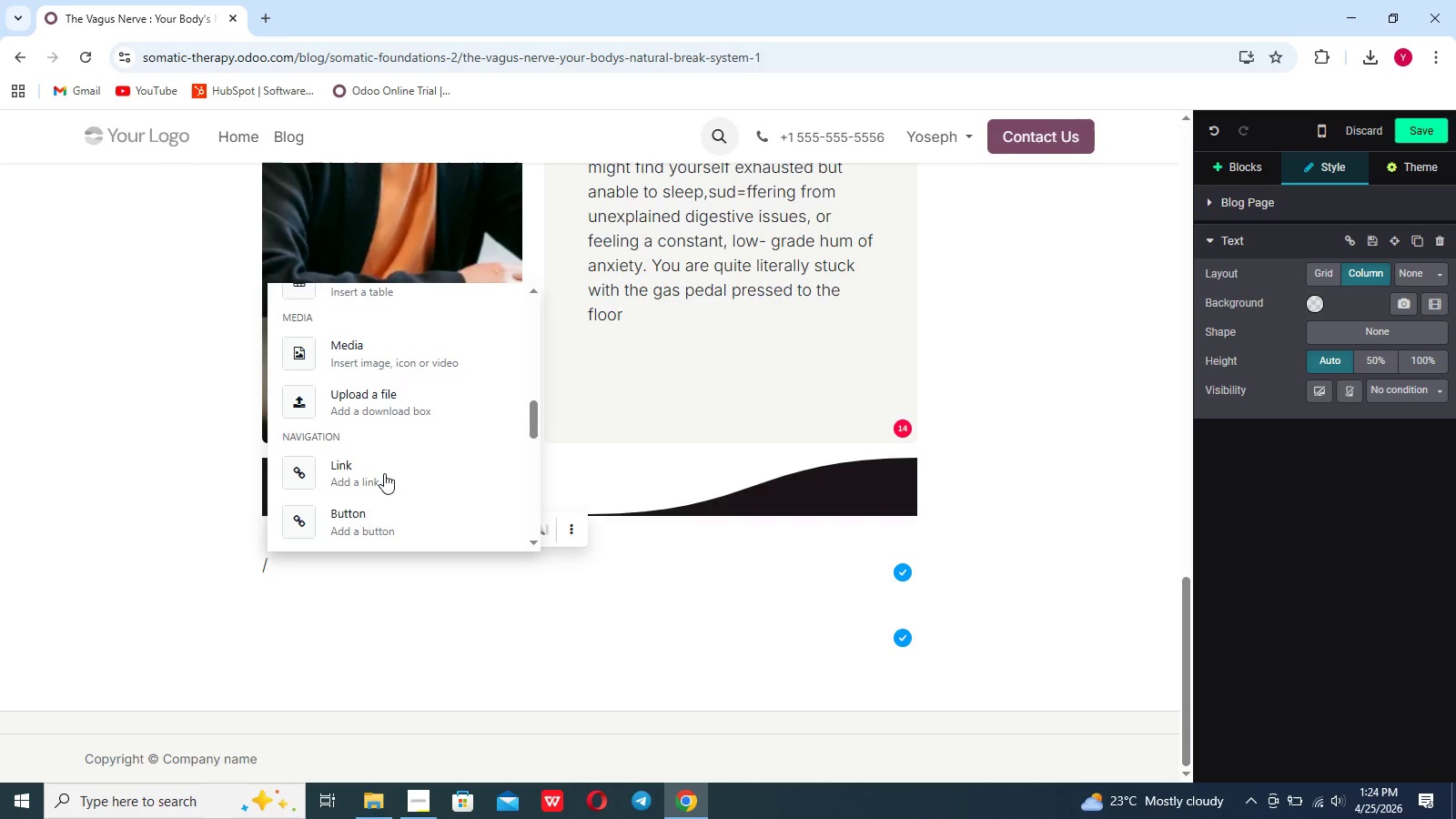 
scroll: coordinate [373, 472], scroll_direction: up, amount: 19.0
 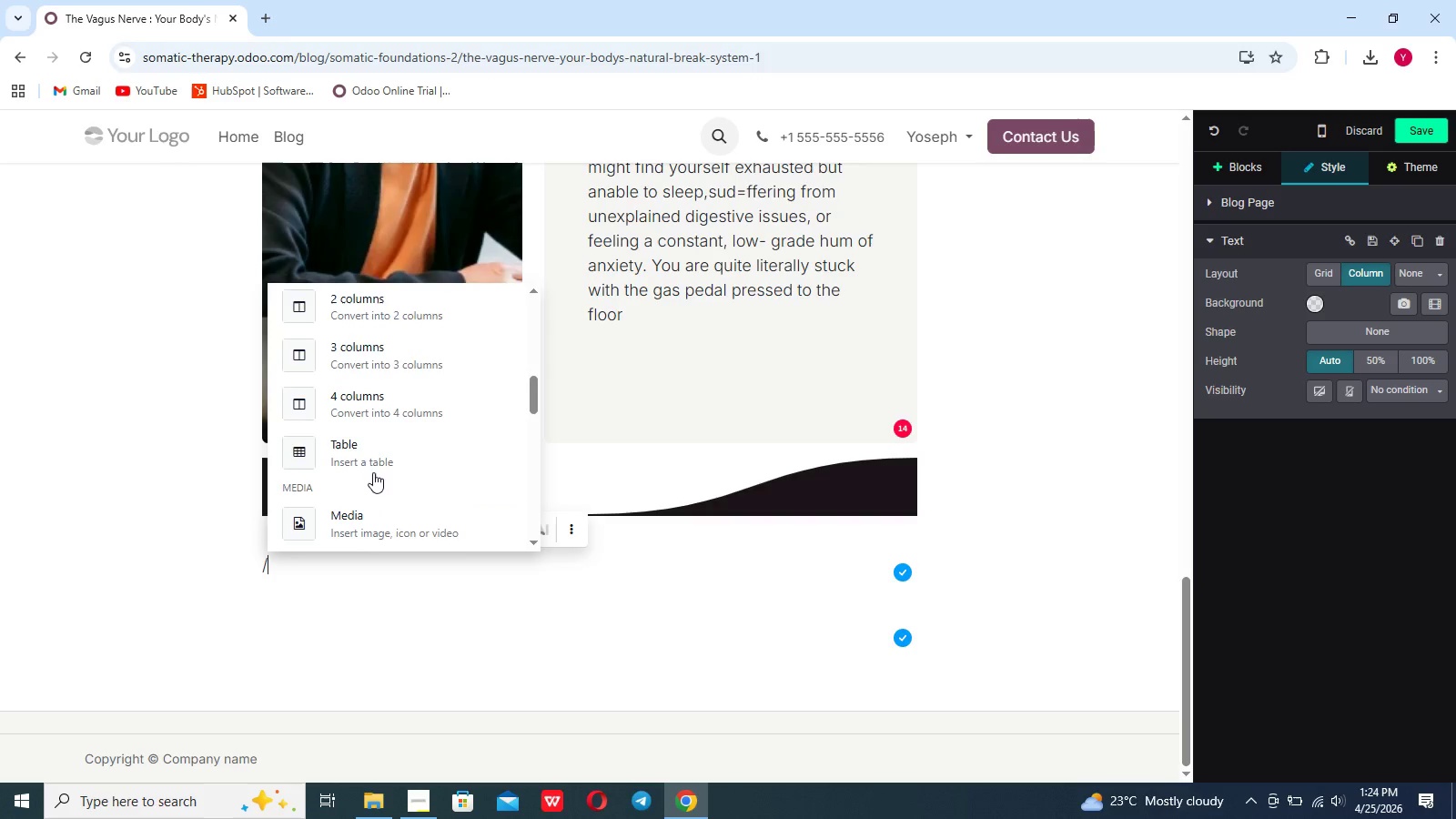 
scroll: coordinate [373, 472], scroll_direction: down, amount: 40.0
 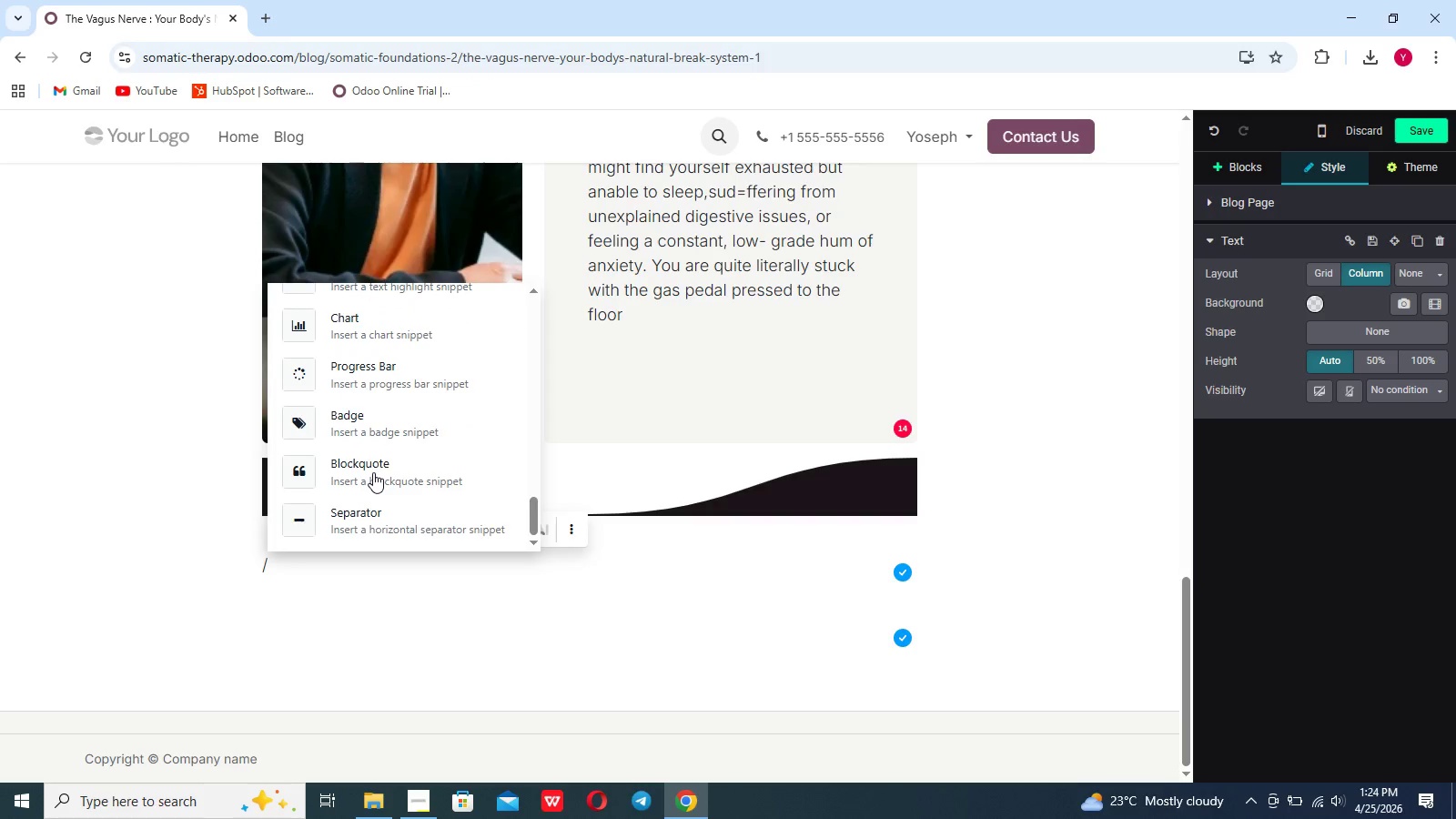 
scroll: coordinate [373, 472], scroll_direction: none, amount: 0.0
 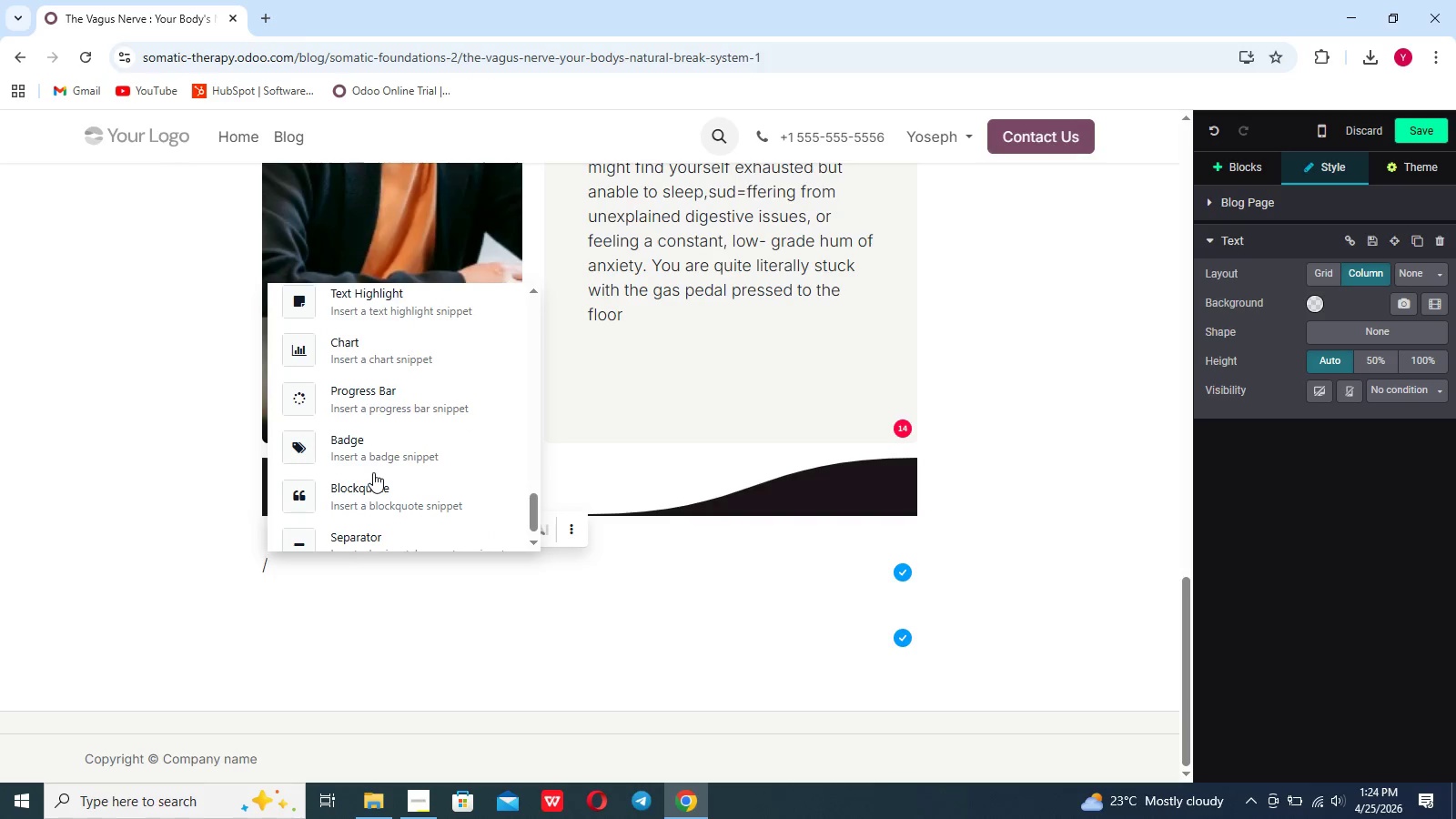 
scroll: coordinate [363, 431], scroll_direction: up, amount: 16.0
 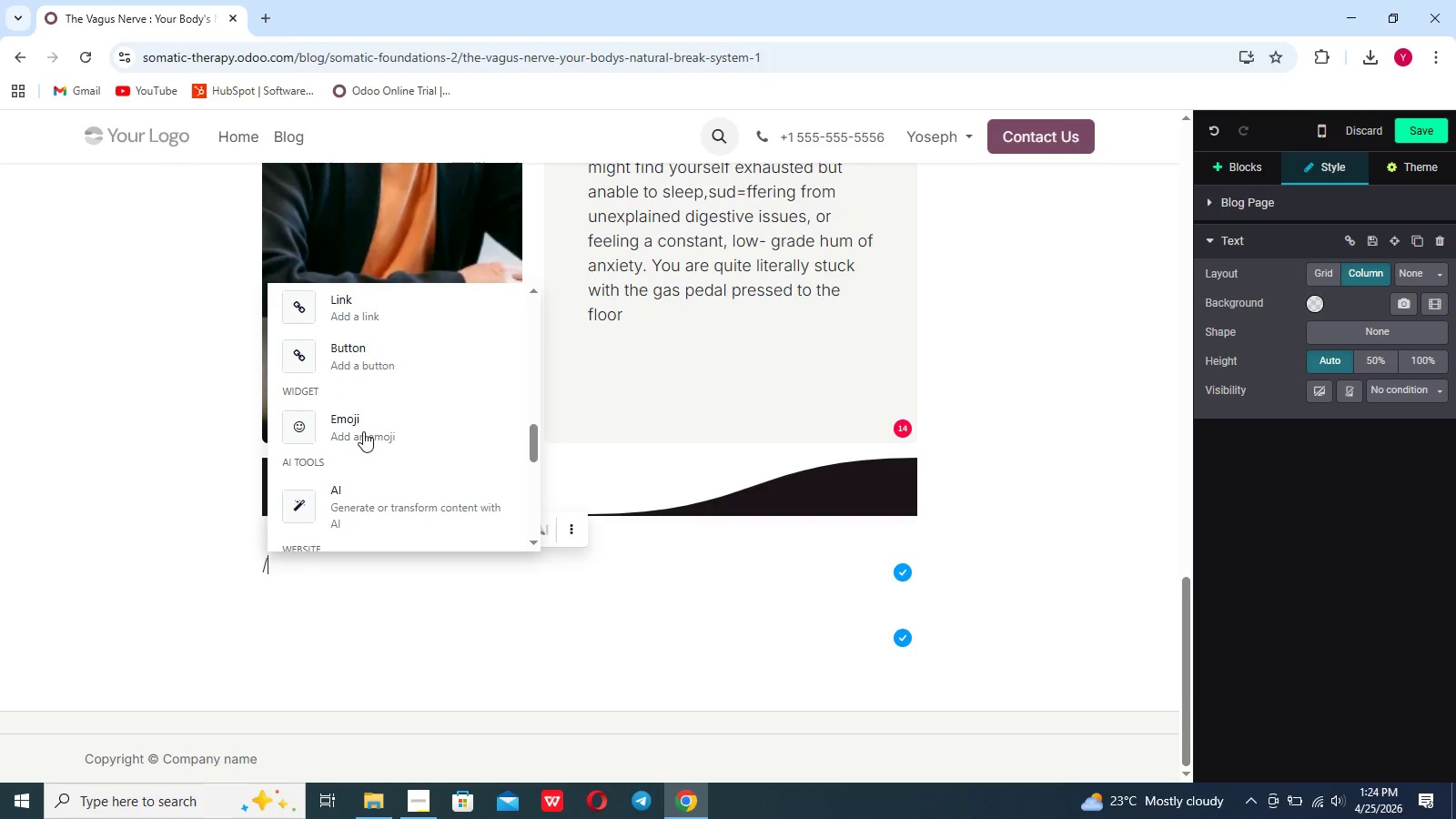 
left_click([363, 431])
 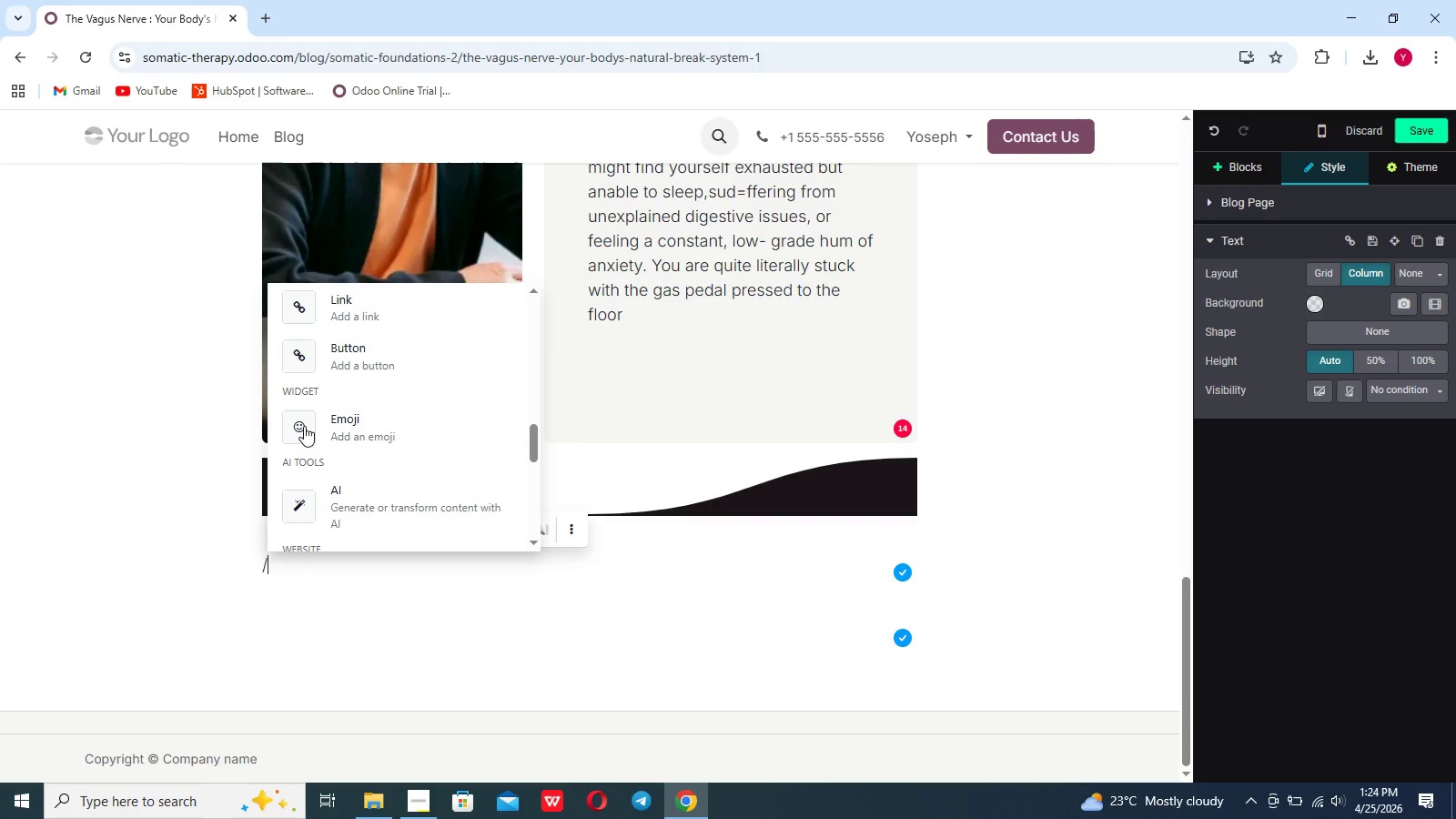 
left_click([304, 426])
 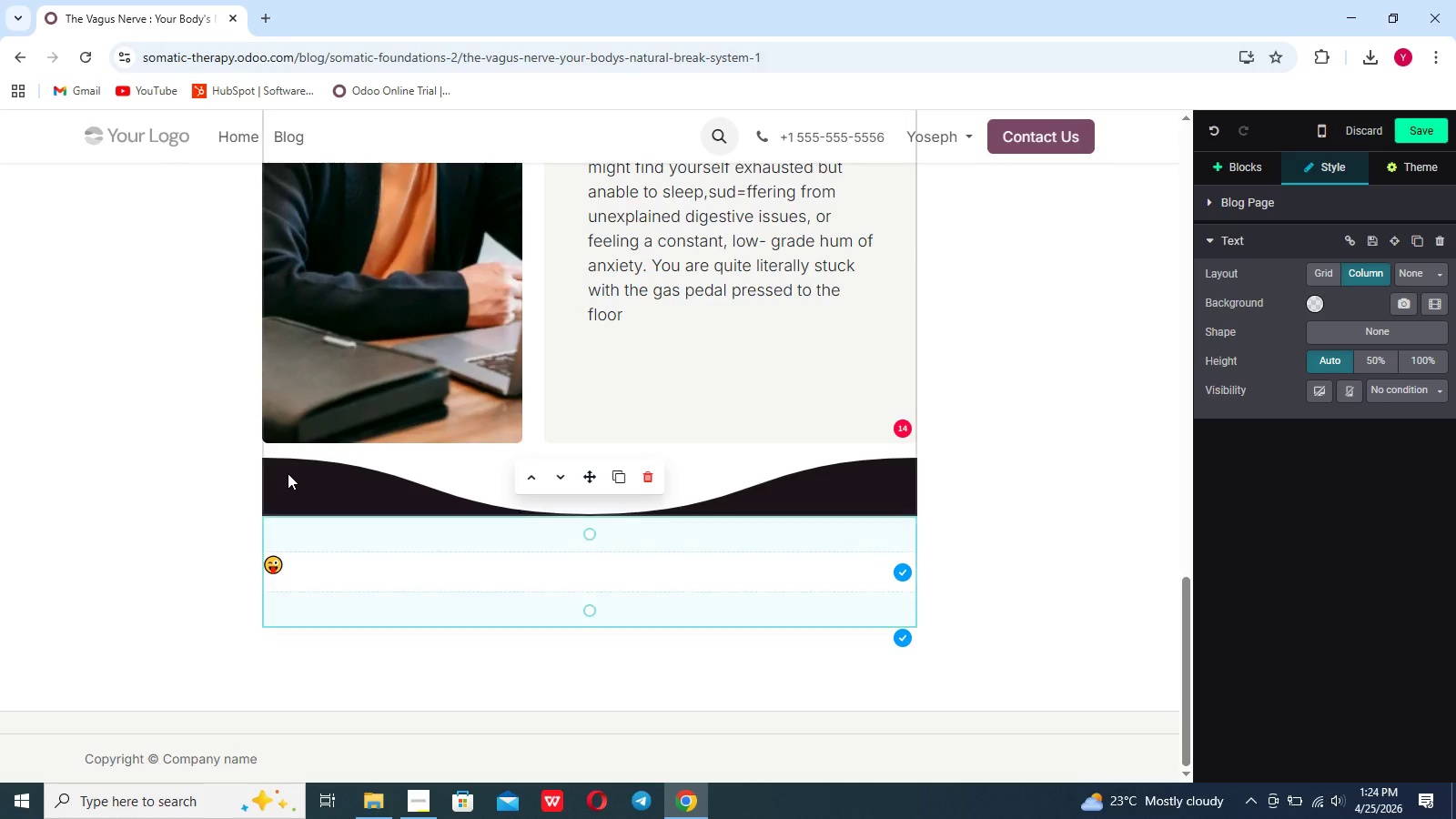 
key(Backspace)
 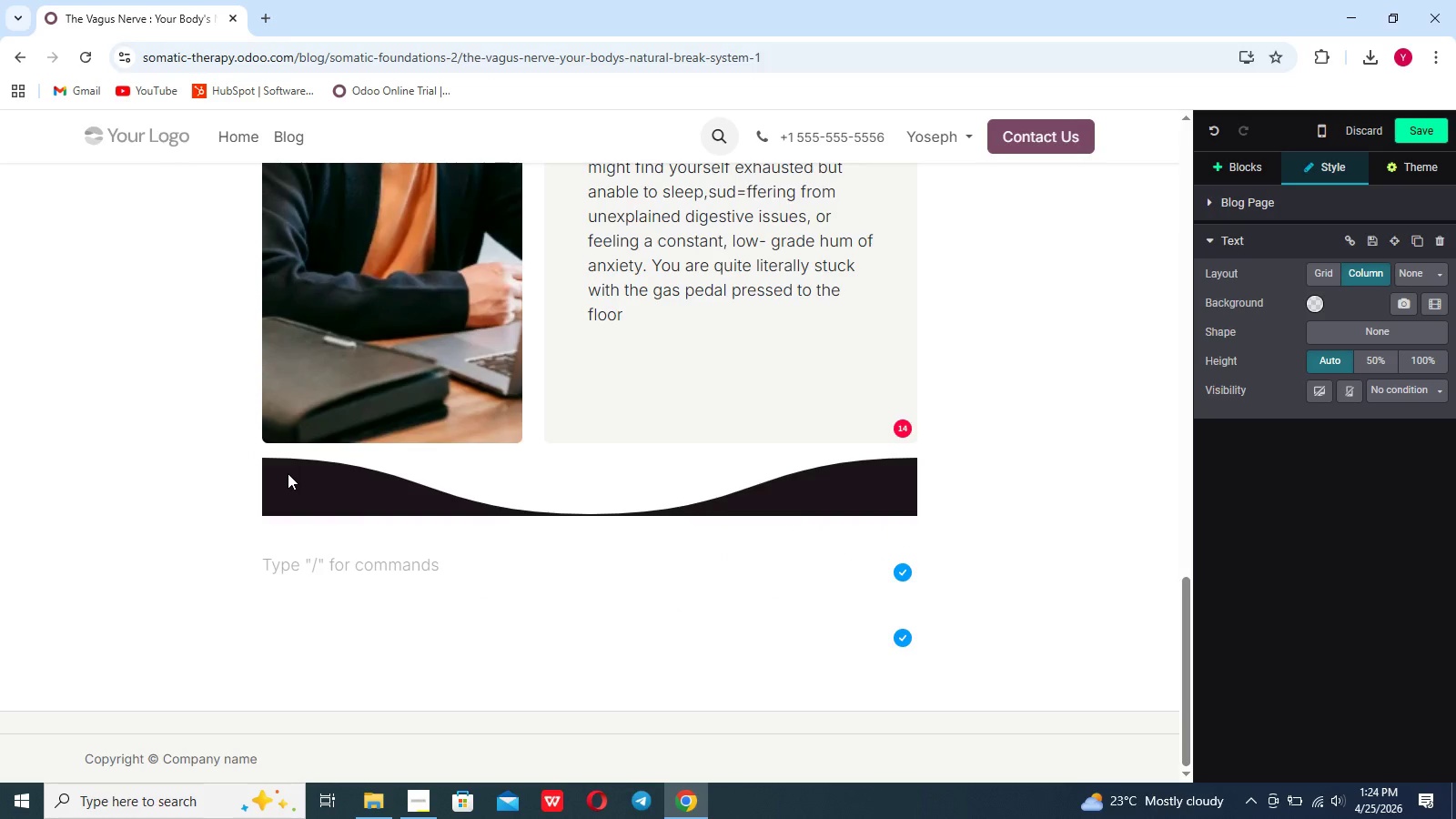 
key(Slash)
 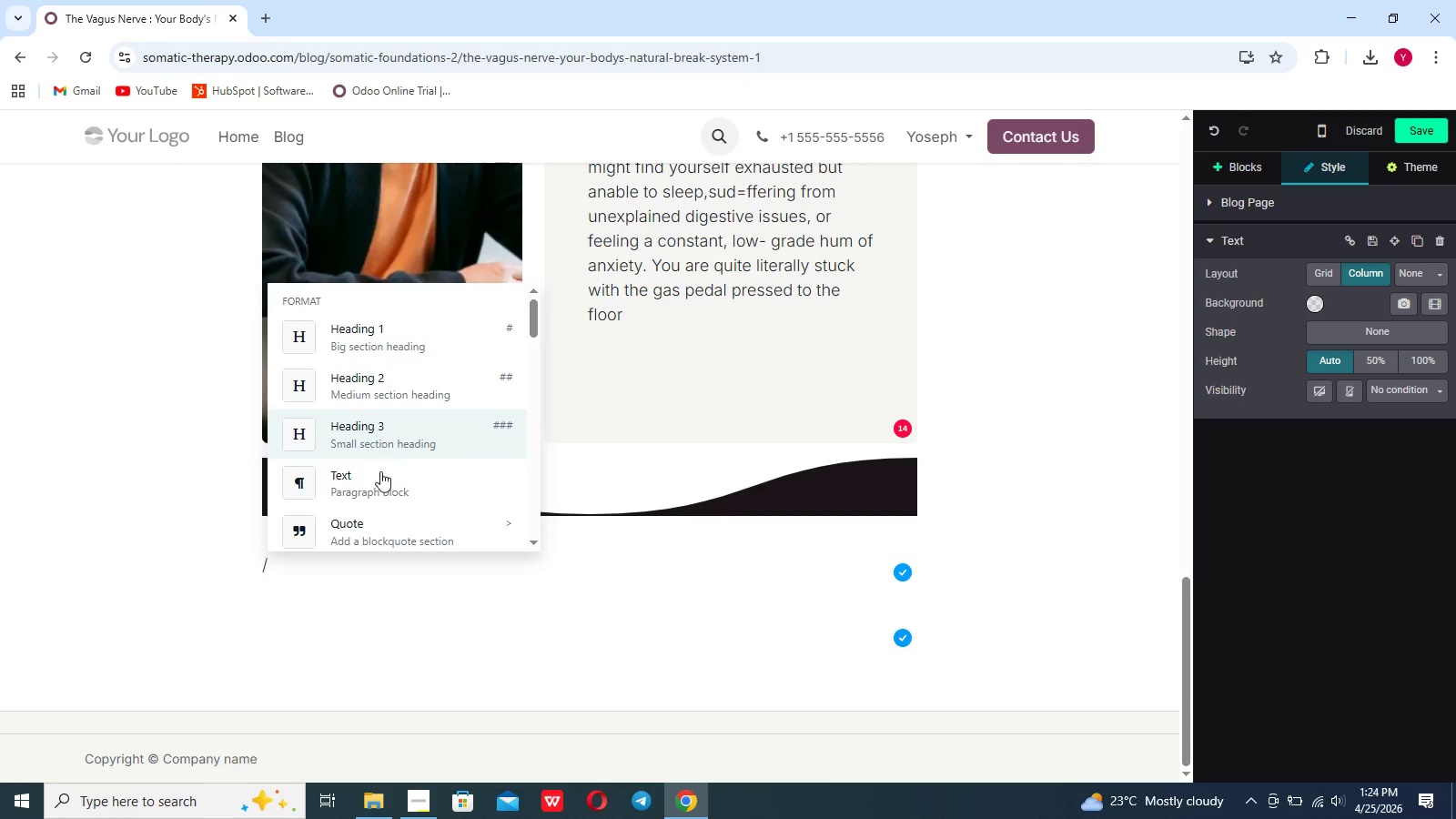 
scroll: coordinate [380, 480], scroll_direction: down, amount: 6.0
 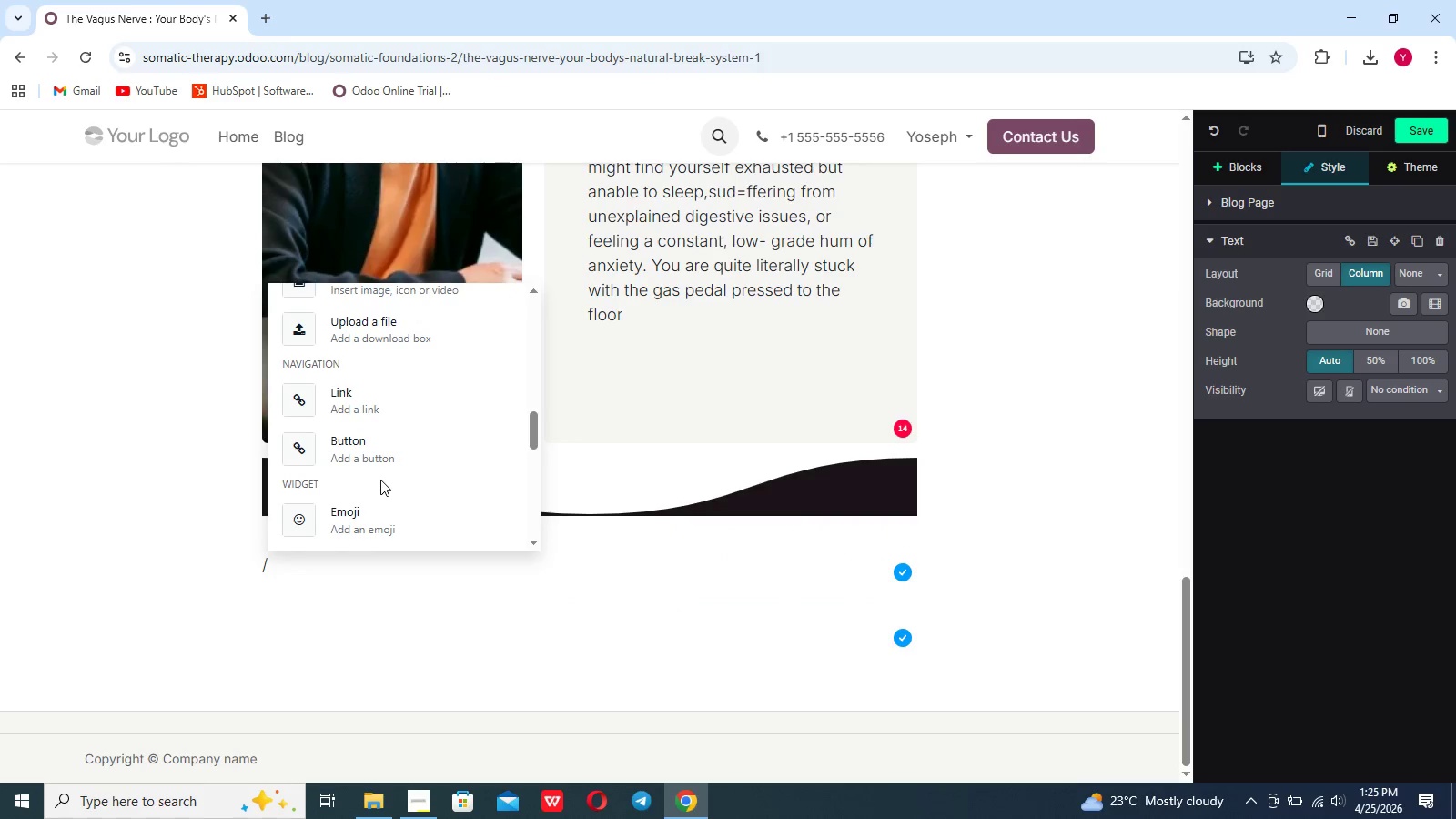 
left_click([363, 430])
 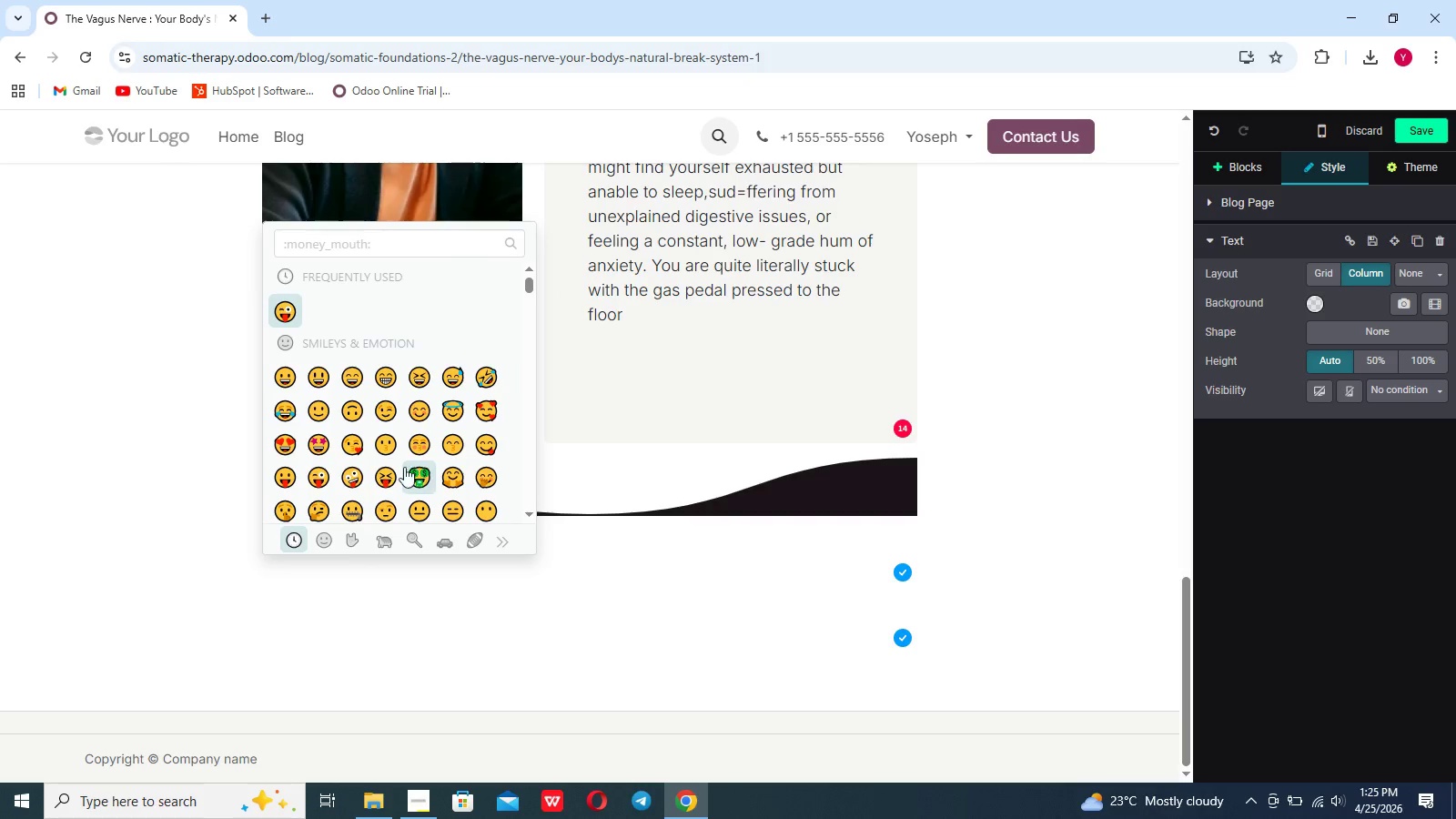 
scroll: coordinate [377, 486], scroll_direction: down, amount: 13.0
 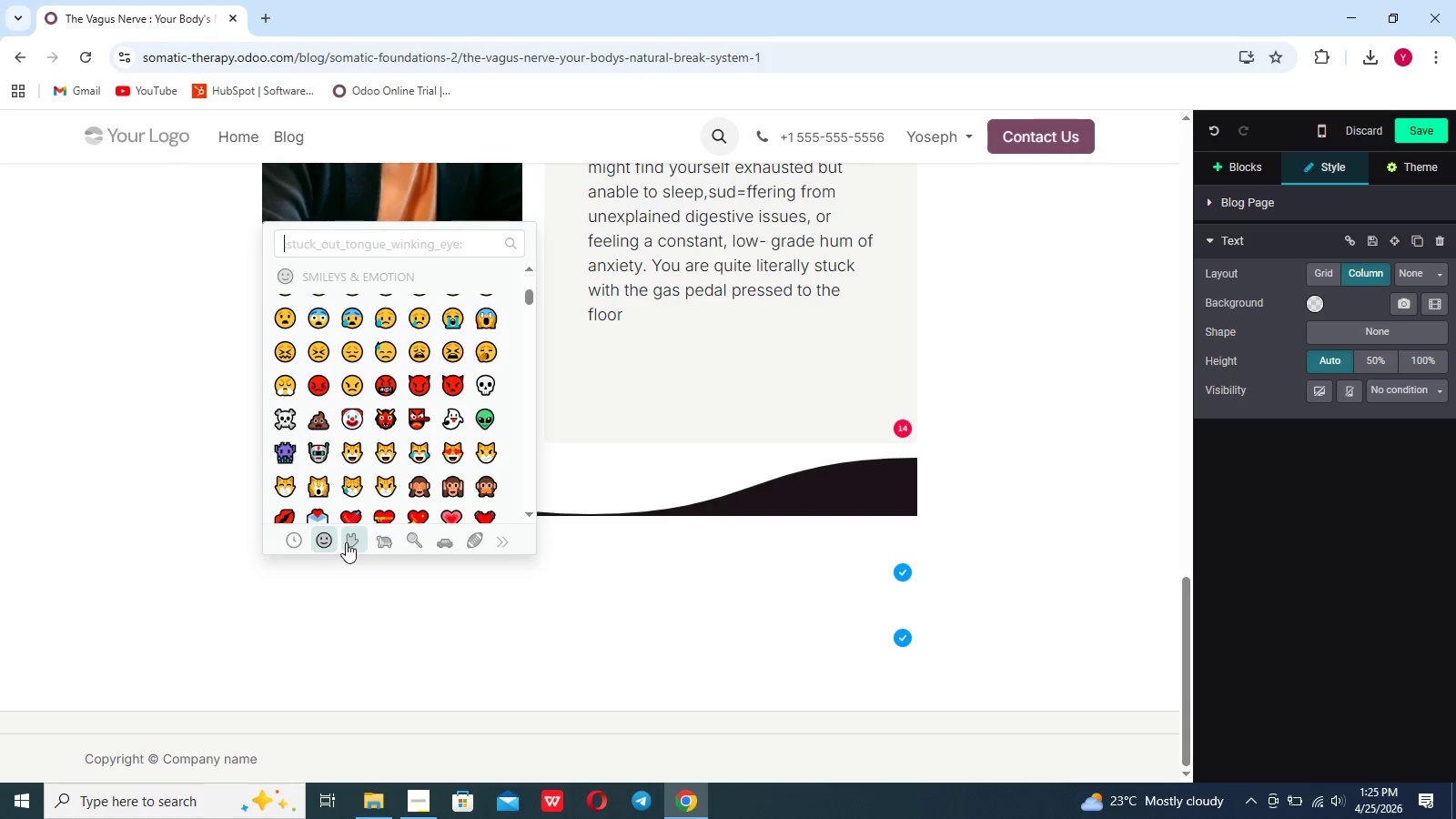 
left_click([346, 542])
 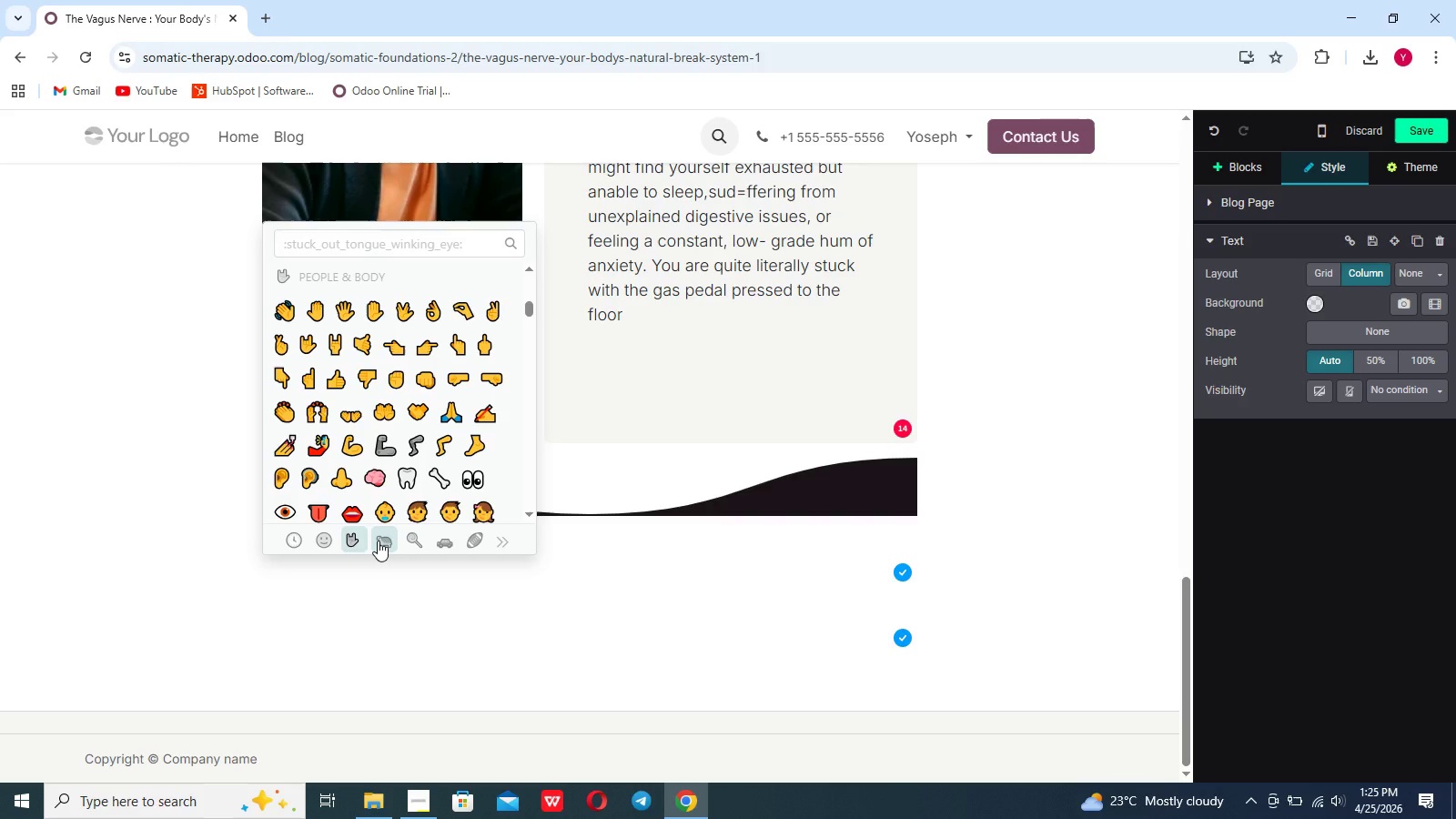 
left_click([378, 541])
 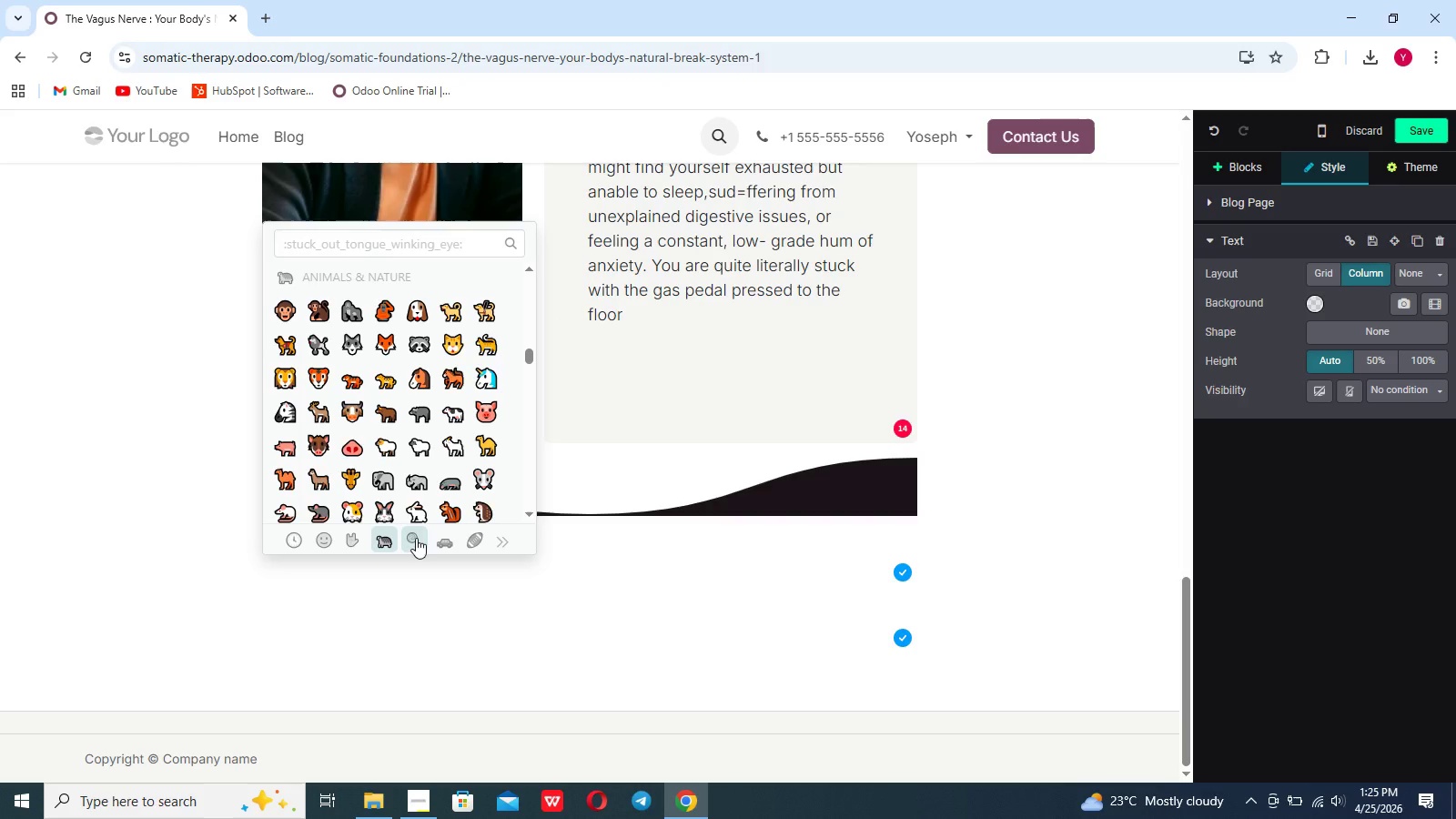 
left_click([416, 538])
 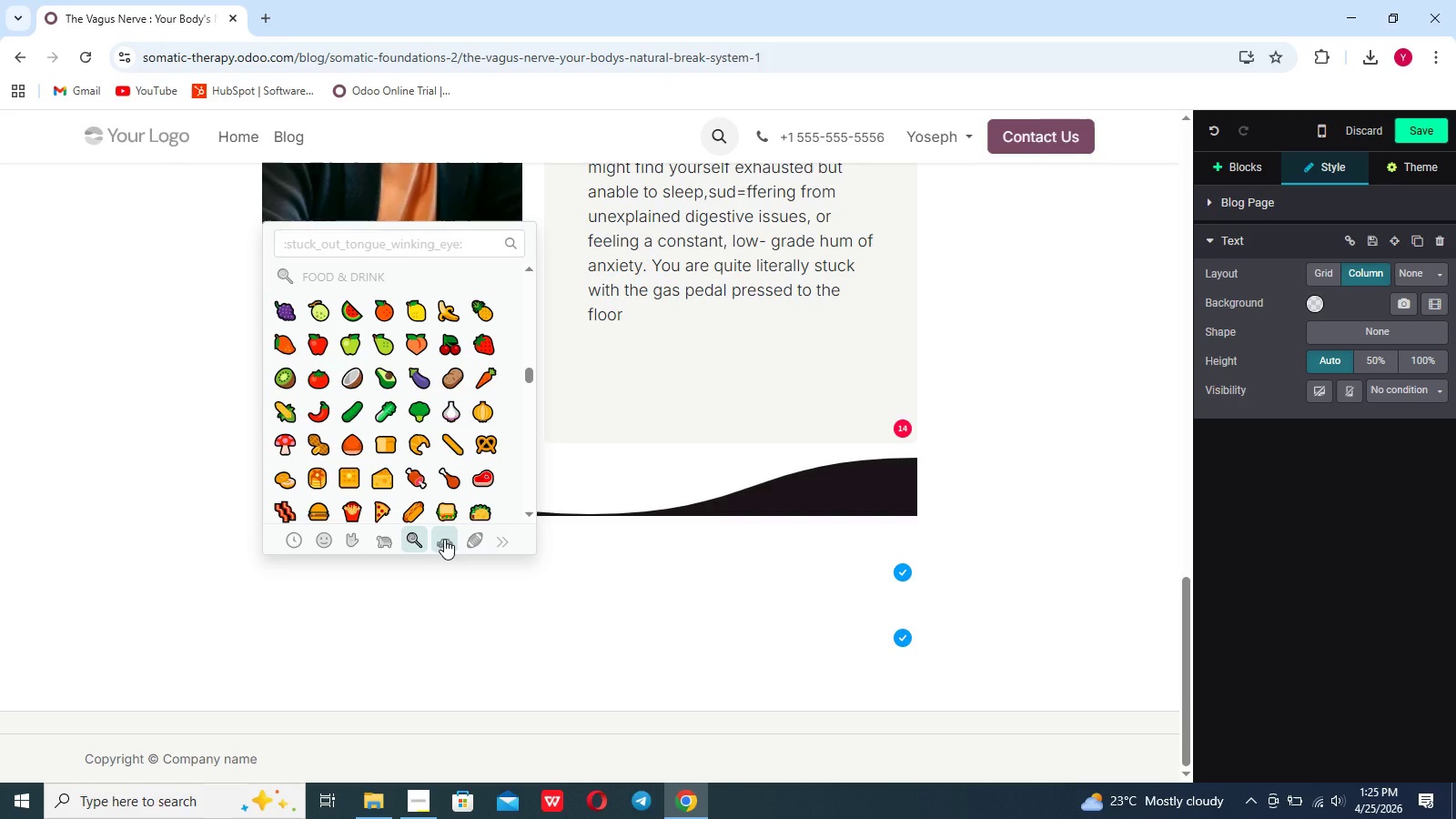 
left_click([444, 539])
 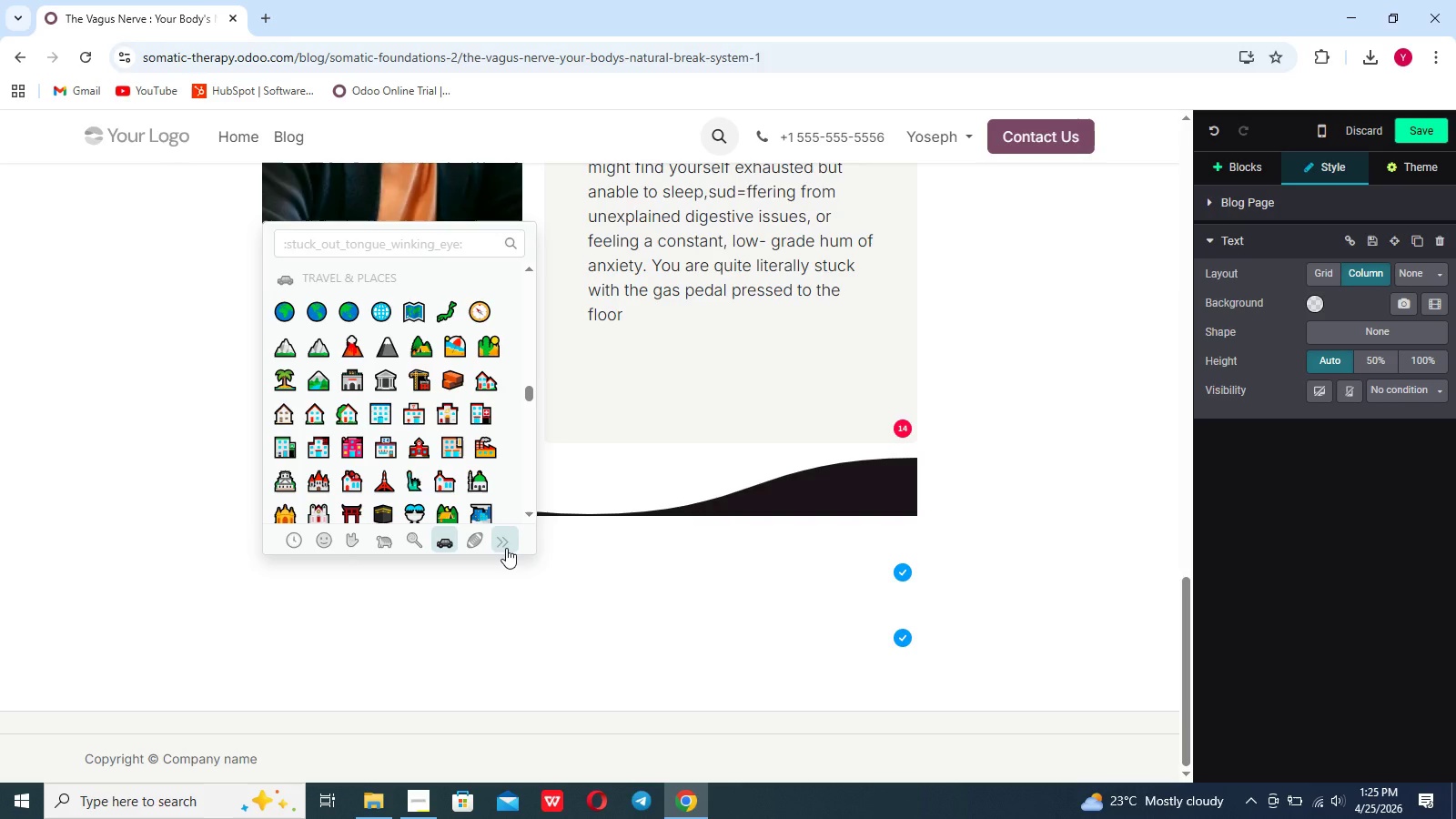 
left_click([506, 548])
 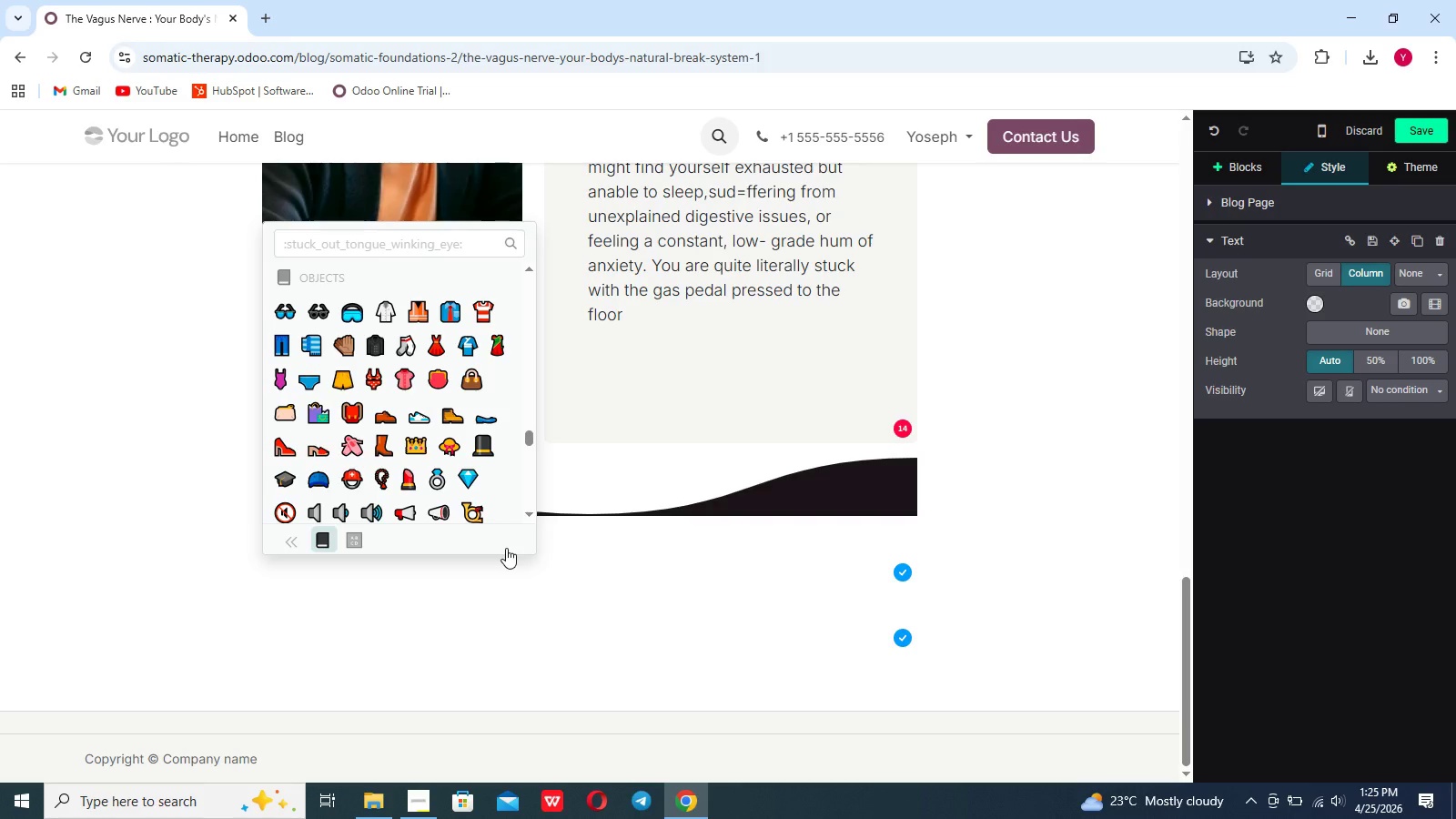 
left_click([506, 548])
 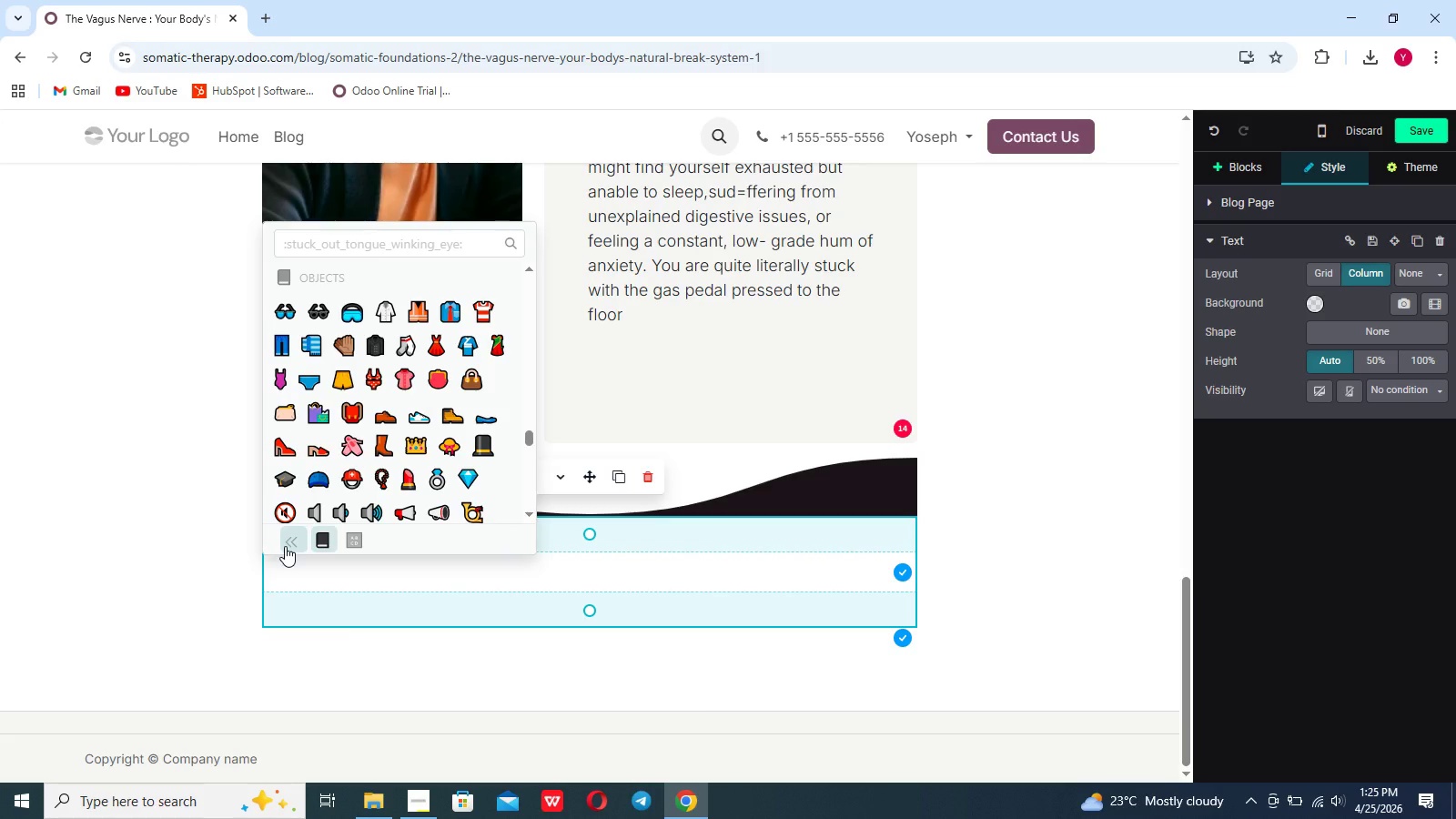 
left_click([285, 546])
 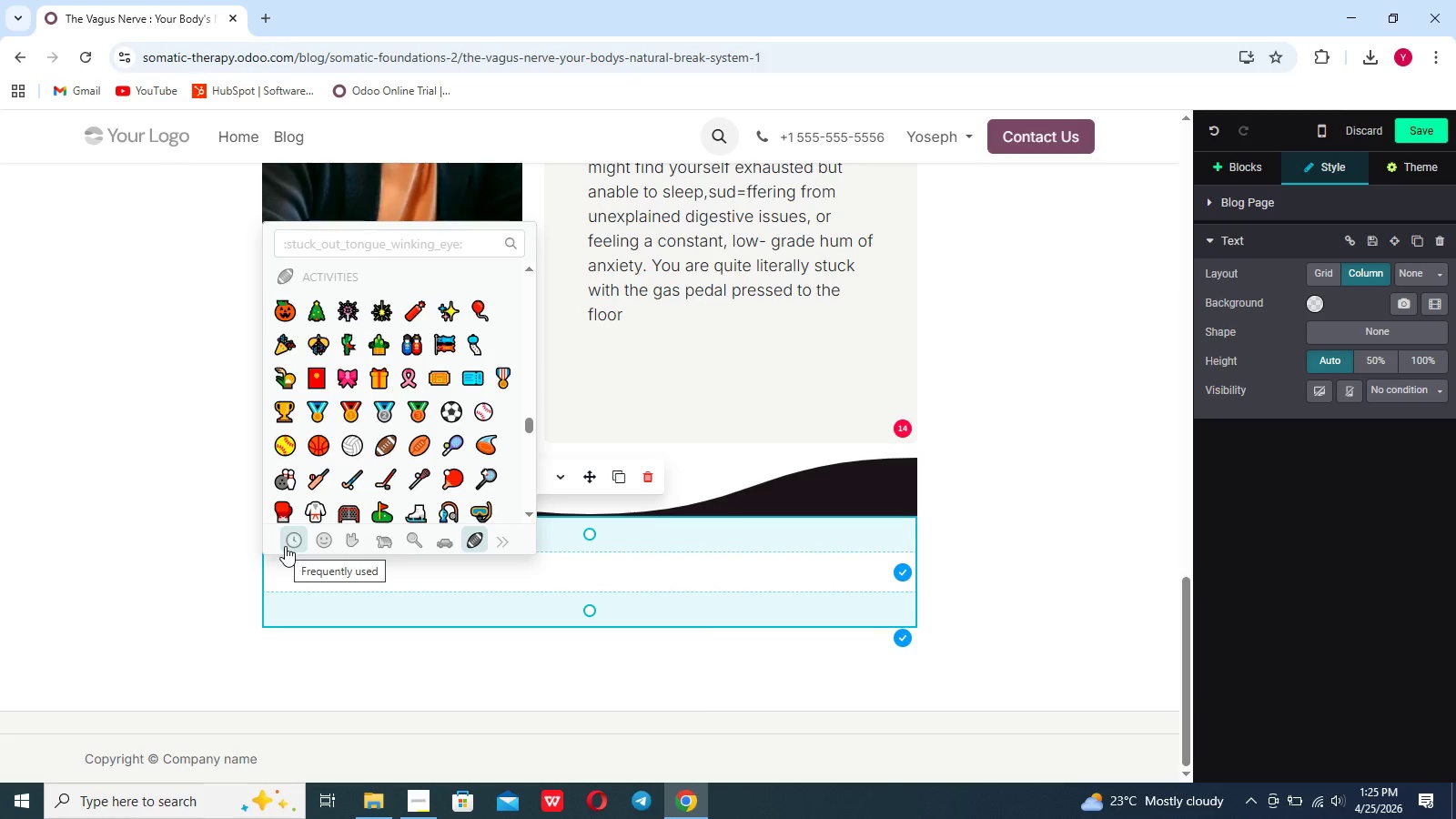 
left_click([285, 546])
 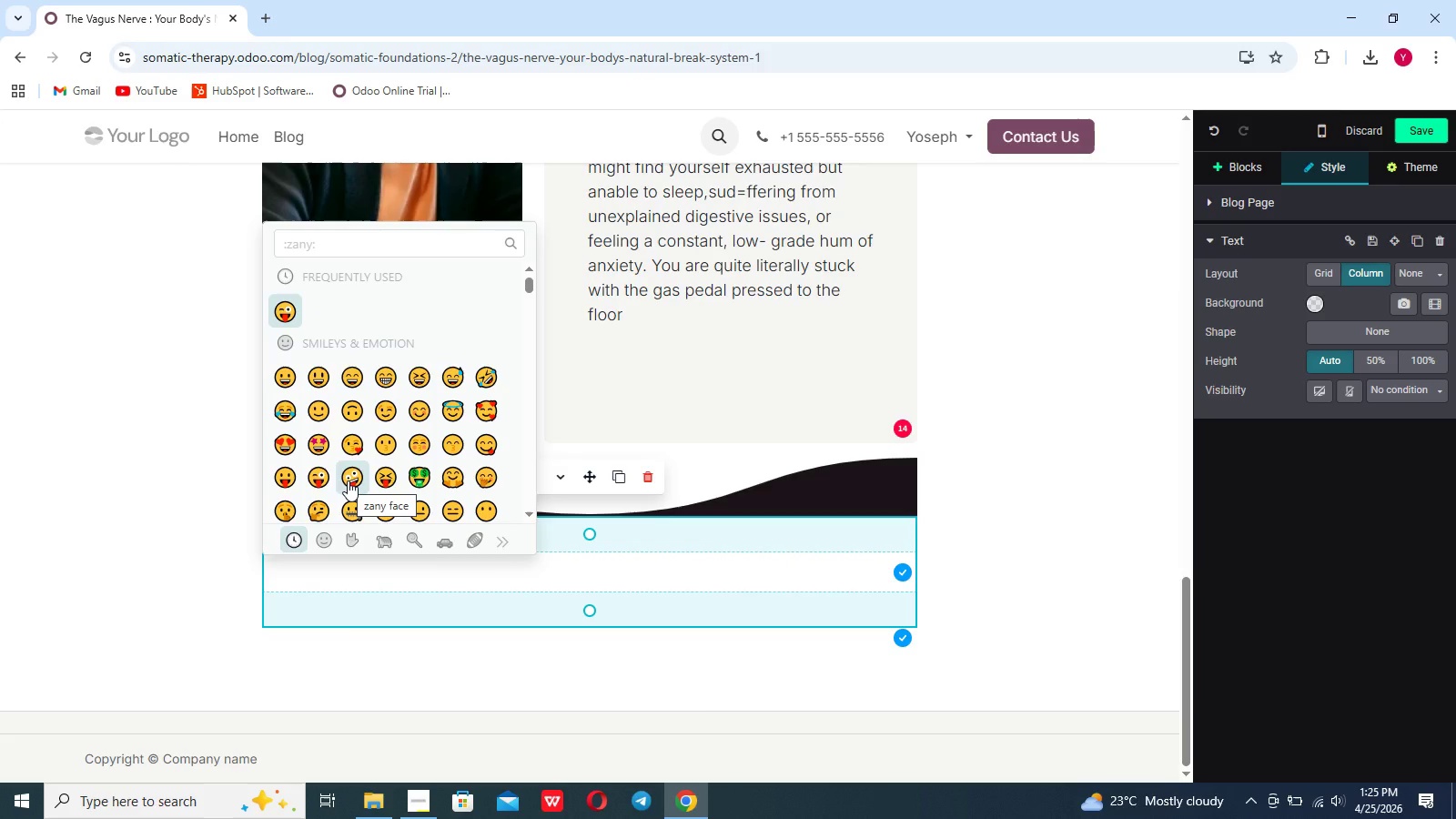 
wait(5.72)
 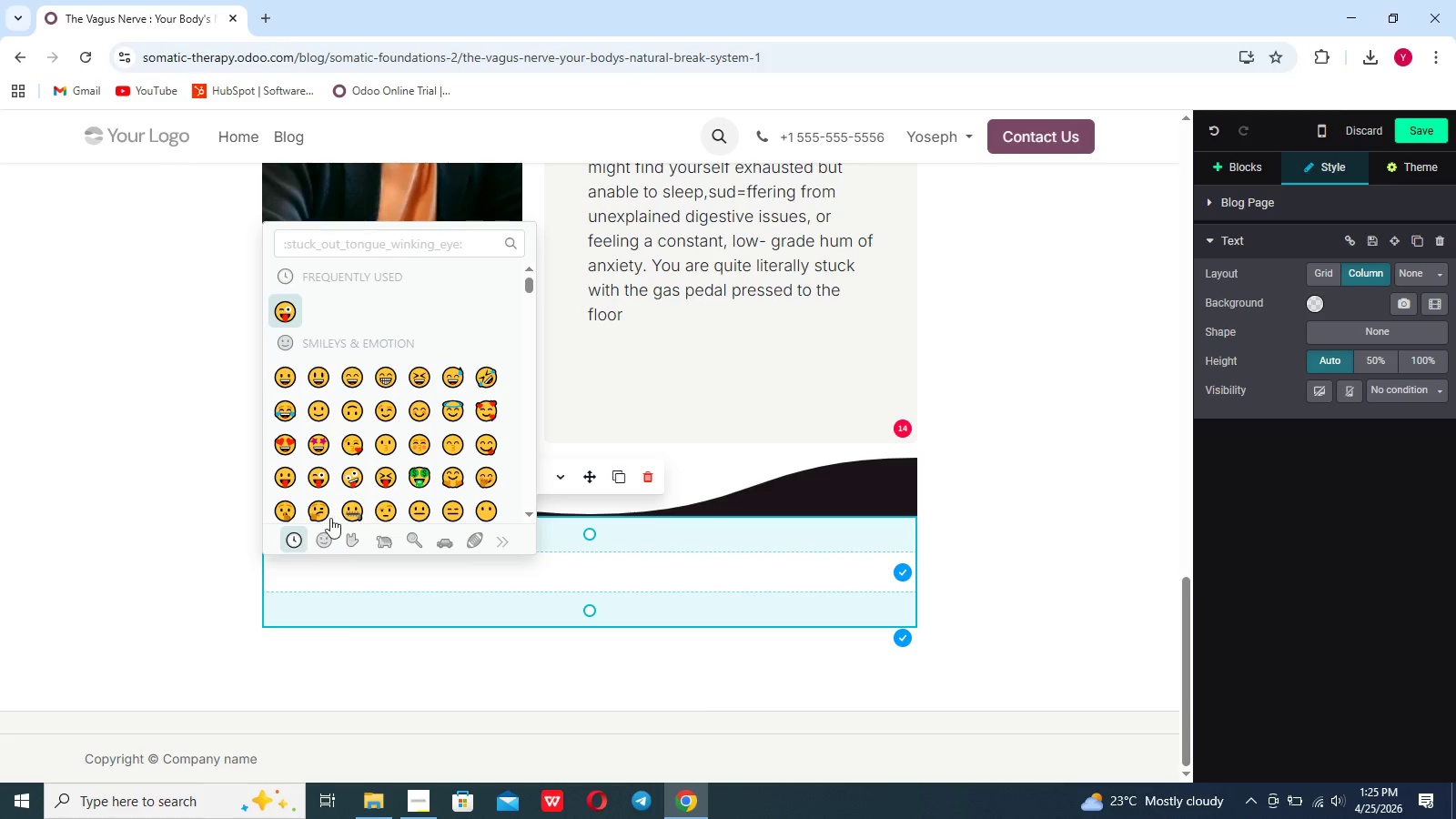 
scroll: coordinate [348, 478], scroll_direction: down, amount: 6.0
 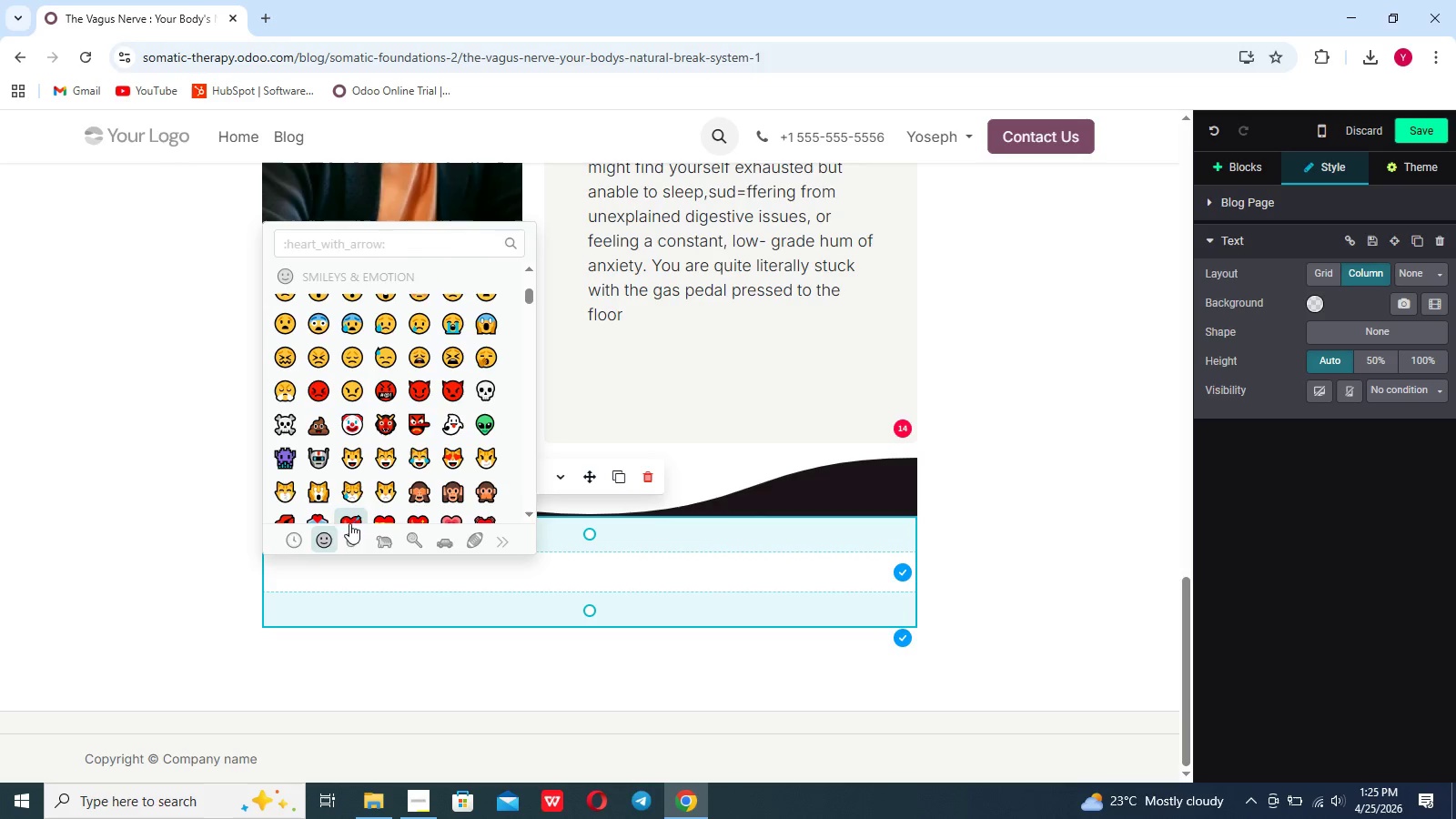 
left_click([350, 531])
 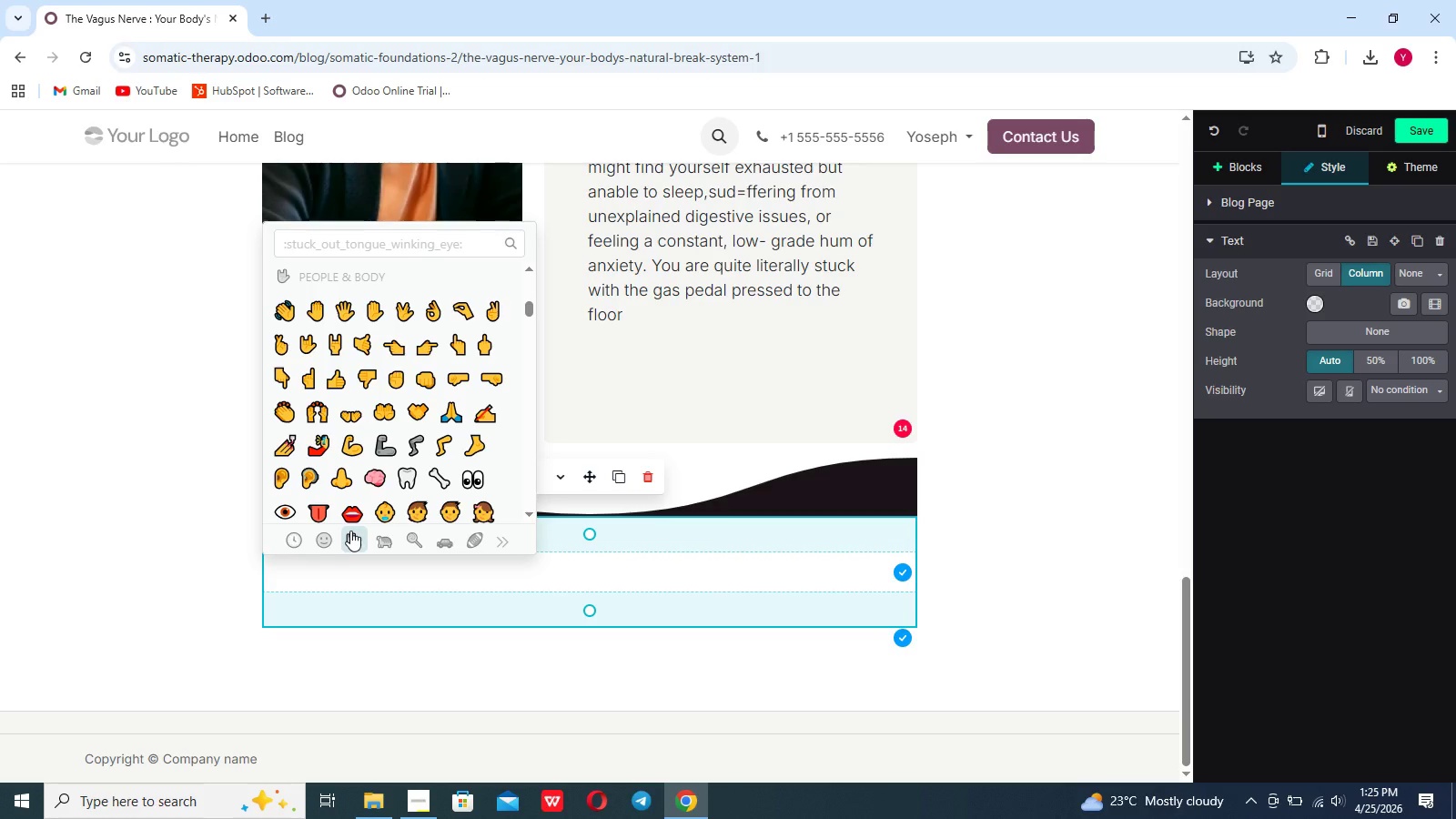 
wait(6.48)
 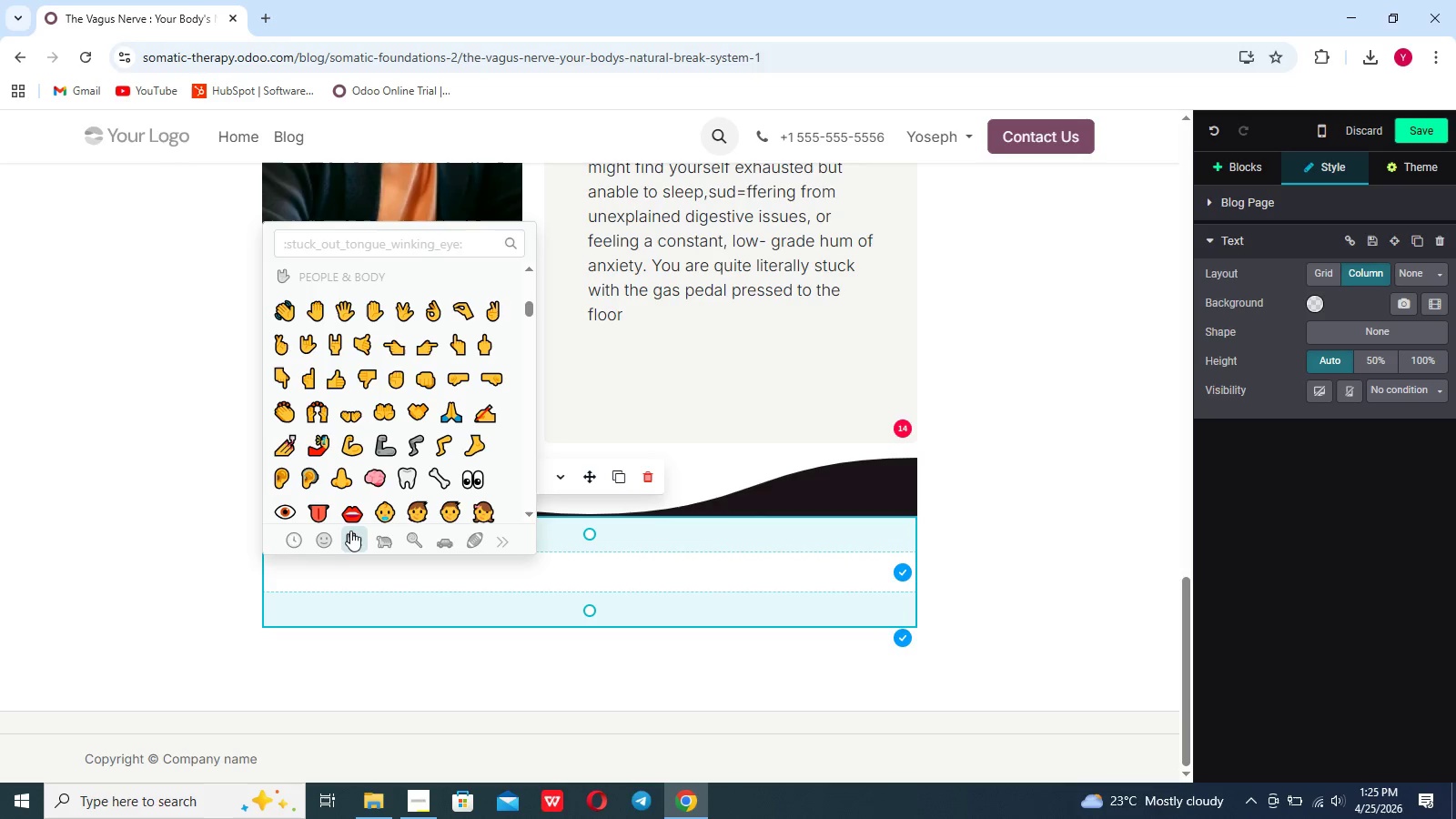 
scroll: coordinate [381, 474], scroll_direction: down, amount: 6.0
 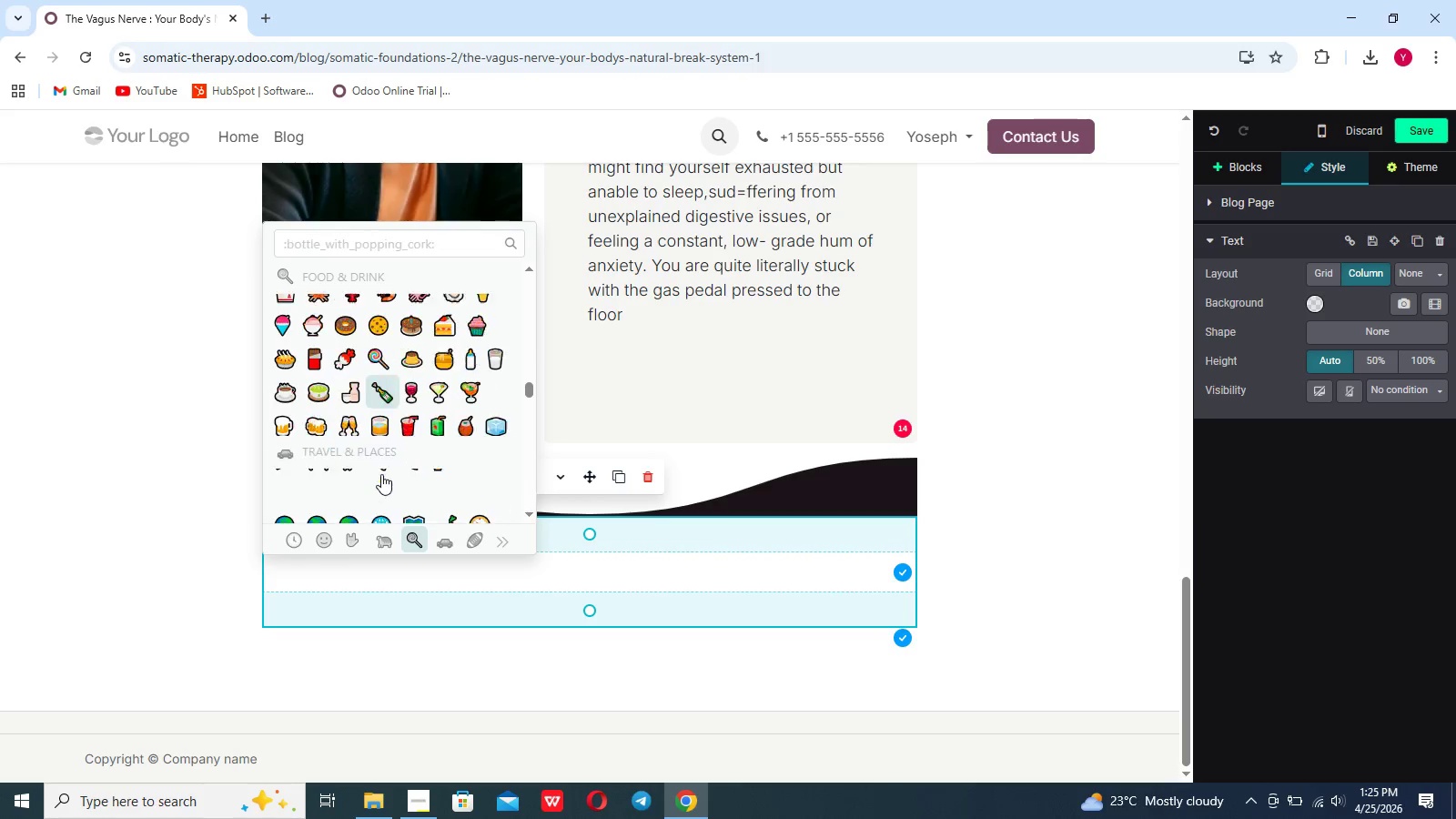 
scroll: coordinate [381, 474], scroll_direction: up, amount: 11.0
 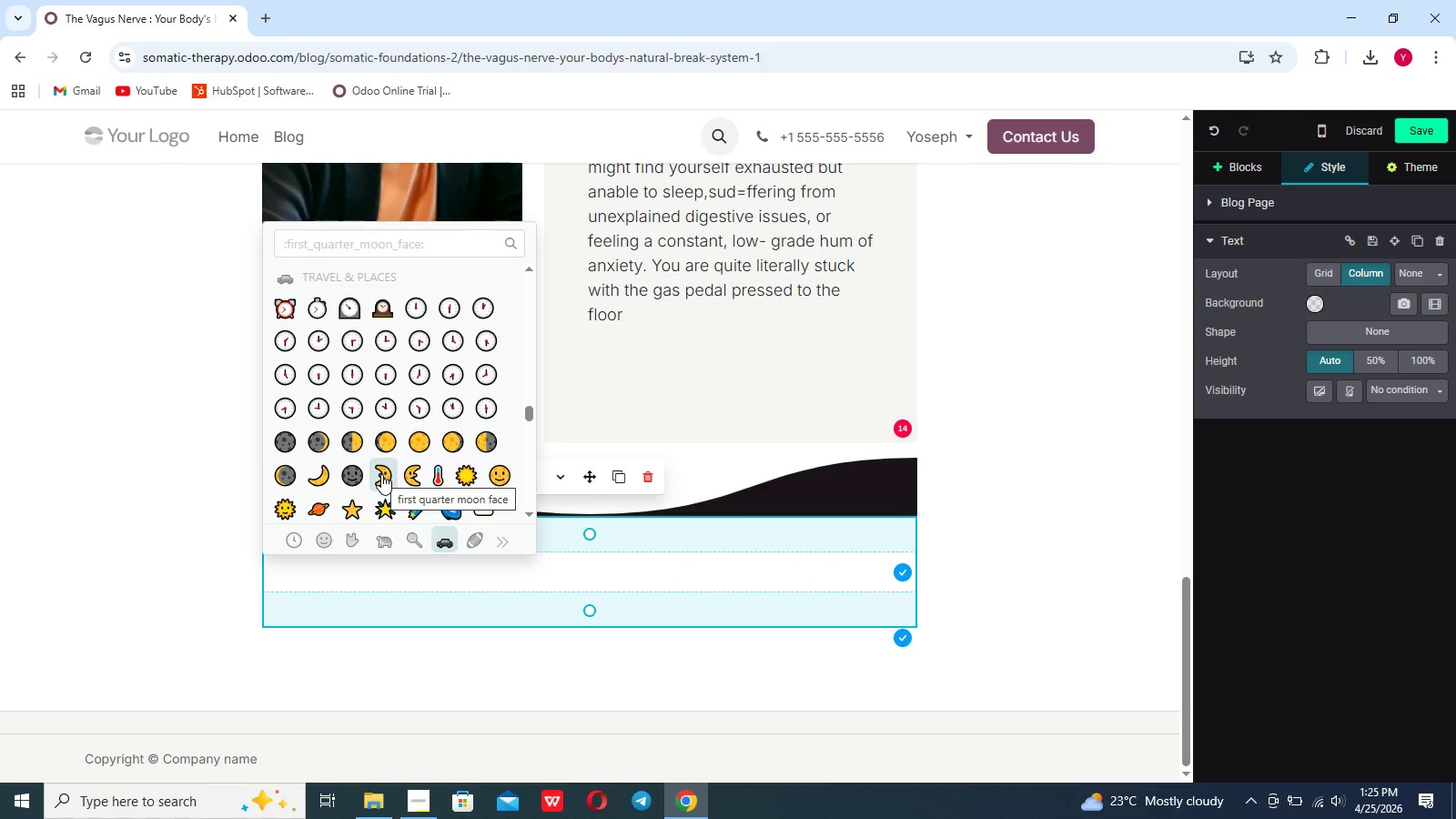 
scroll: coordinate [381, 474], scroll_direction: down, amount: 6.0
 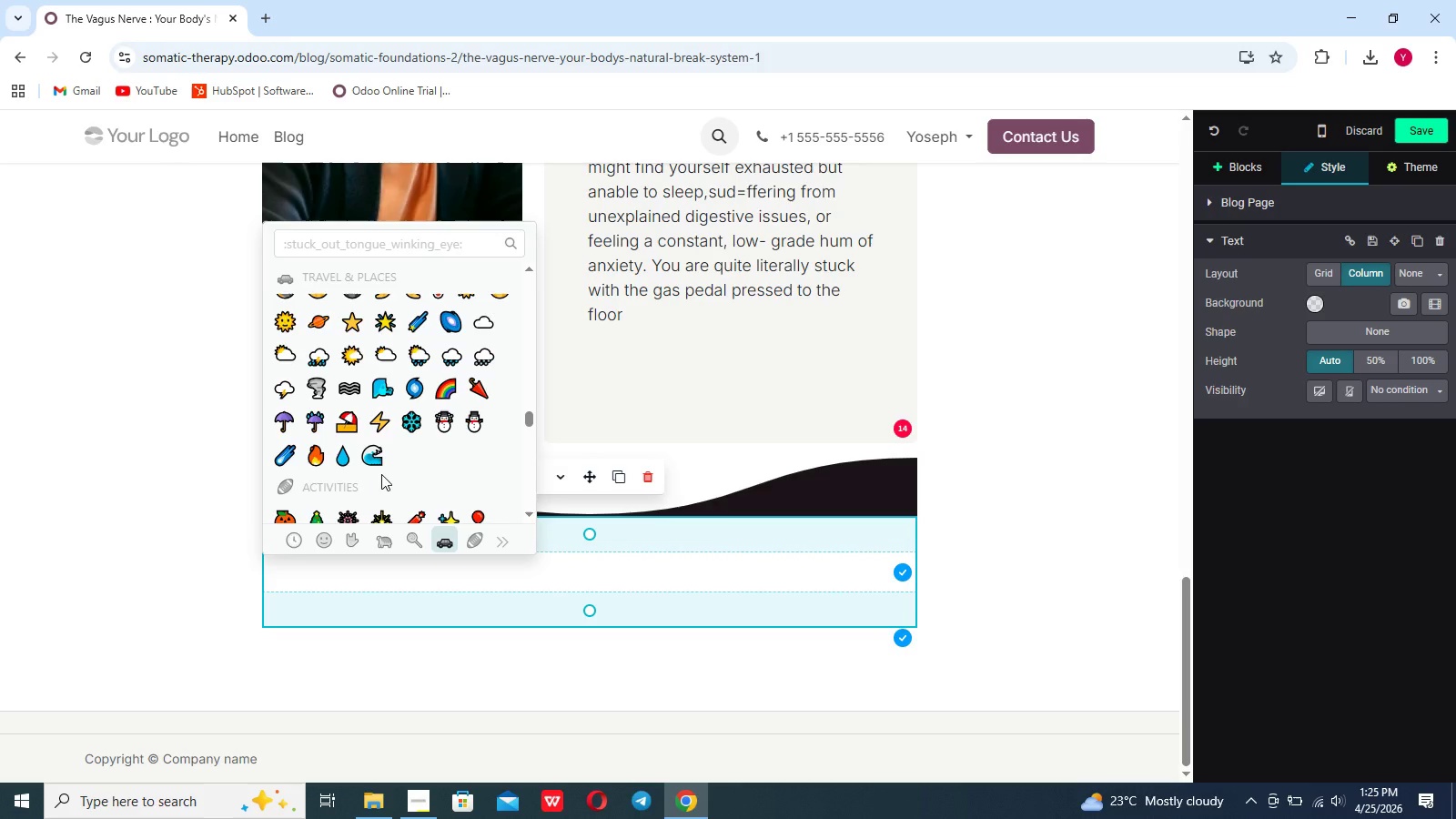 
scroll: coordinate [381, 474], scroll_direction: up, amount: 14.0
 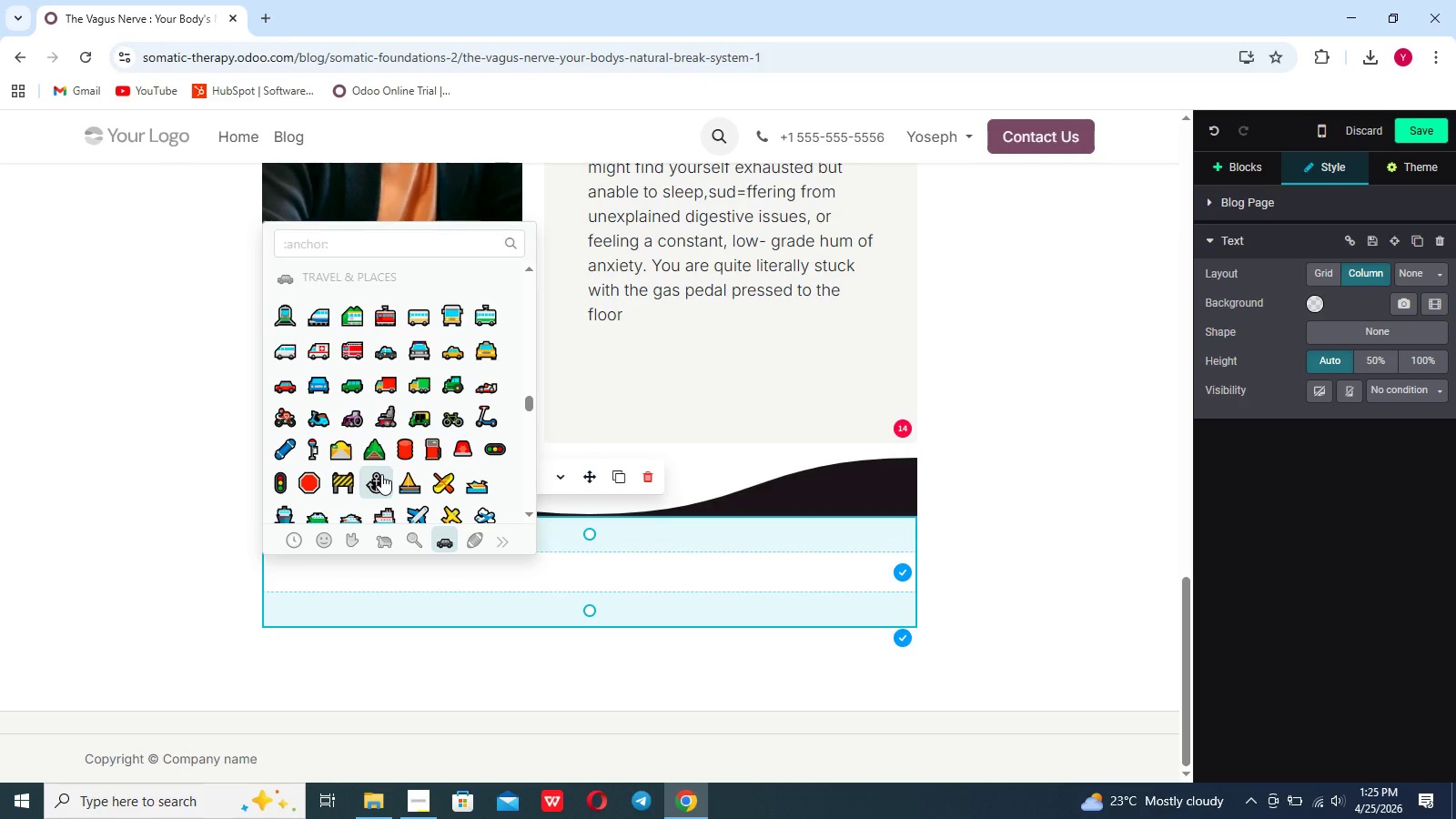 
scroll: coordinate [381, 474], scroll_direction: none, amount: 0.0
 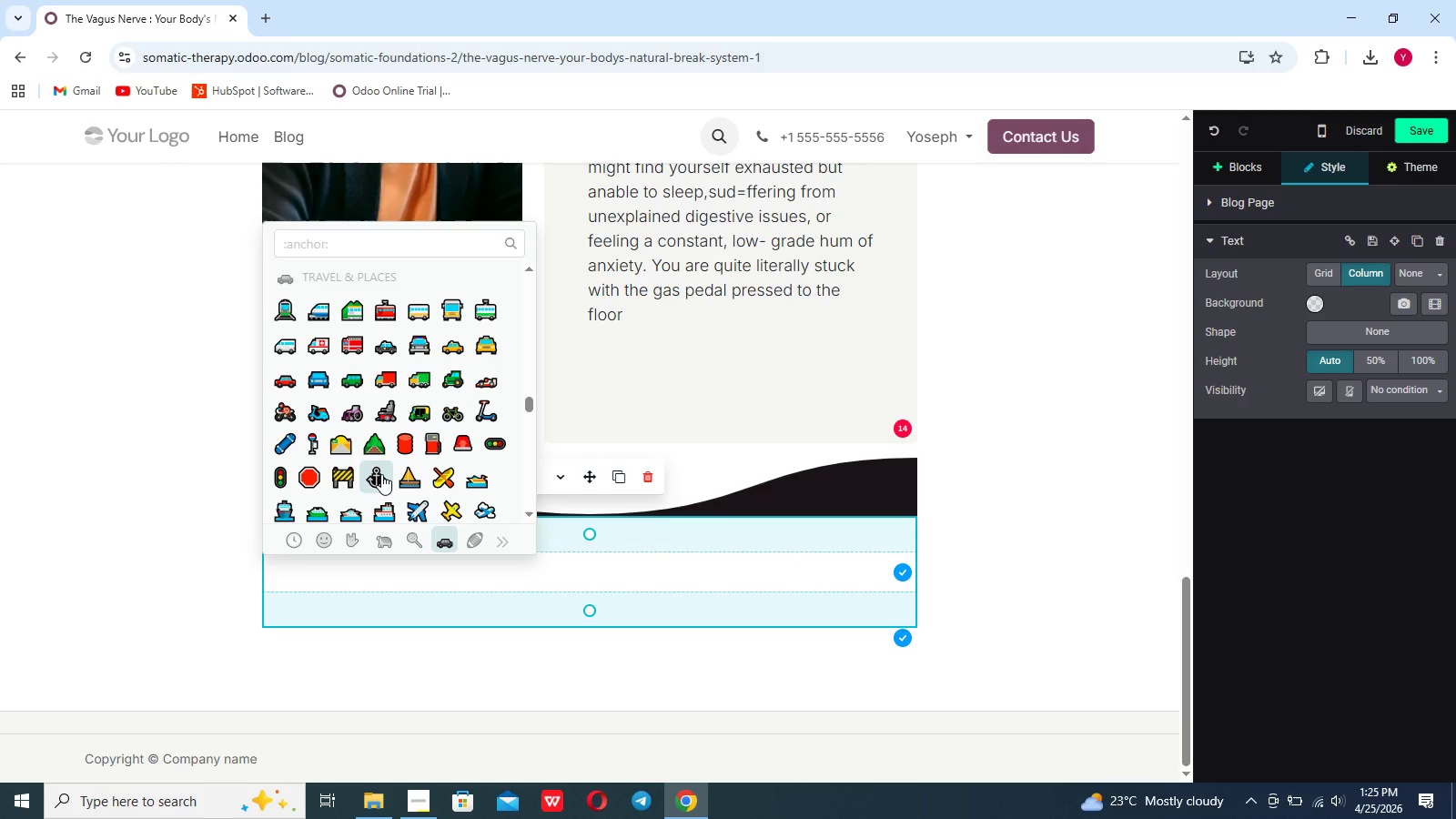 
scroll: coordinate [381, 474], scroll_direction: up, amount: 4.0
 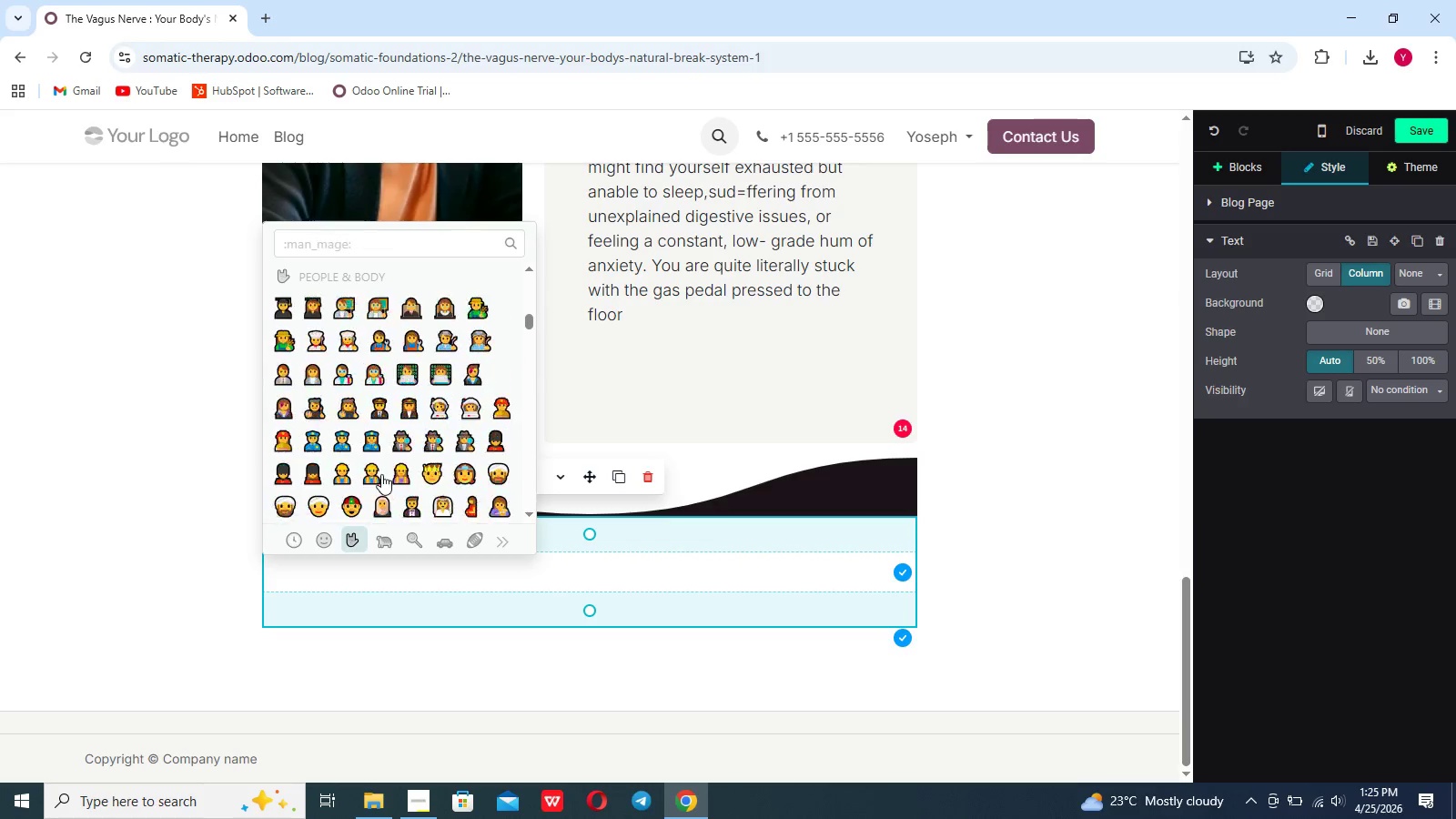 
left_click([334, 545])
 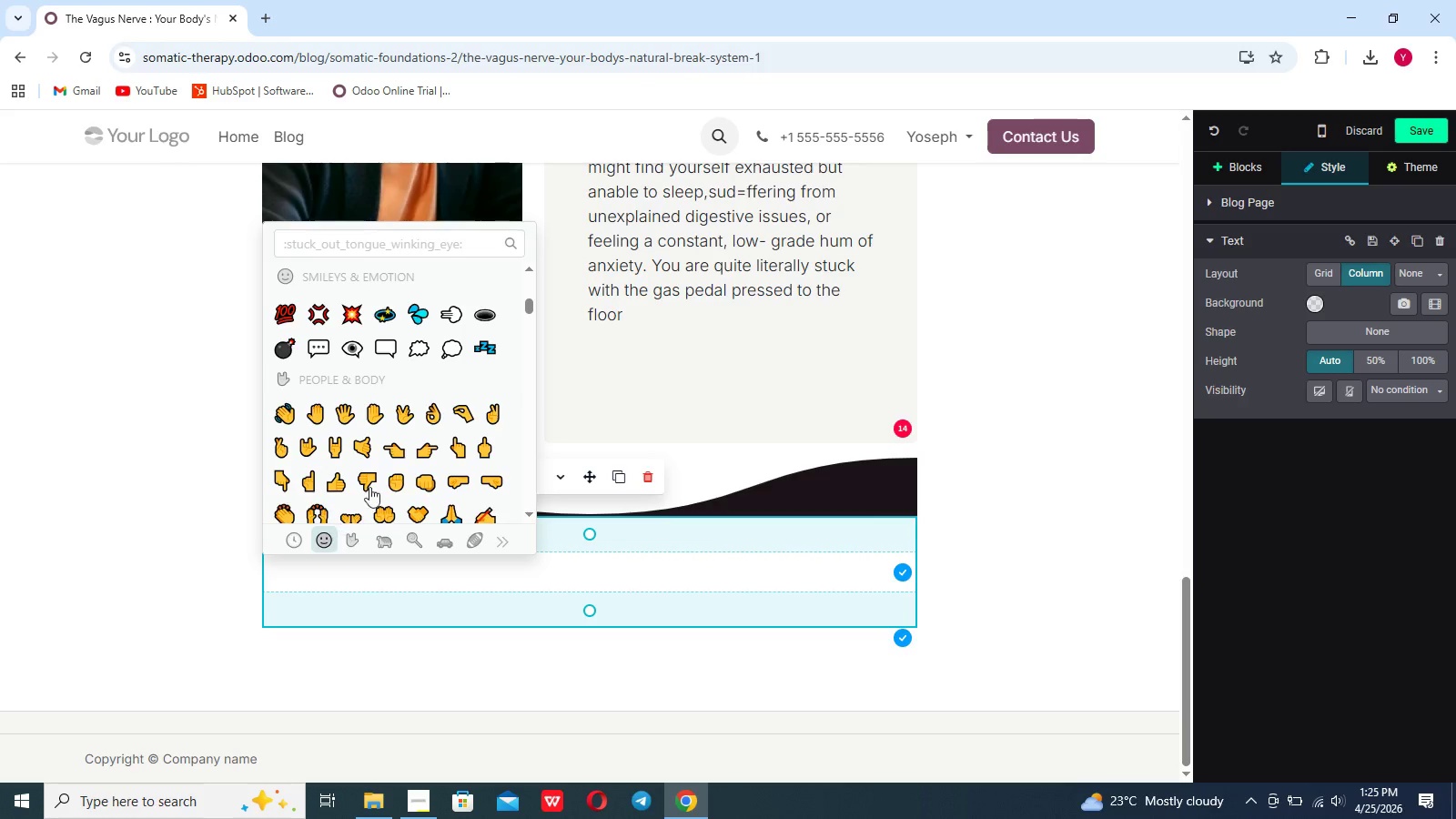 
mouse_move([371, 441])
 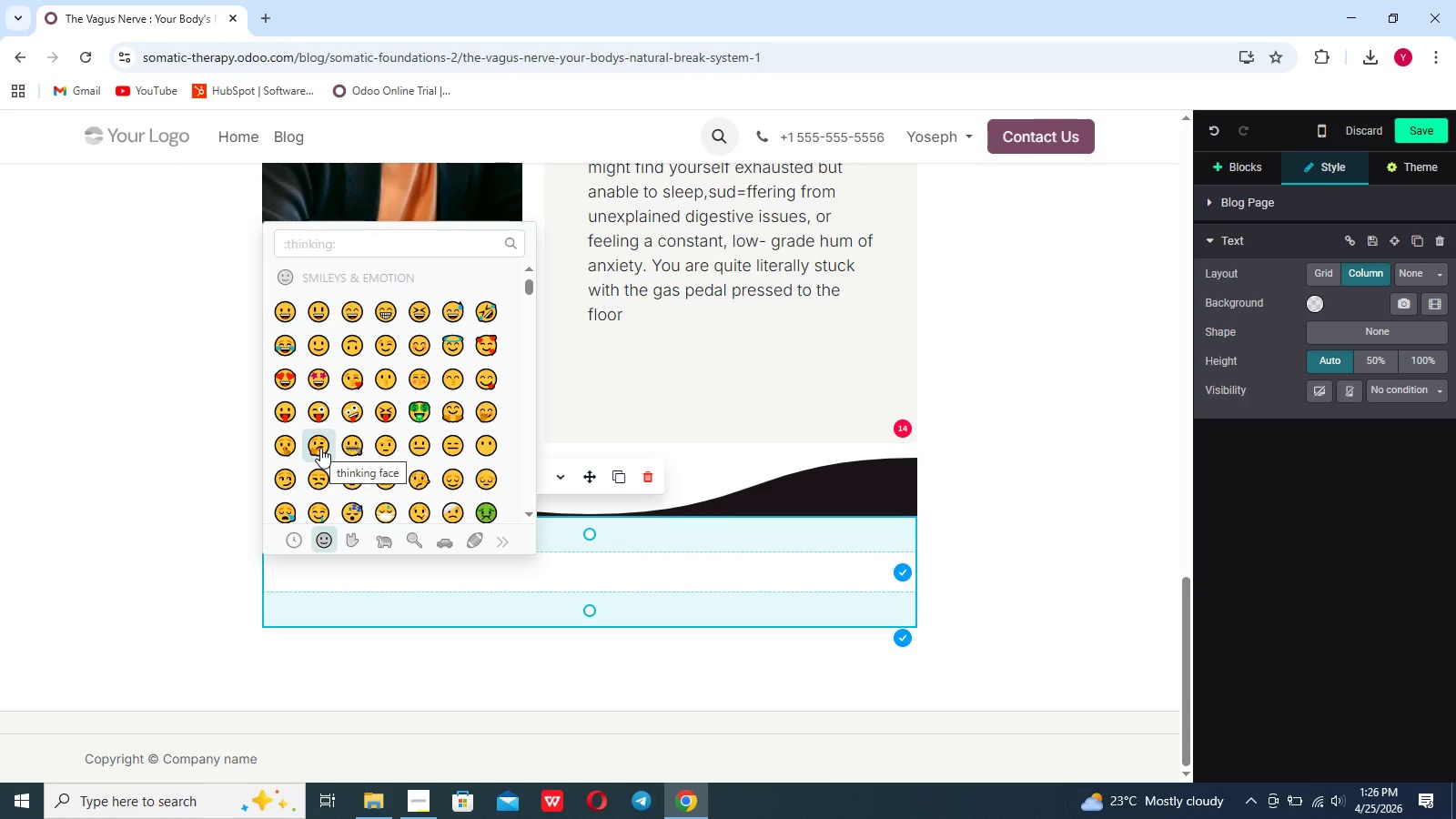 
left_click([320, 448])
 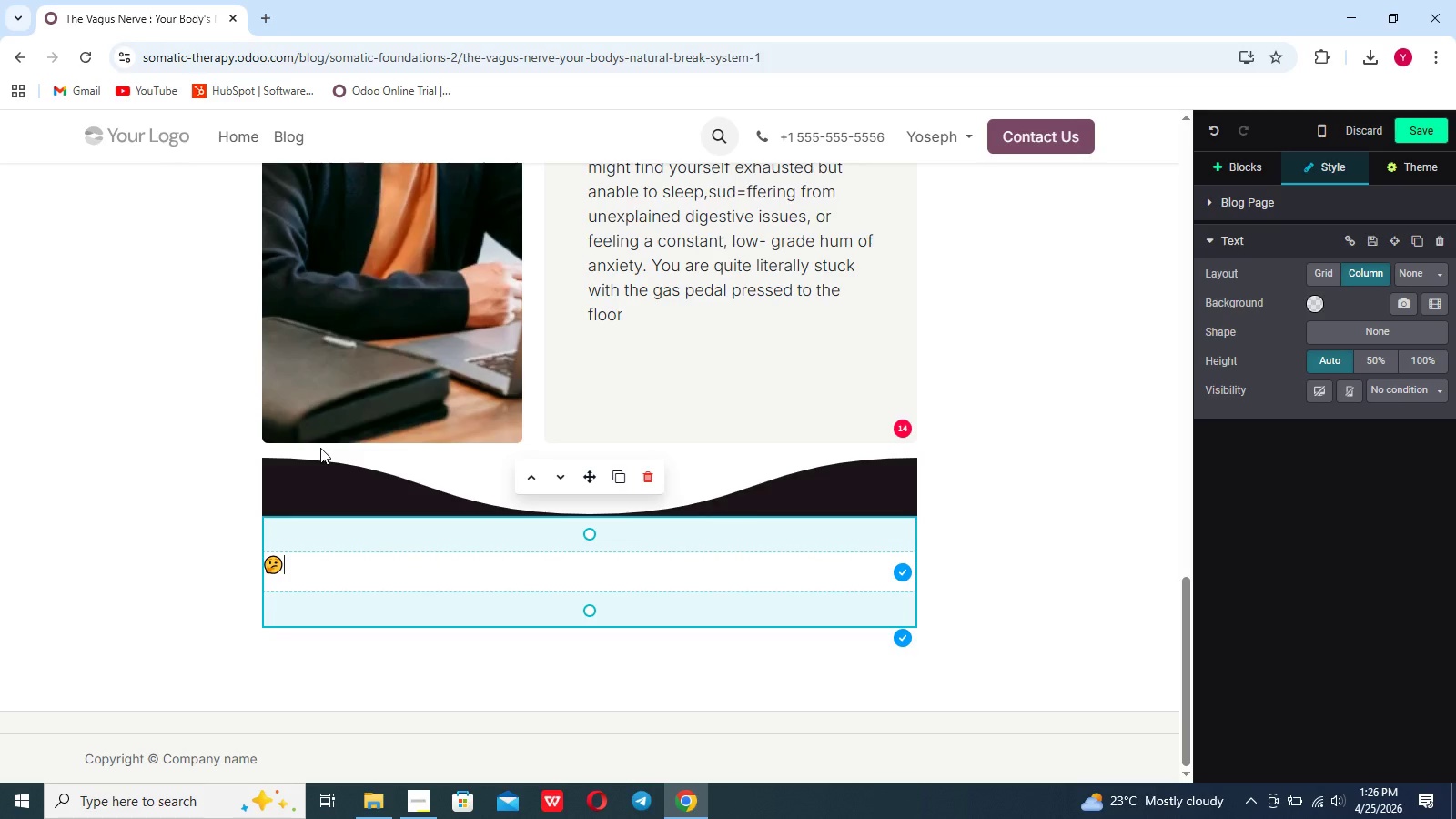 
type( Ub)
key(Backspace)
type(nfortunately )
 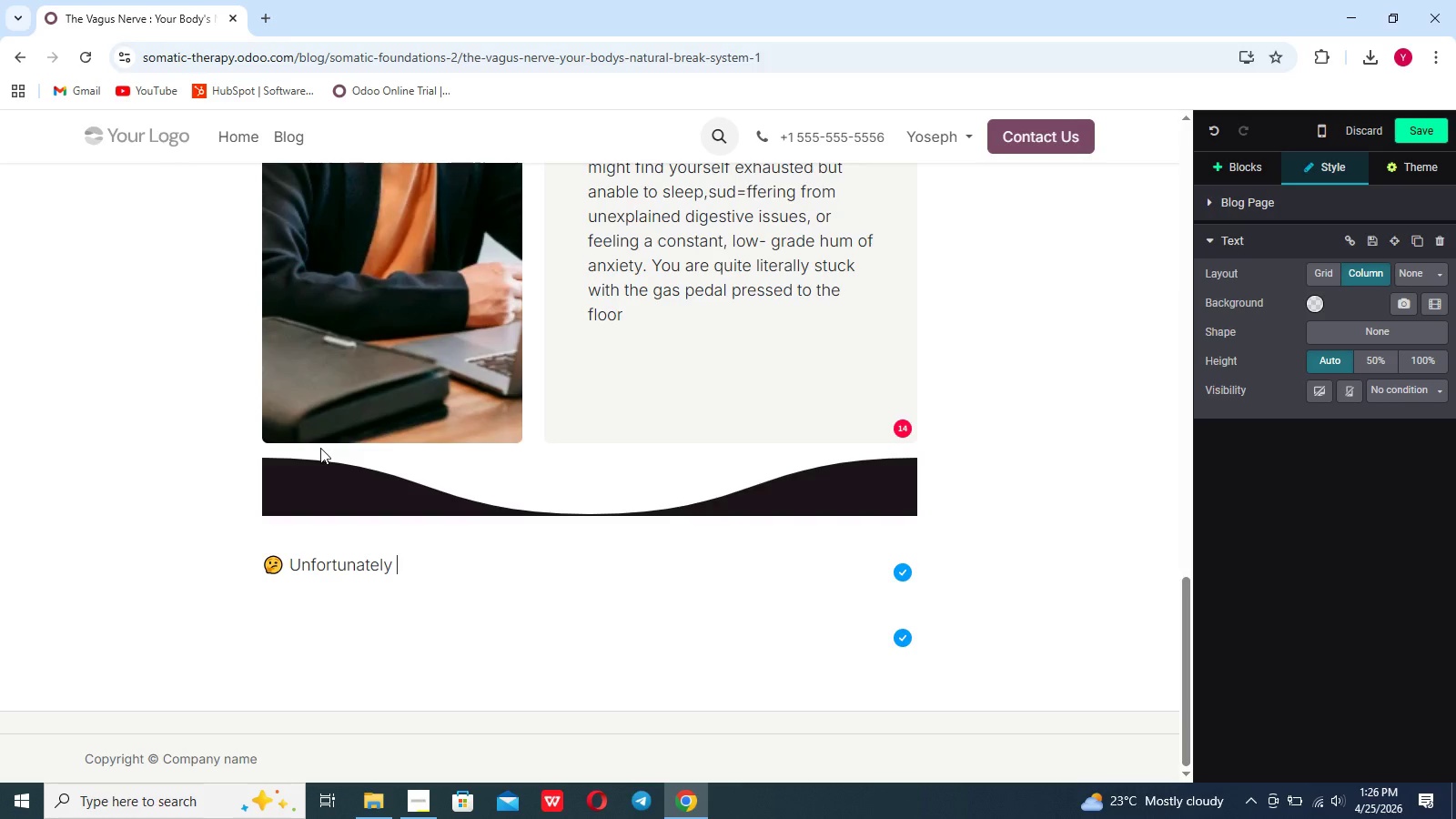 
wait(29.69)
 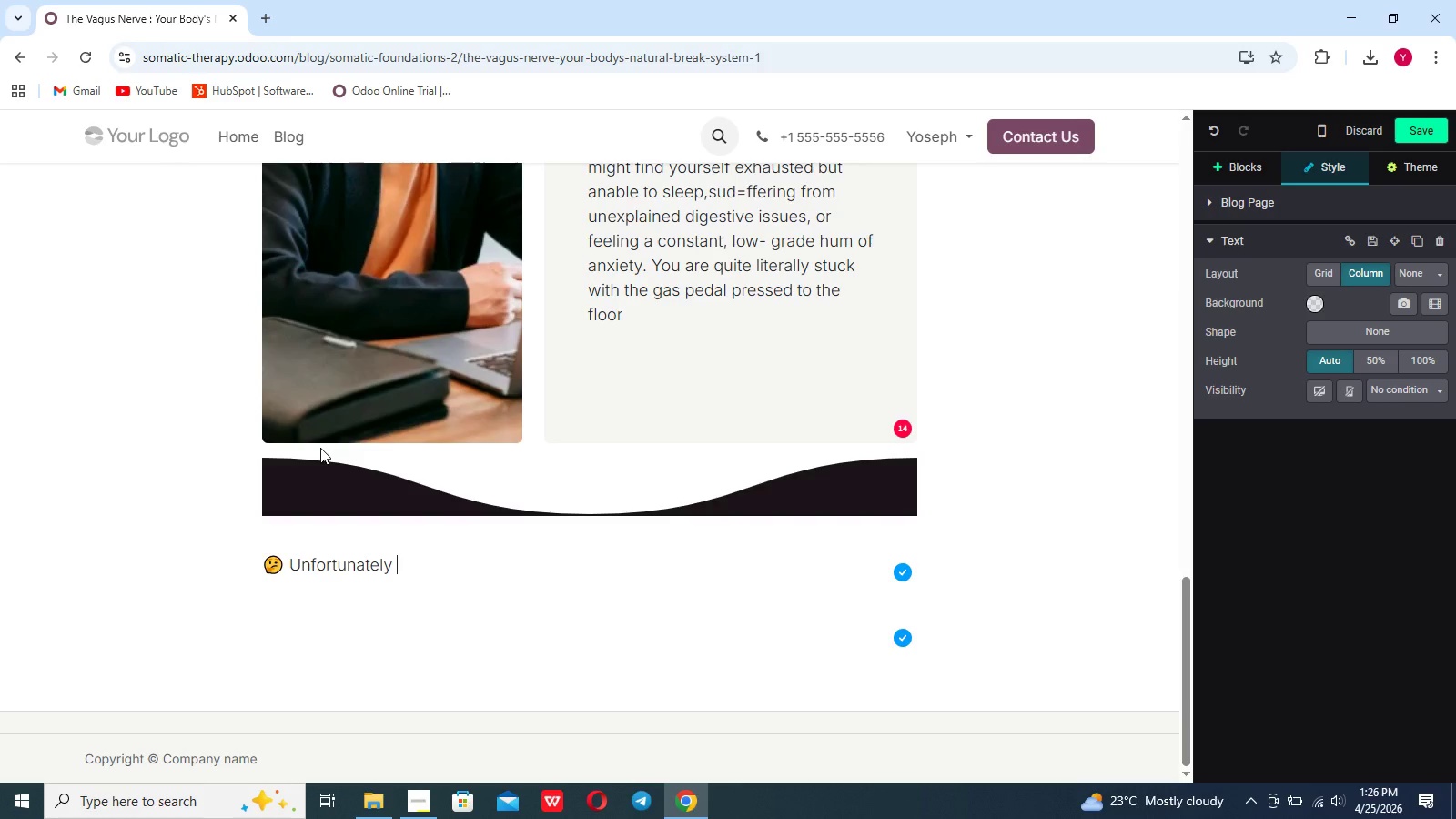 
key(ArrowLeft)
 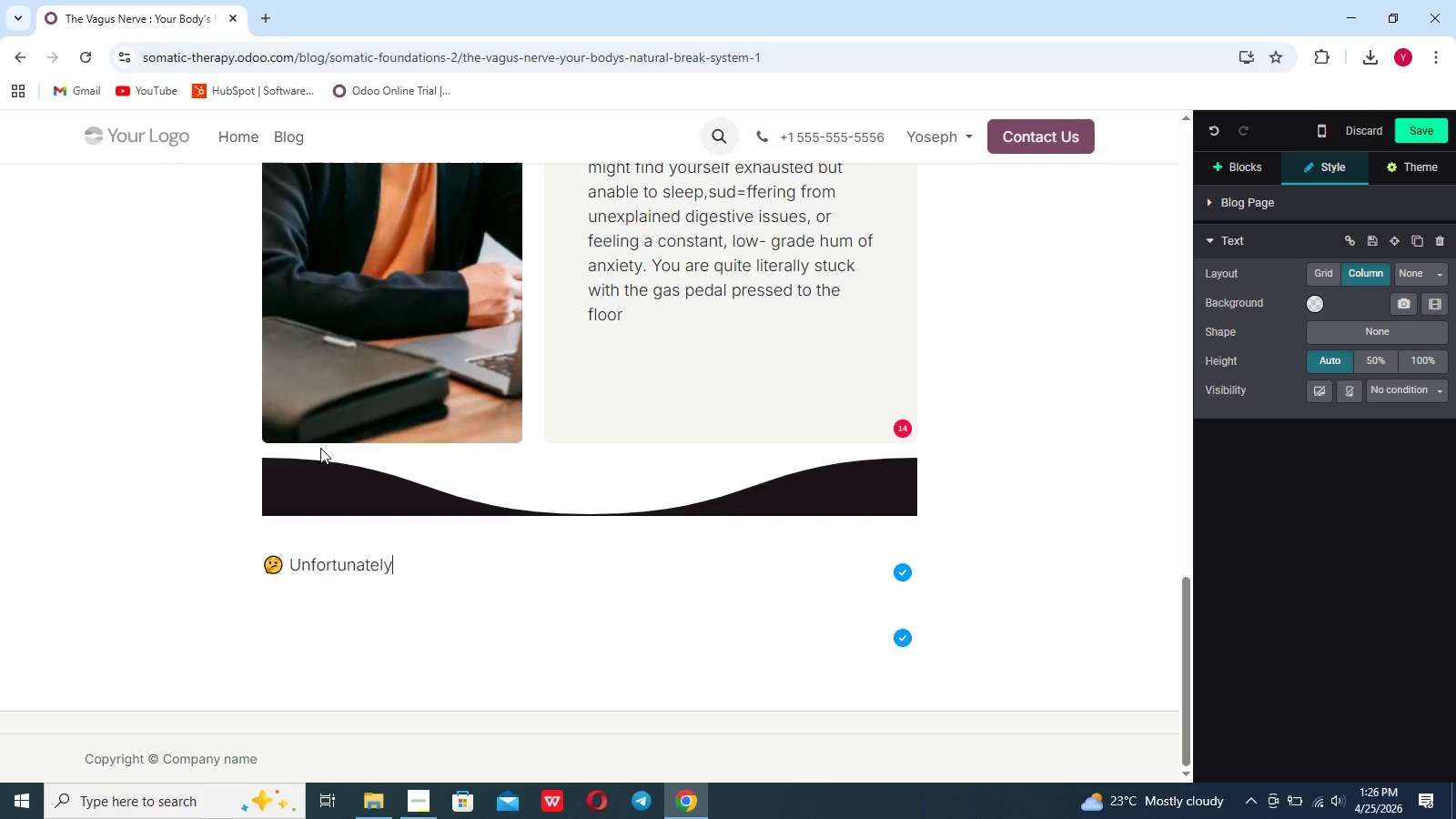 
key(ArrowLeft)
 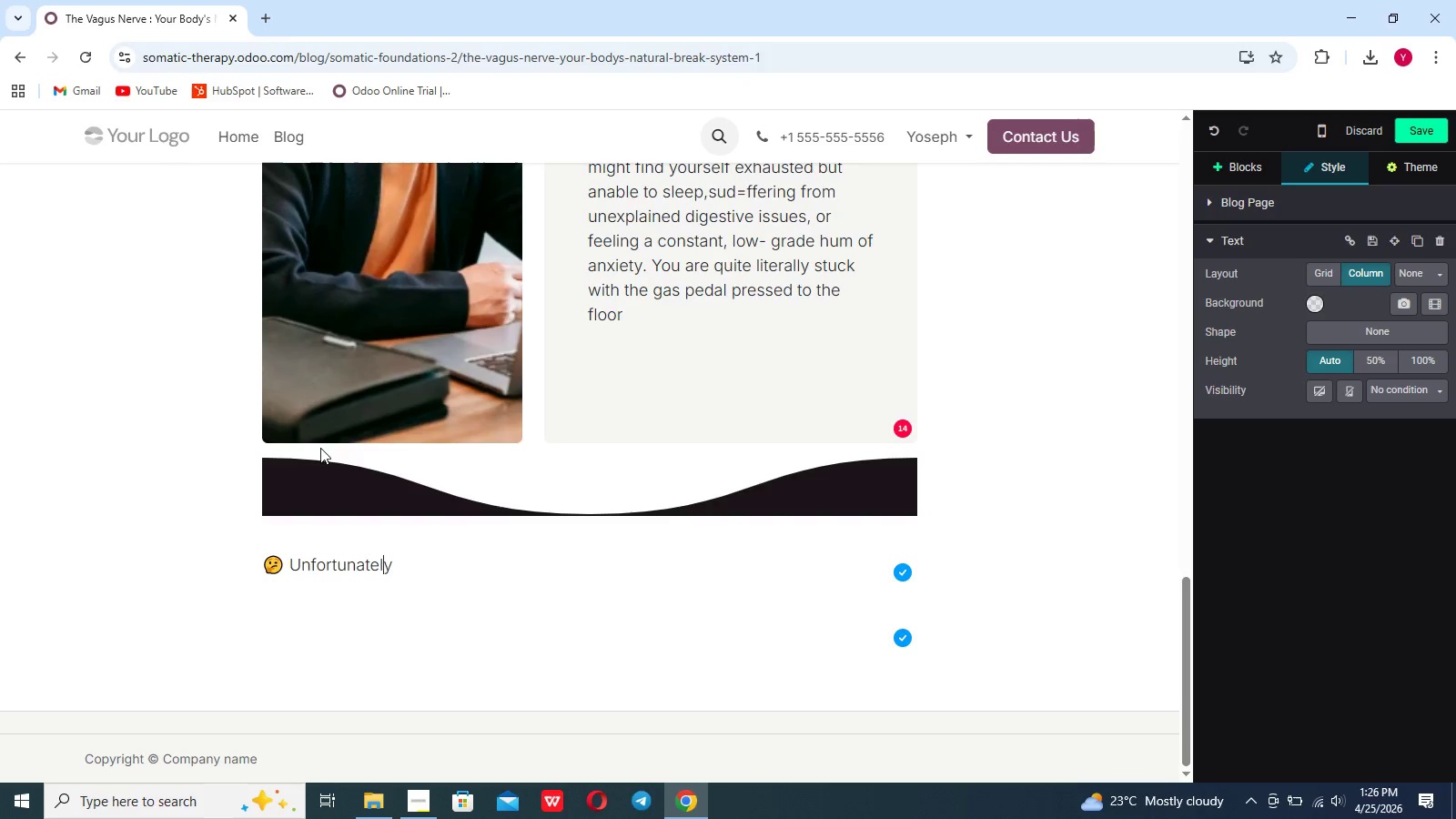 
key(ArrowLeft)
 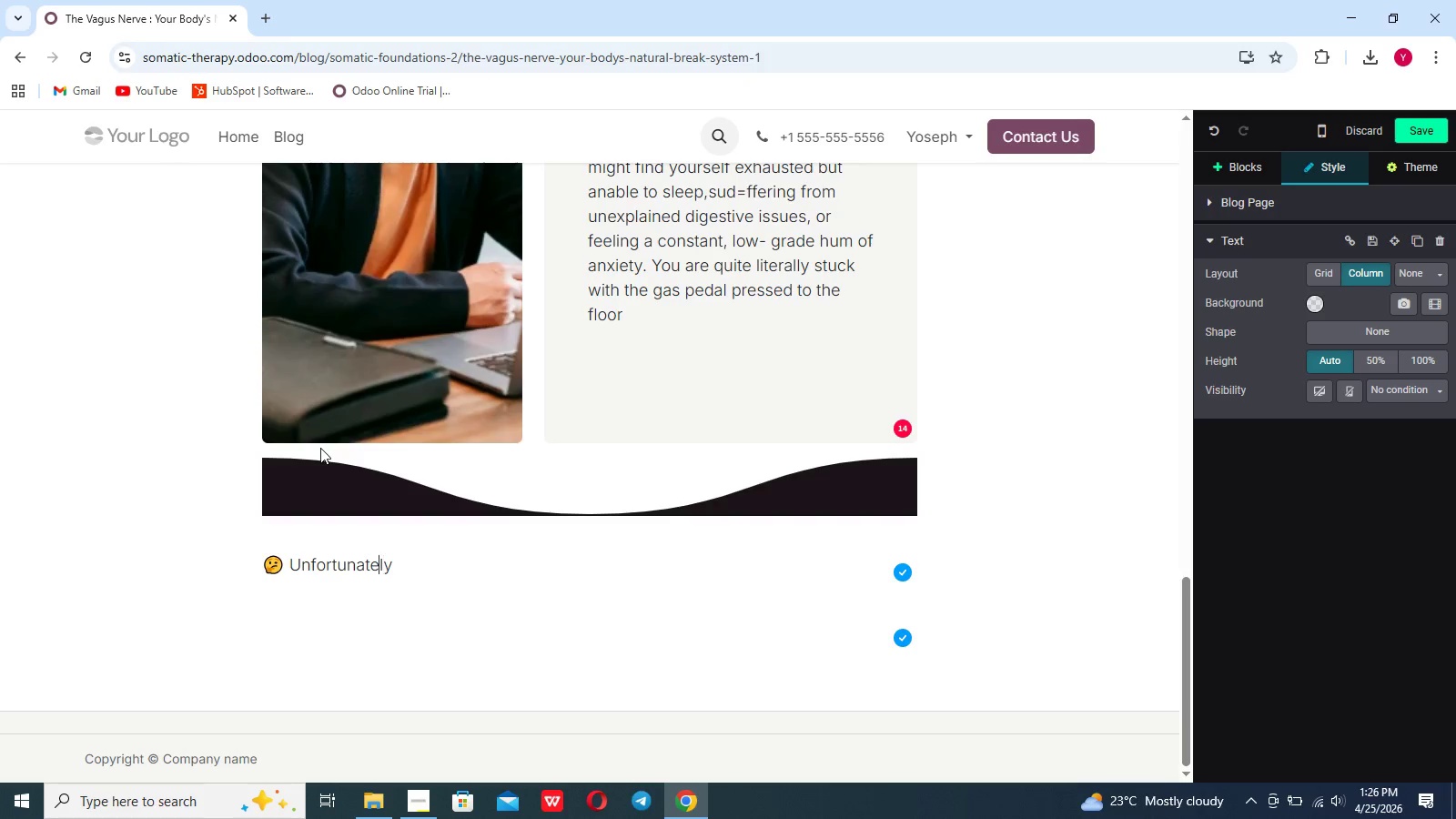 
key(ArrowLeft)
 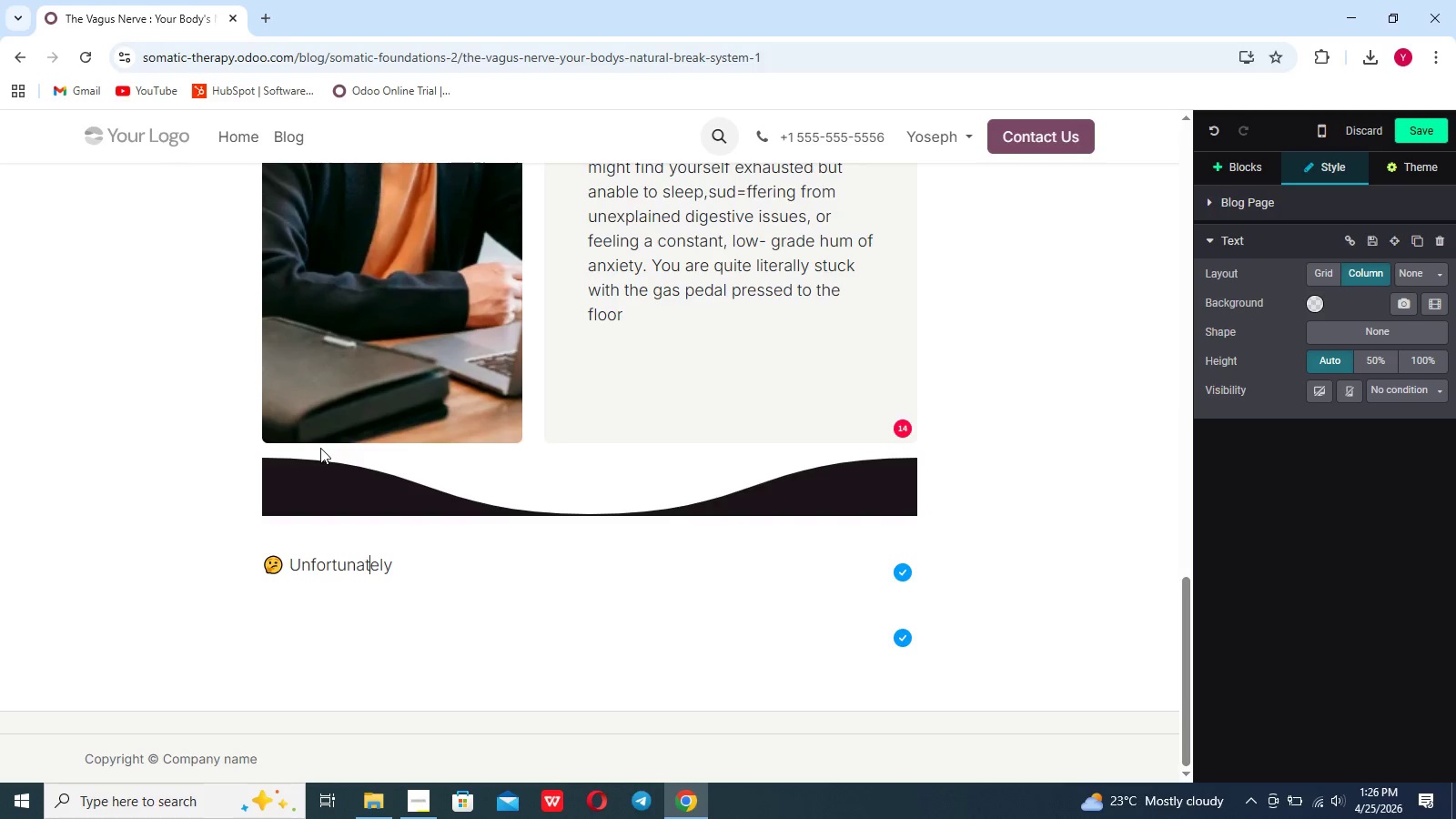 
hold_key(key=ArrowLeft, duration=0.64)
 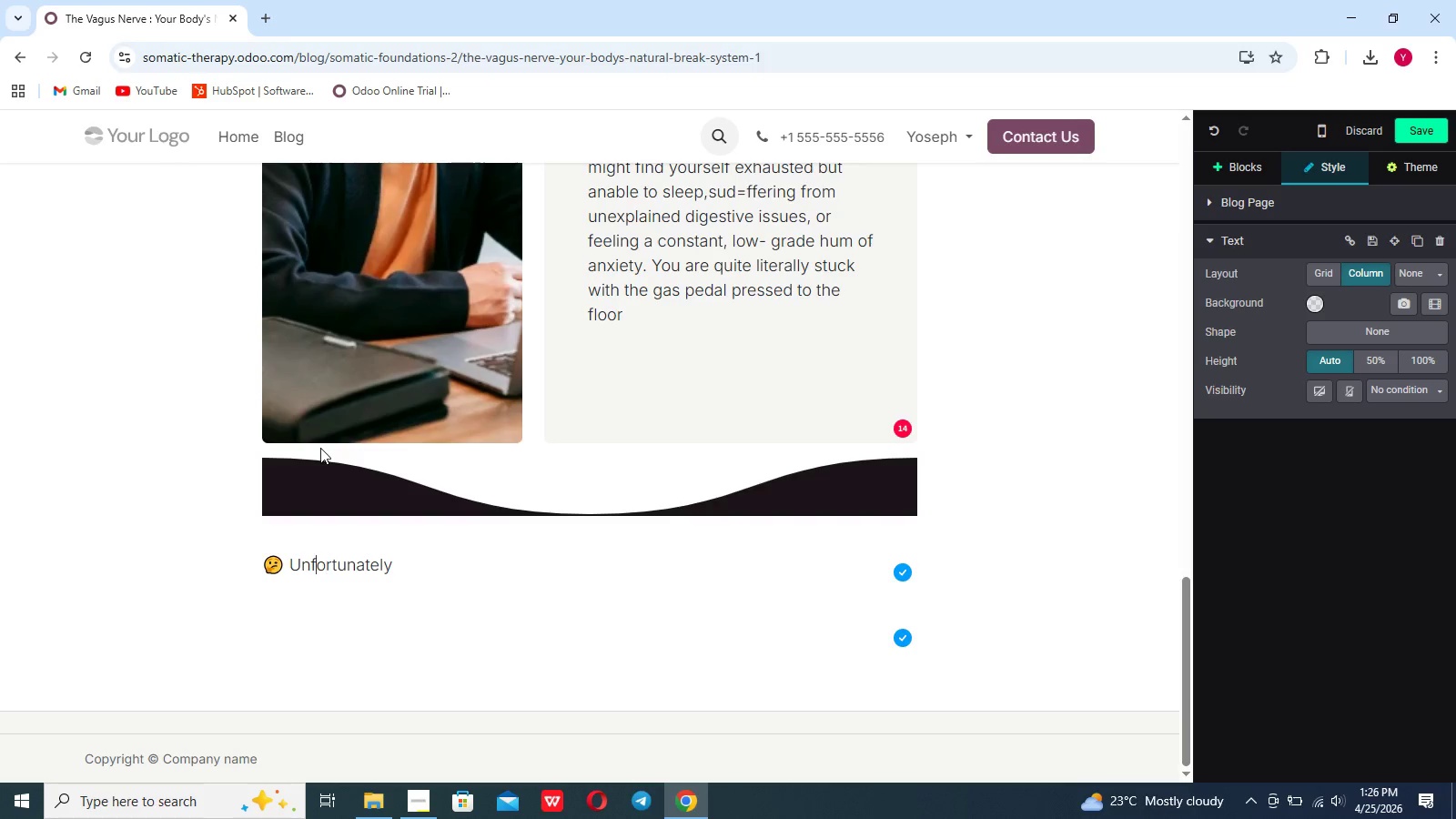 
key(ArrowLeft)
 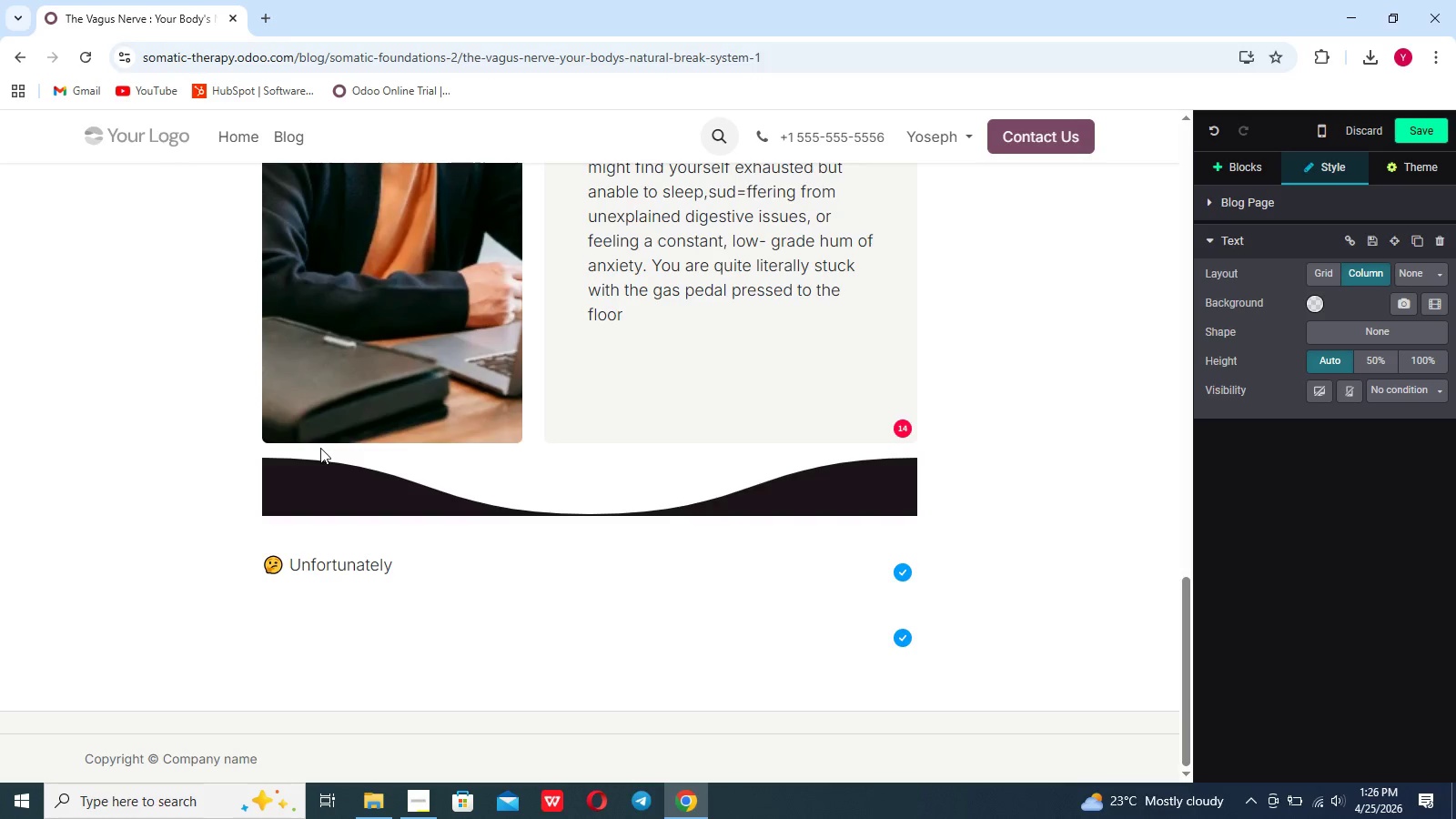 
key(ArrowLeft)
 